 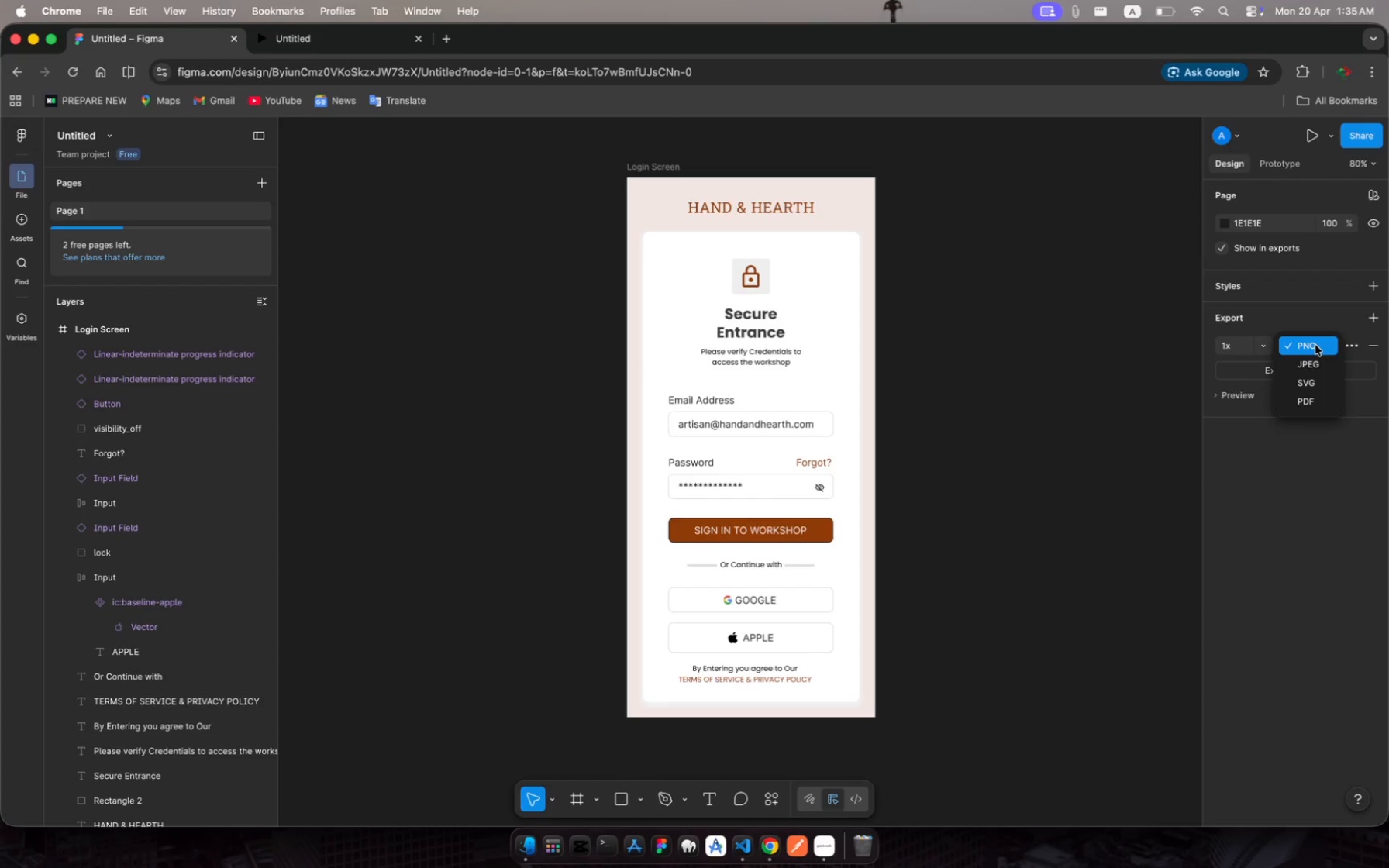 
left_click([1313, 401])
 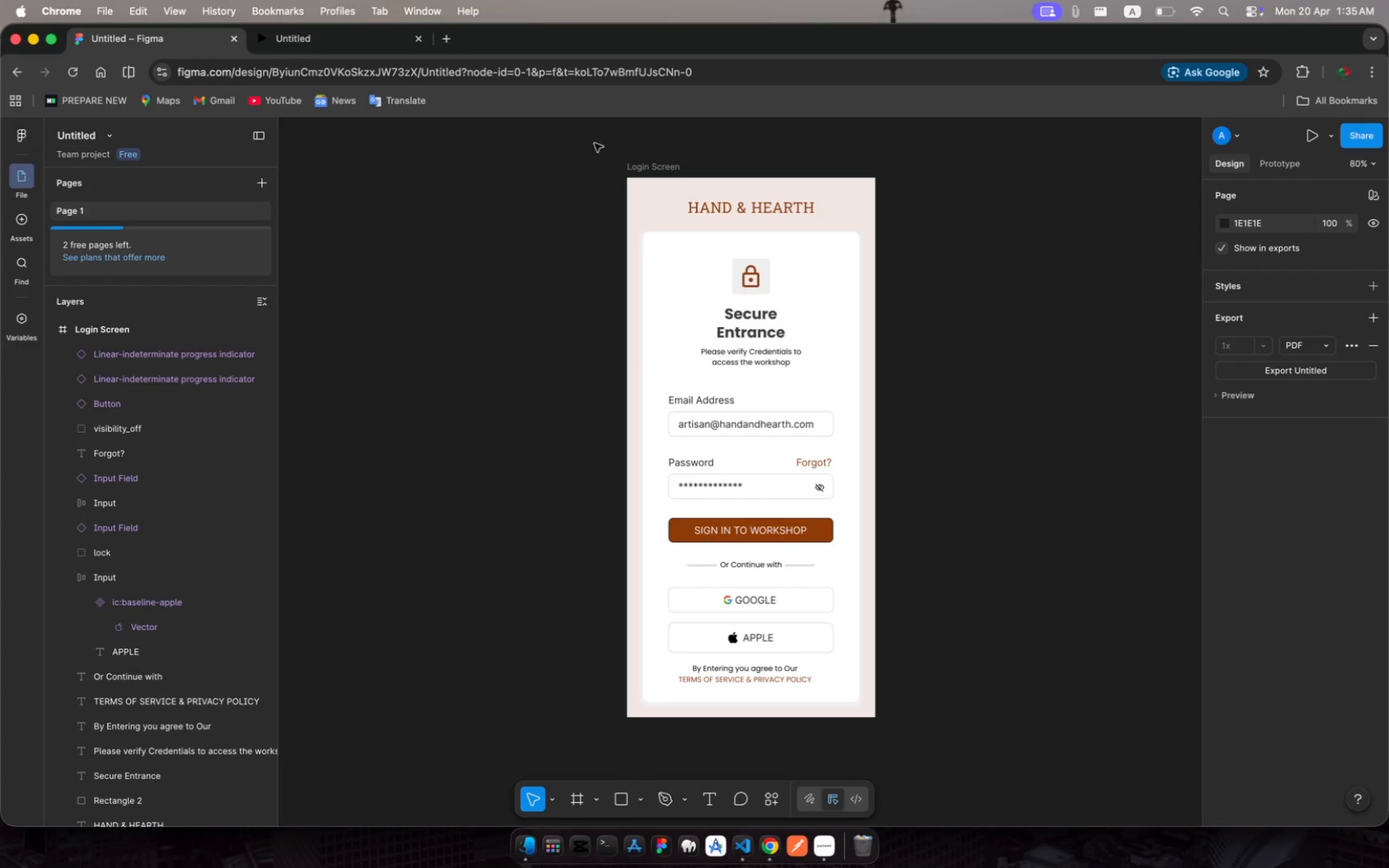 
wait(11.16)
 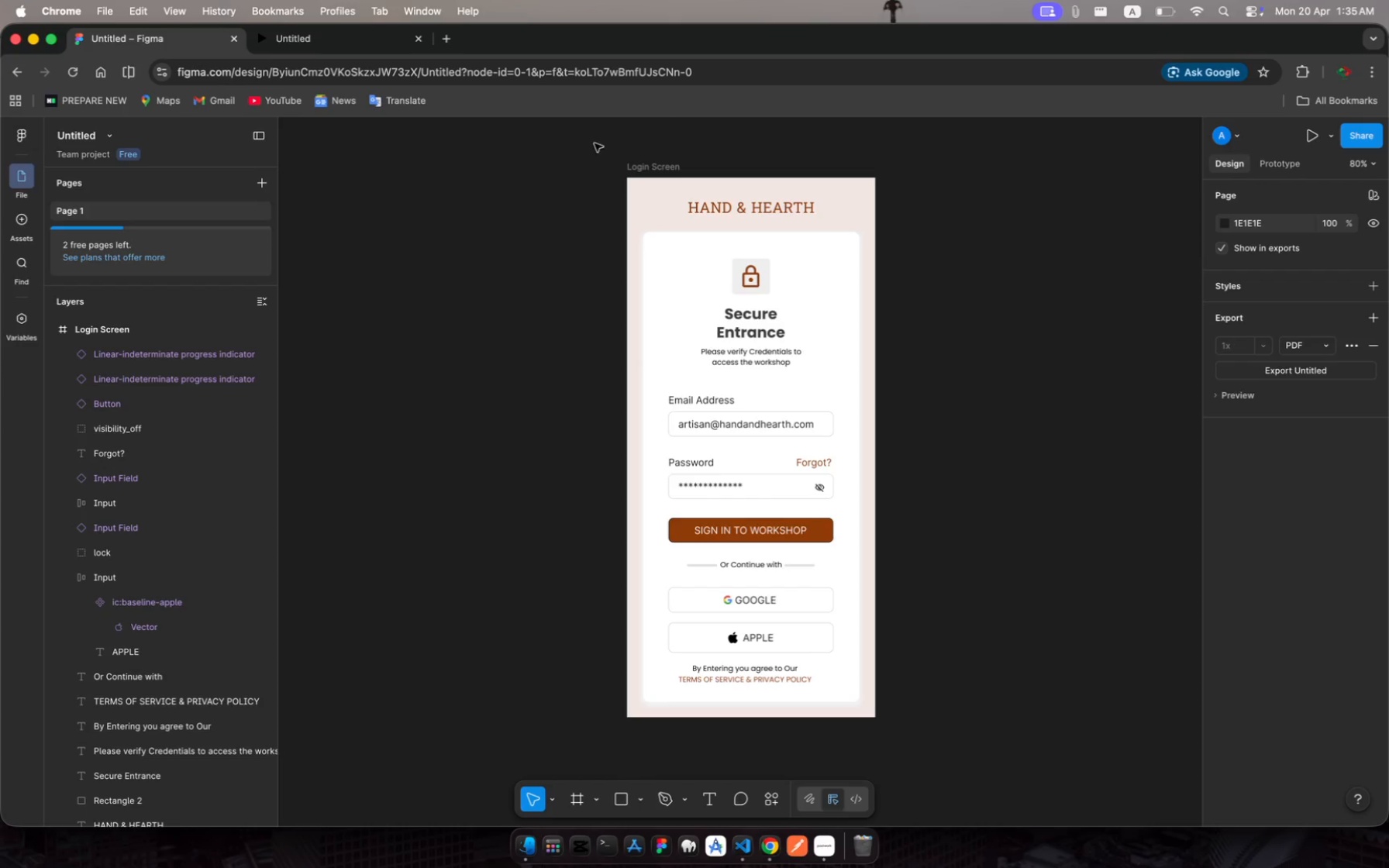 
left_click([84, 134])
 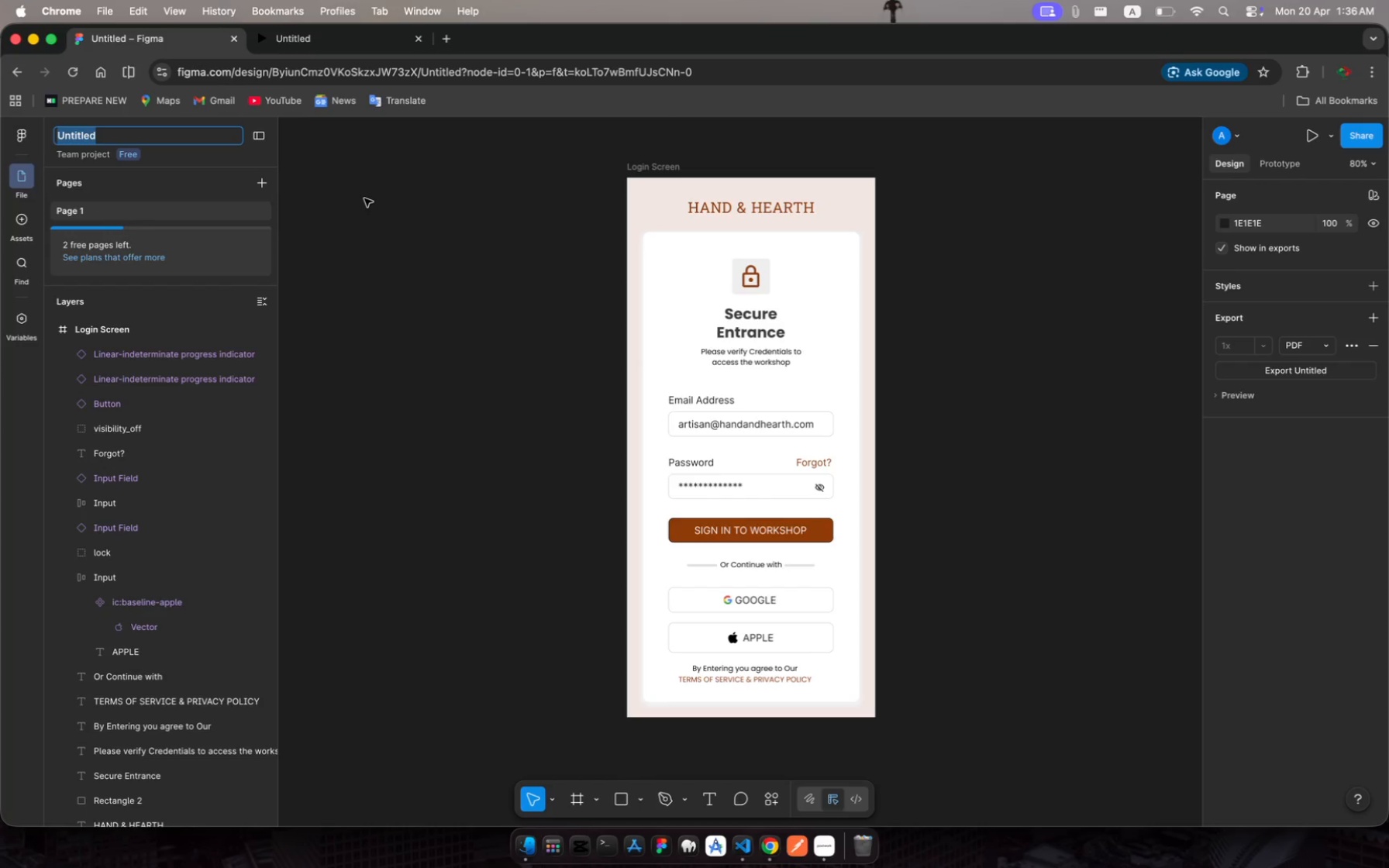 
type(Hand and Hearth work shop login)
 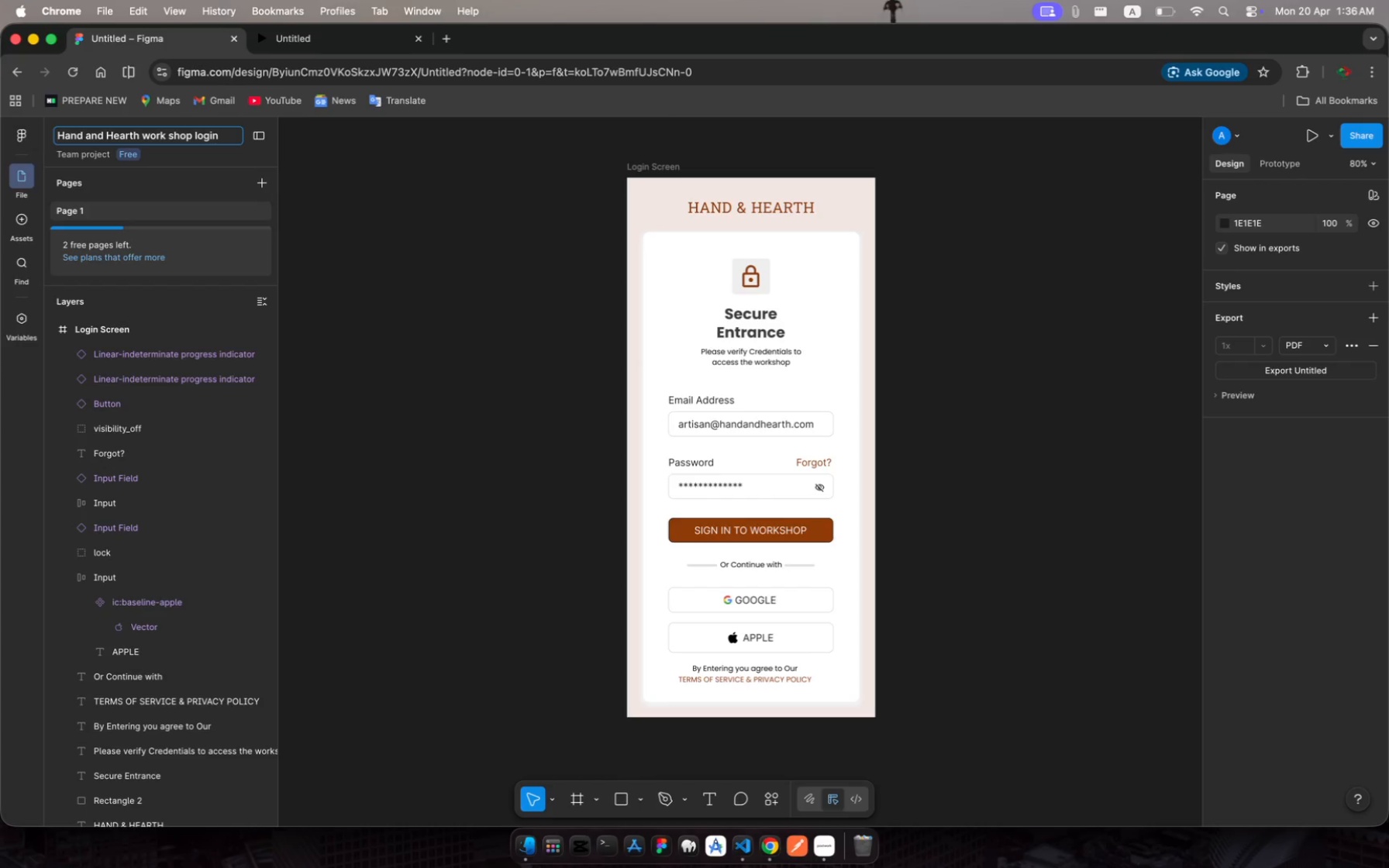 
key(Enter)
 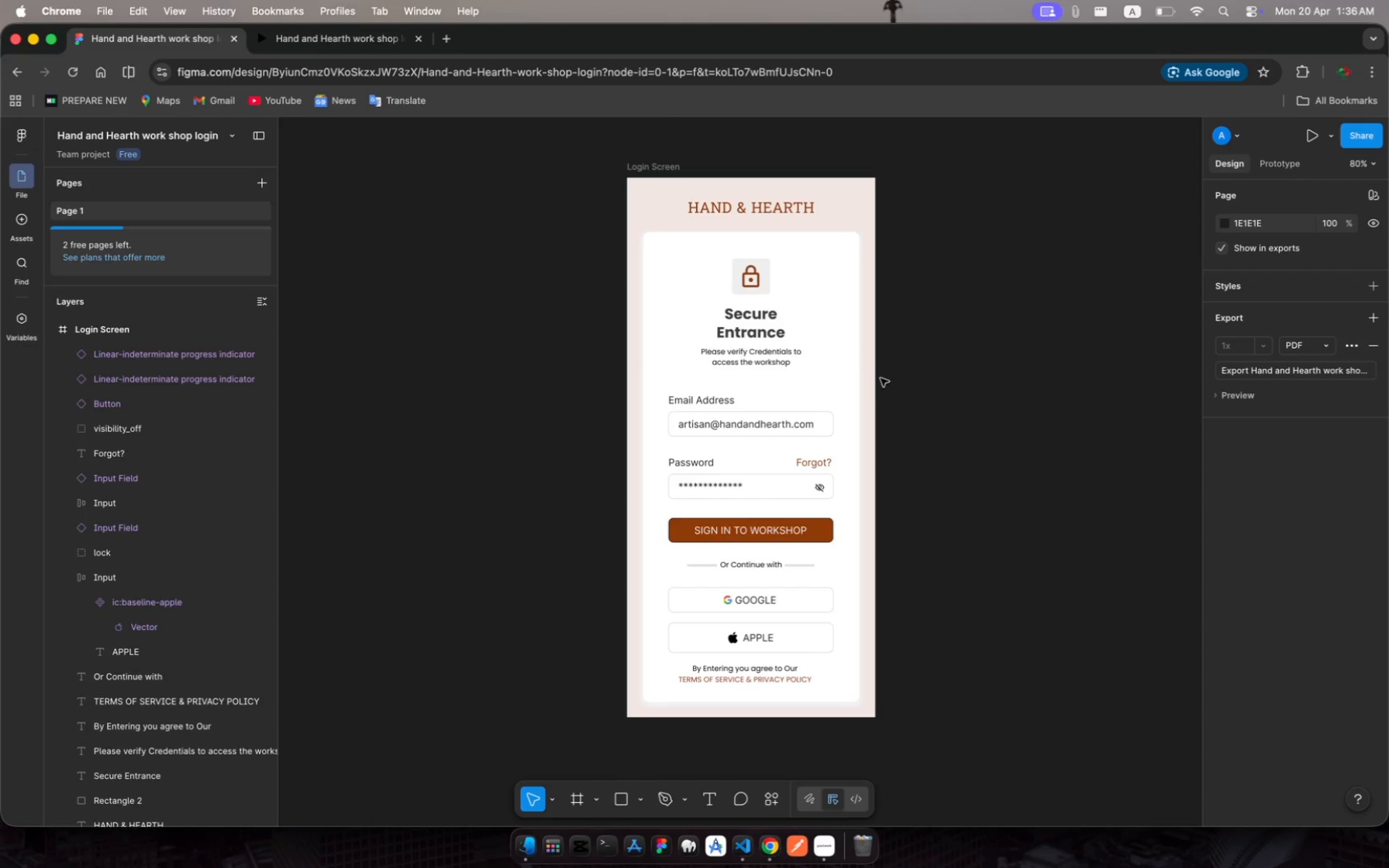 
wait(9.92)
 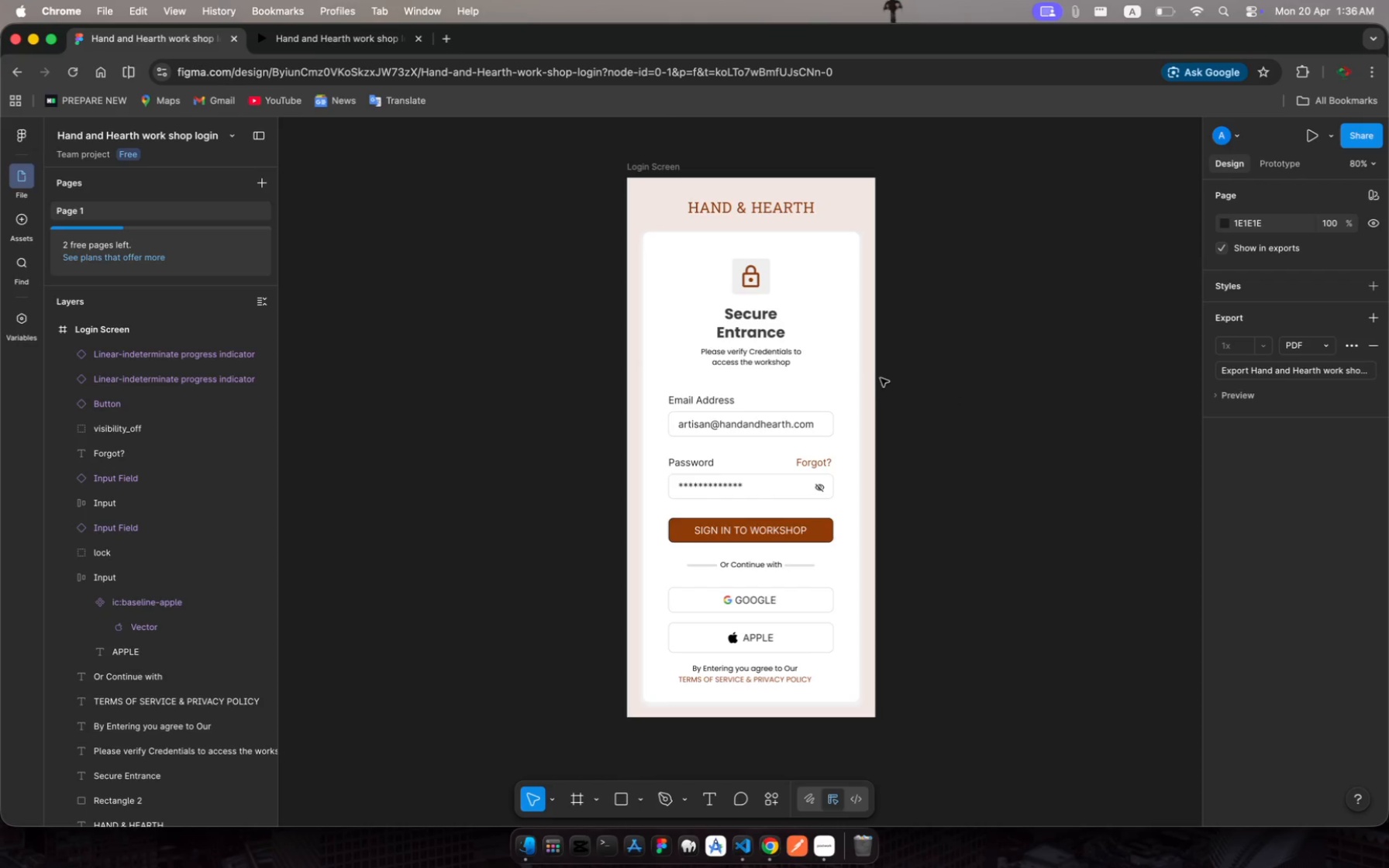 
left_click([1280, 163])
 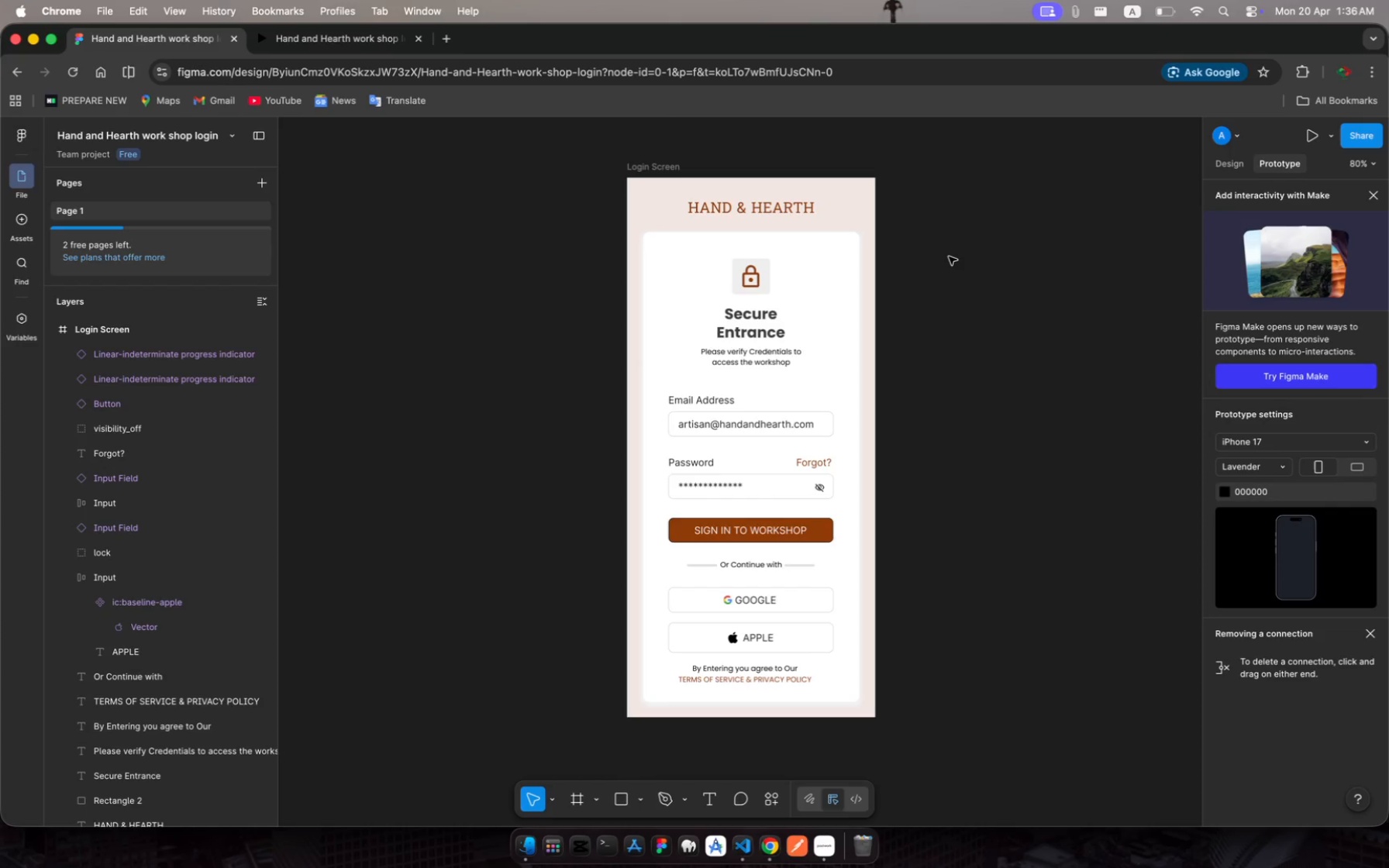 
wait(6.84)
 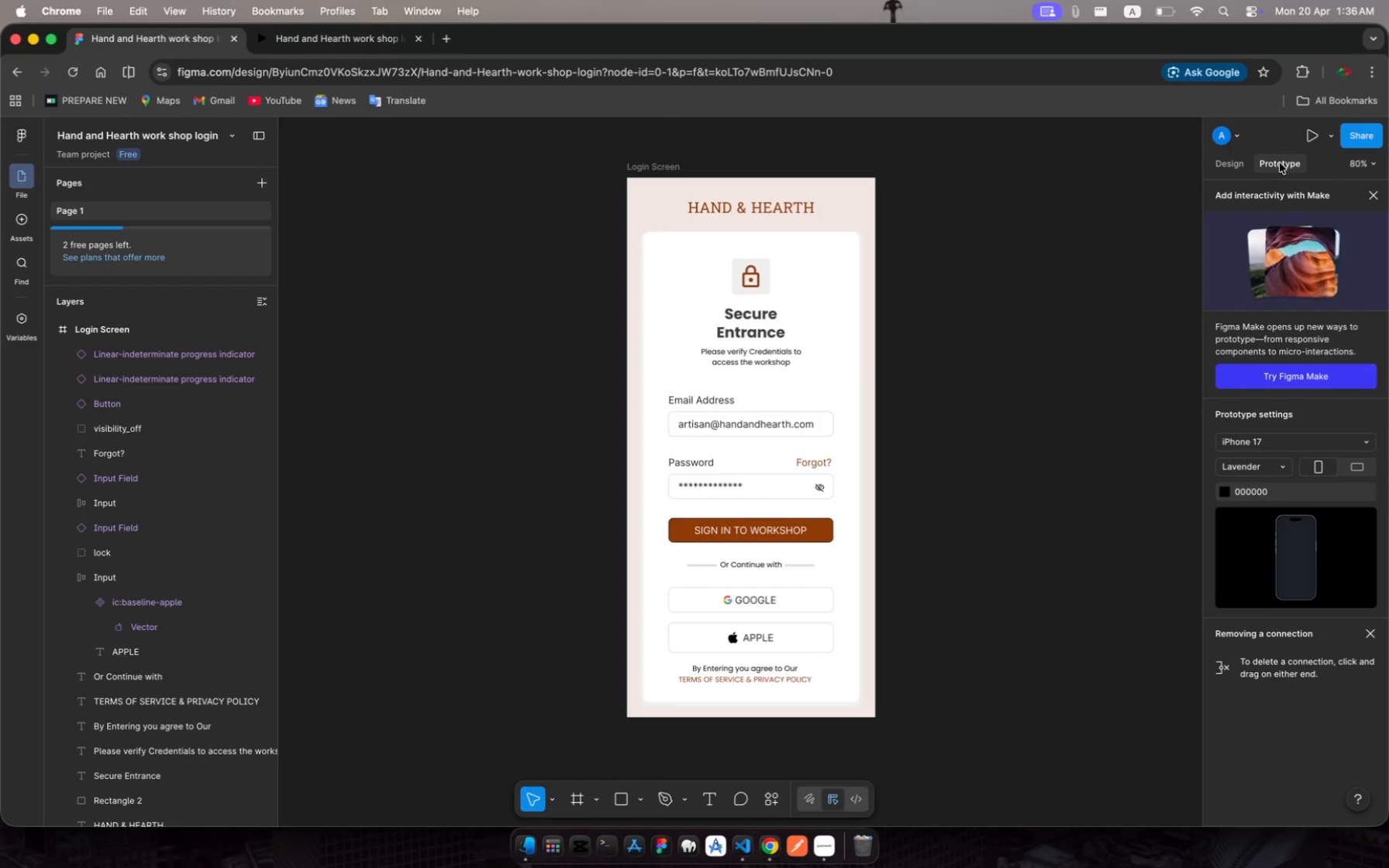 
left_click([1373, 166])
 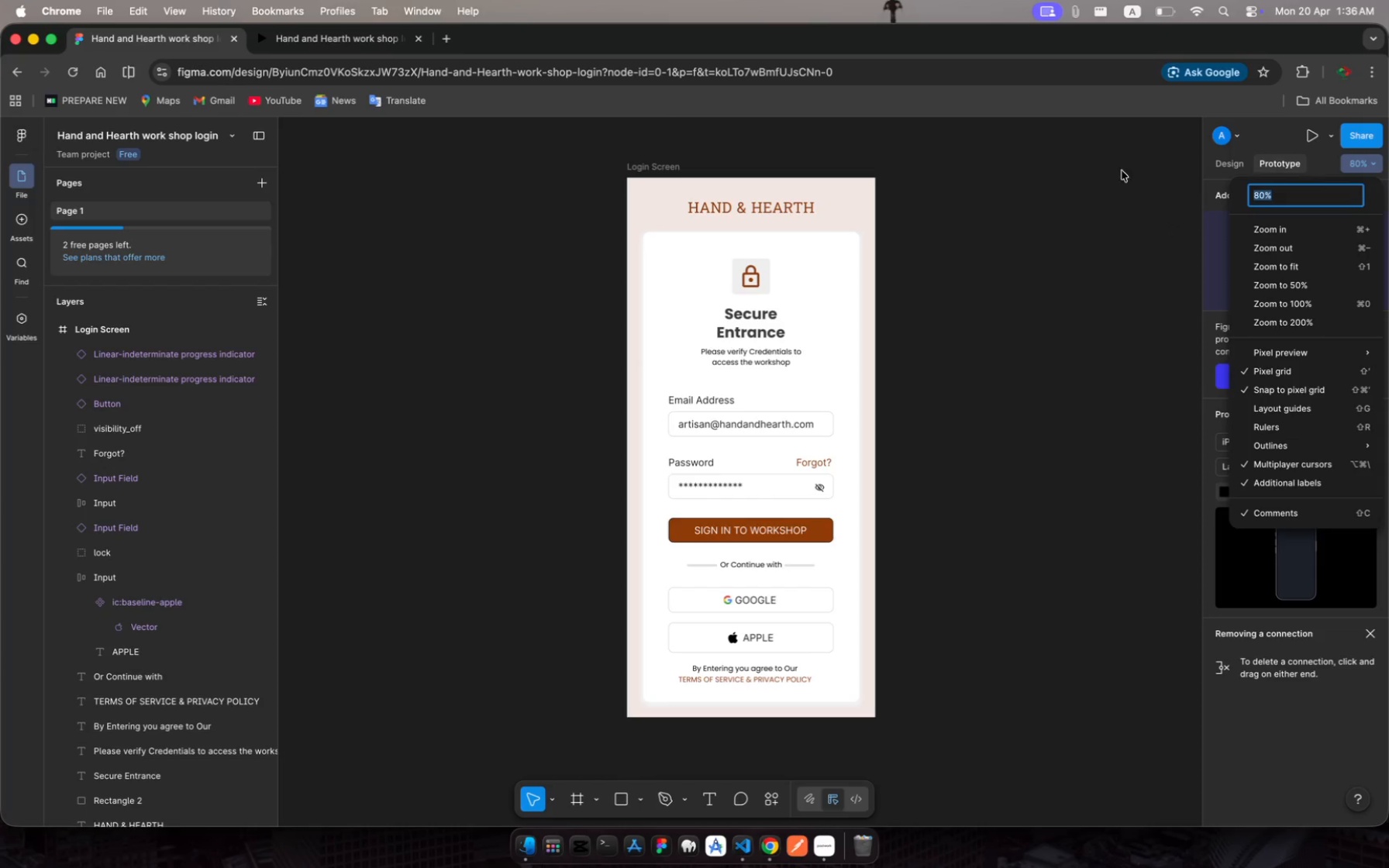 
left_click([973, 229])
 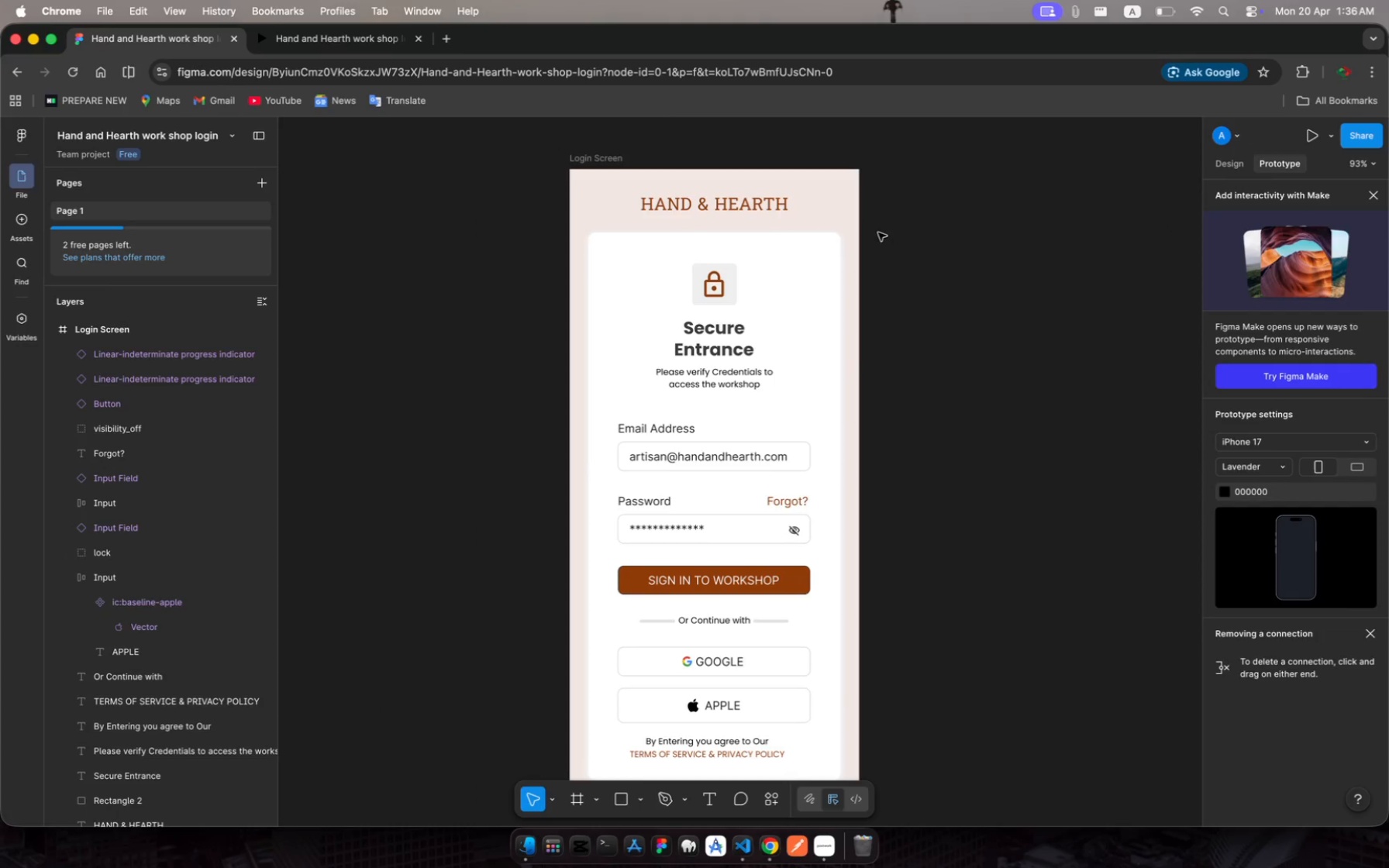 
scroll: coordinate [843, 498], scroll_direction: down, amount: 24.0
 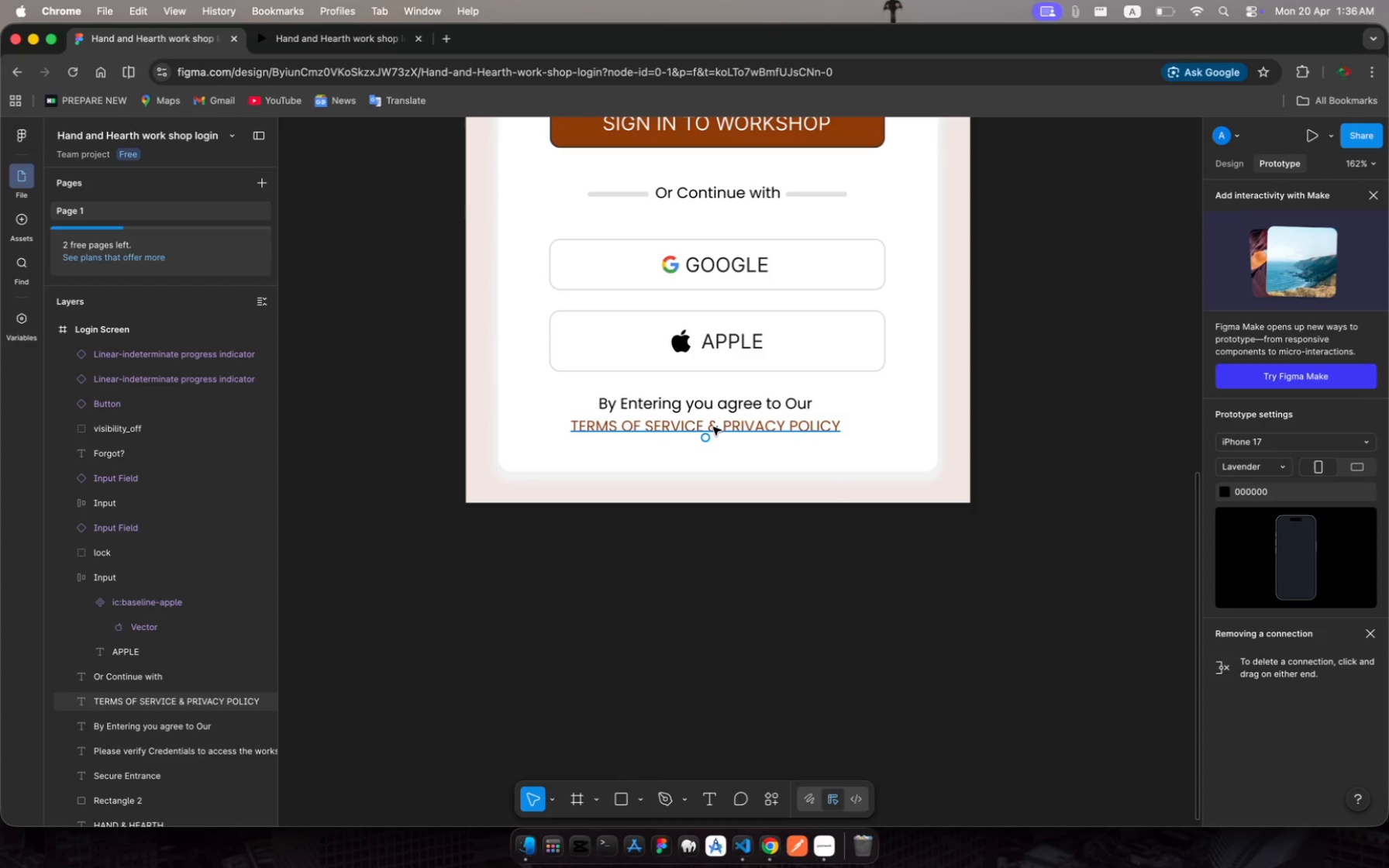 
left_click([713, 427])
 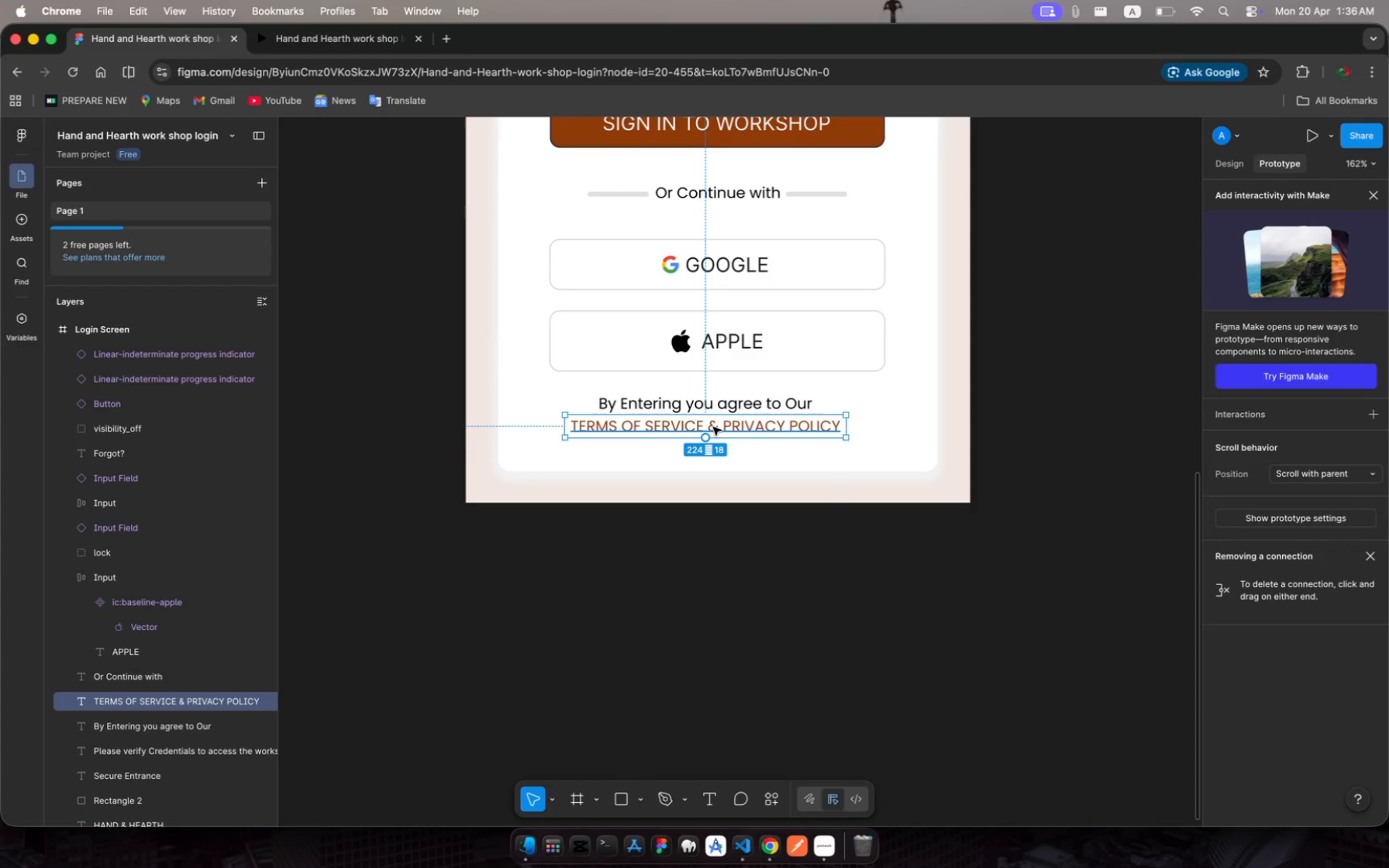 
left_click_drag(start_coordinate=[713, 427], to_coordinate=[716, 432])
 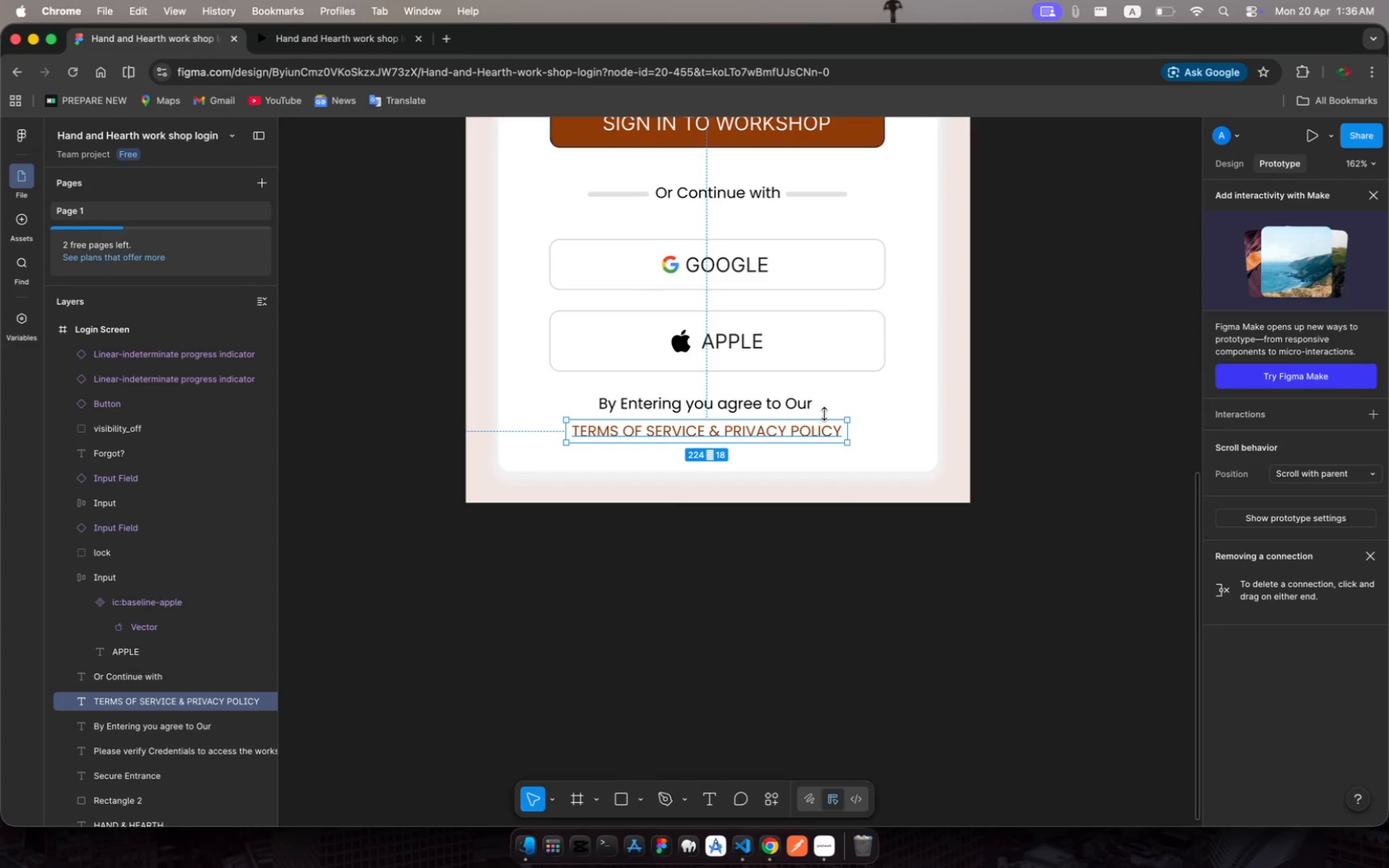 
scroll: coordinate [825, 414], scroll_direction: up, amount: 51.0
 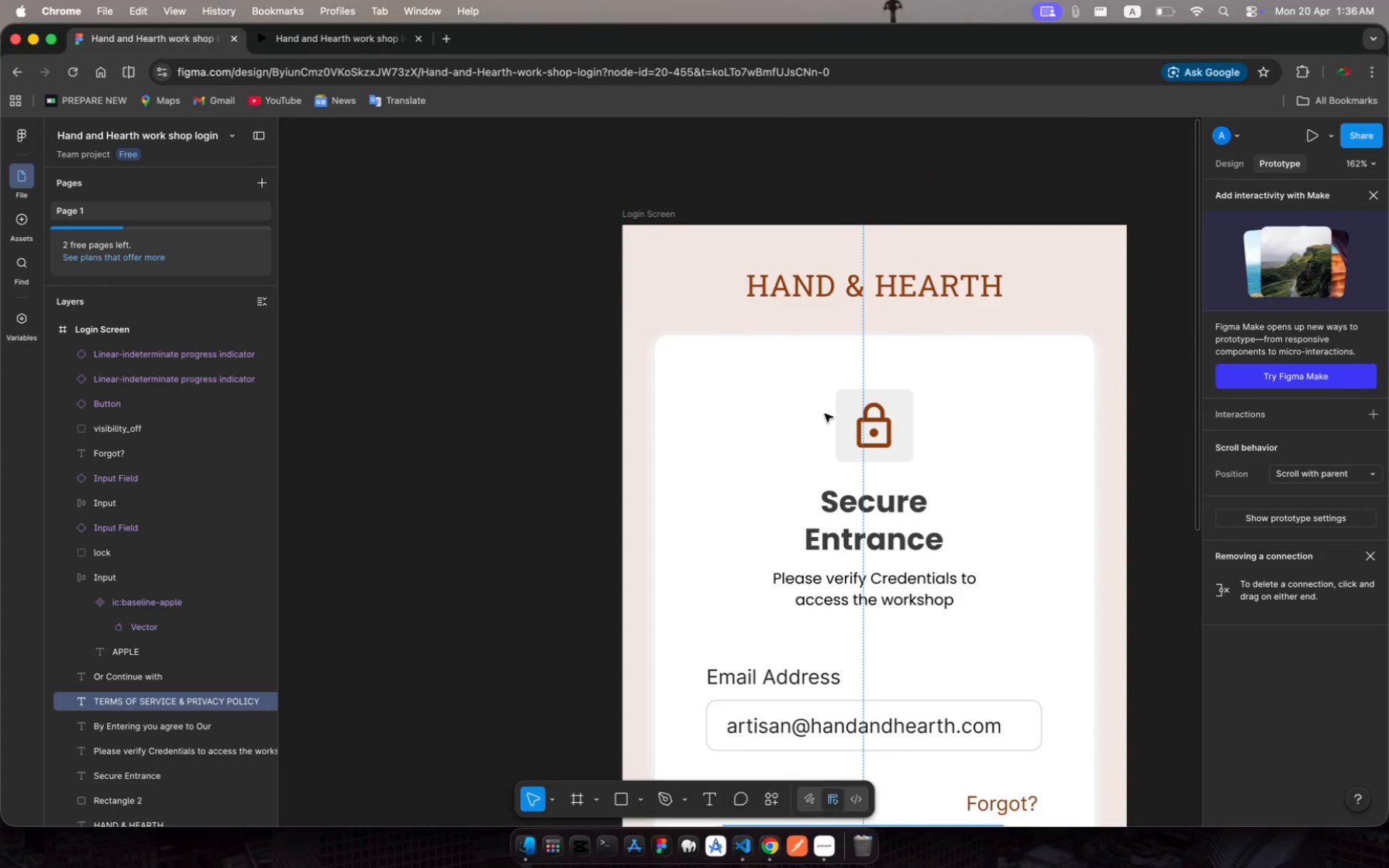 
scroll: coordinate [825, 414], scroll_direction: down, amount: 42.0
 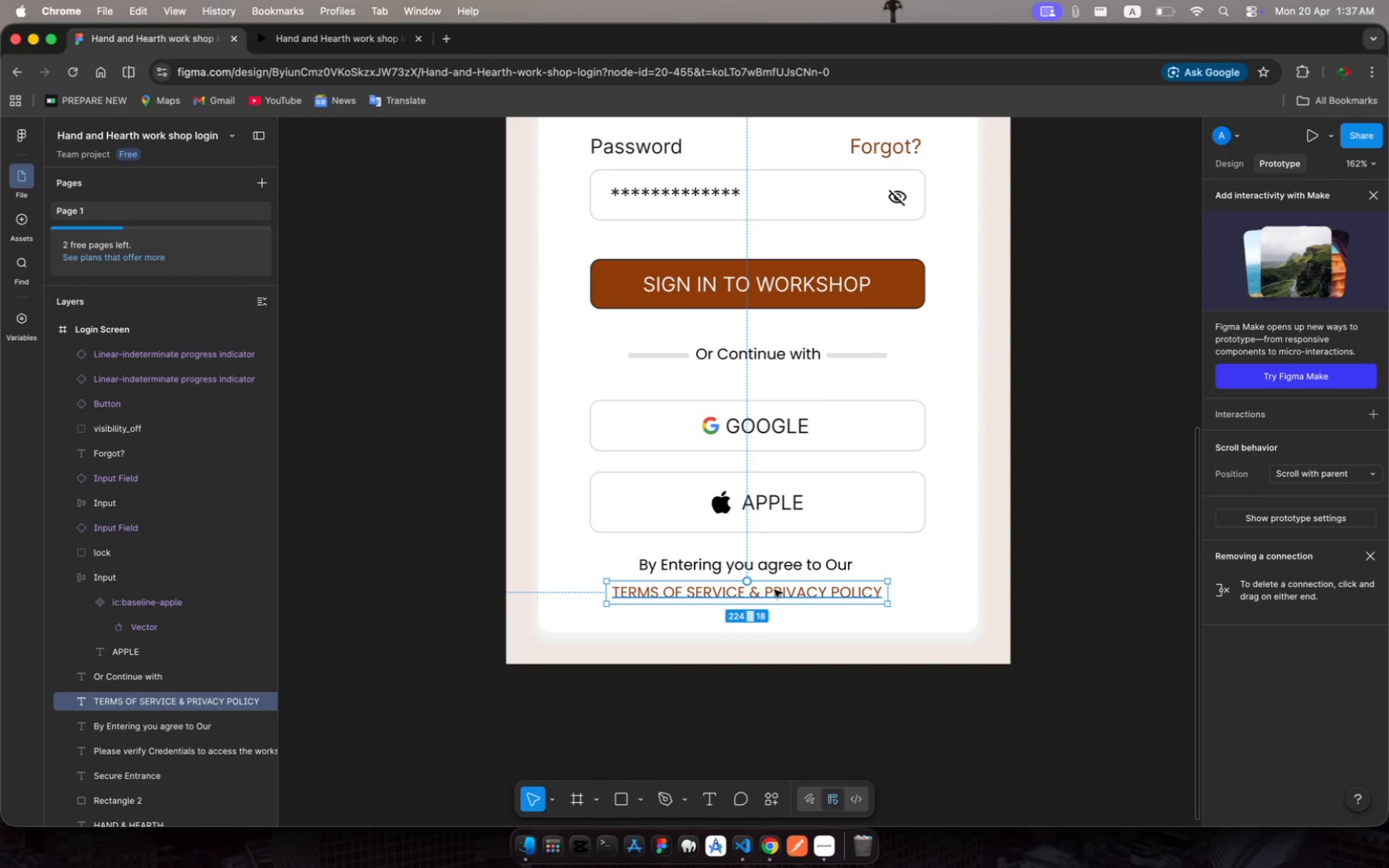 
left_click_drag(start_coordinate=[778, 595], to_coordinate=[789, 594])
 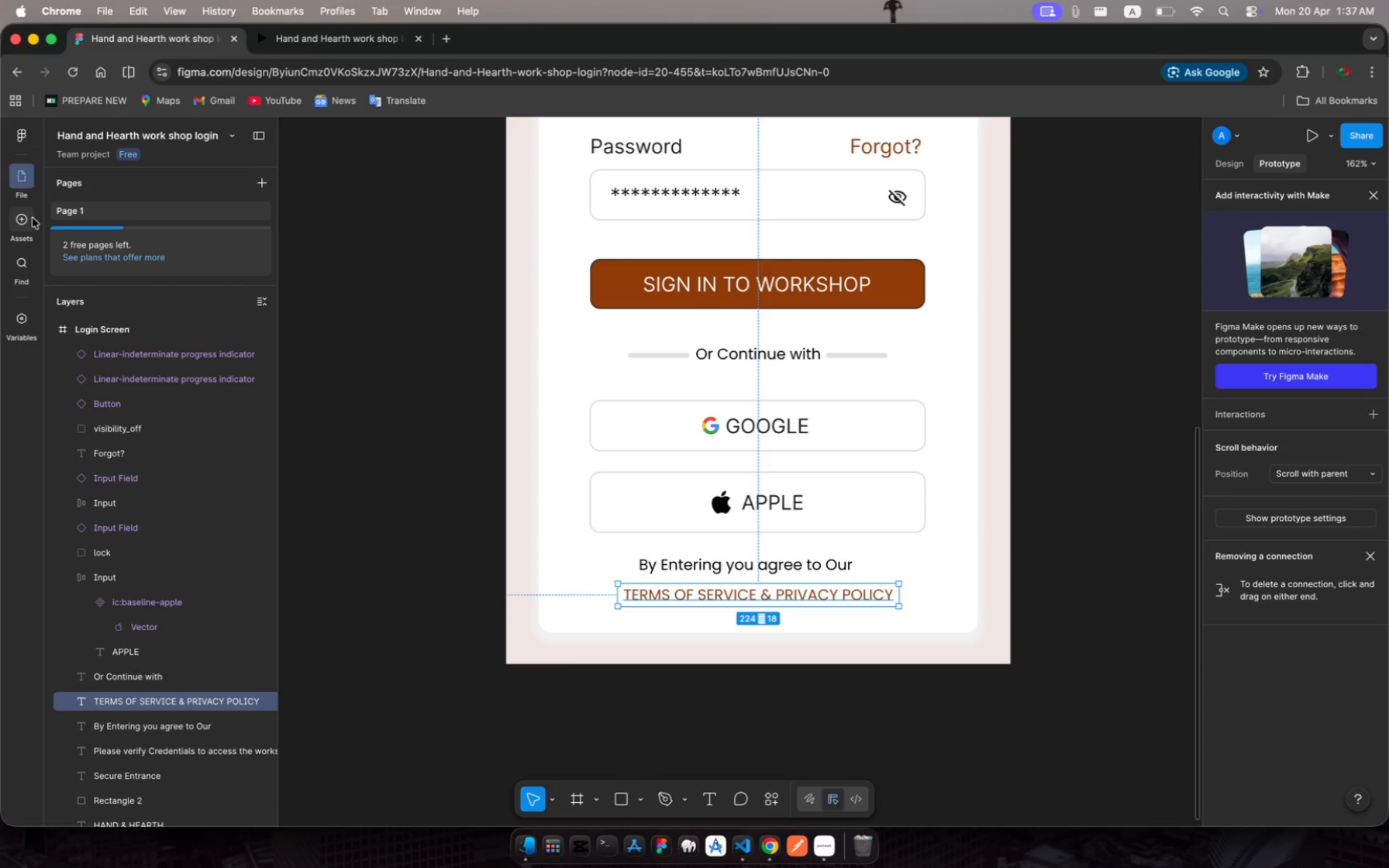 
left_click([14, 219])
 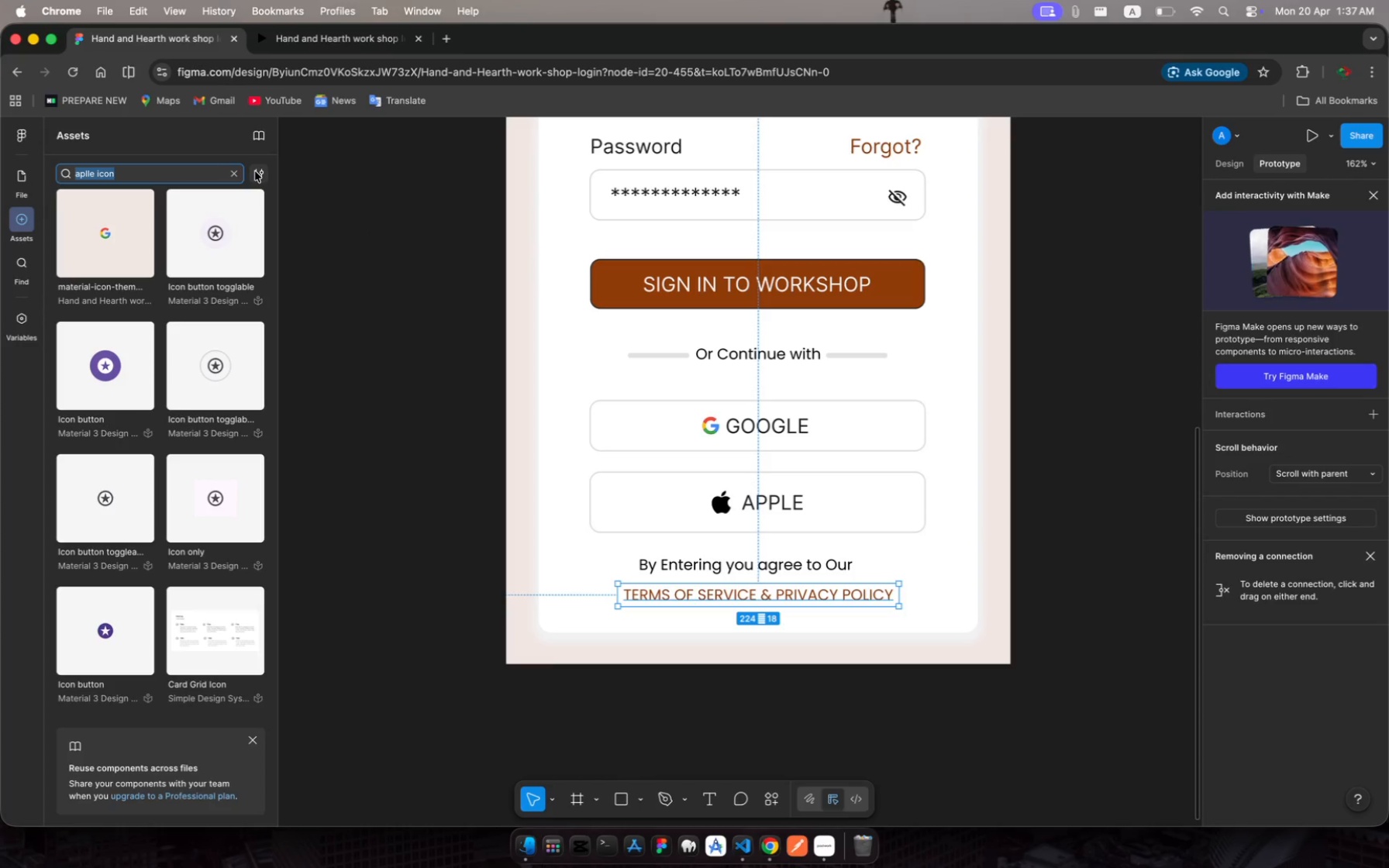 
type(line)
 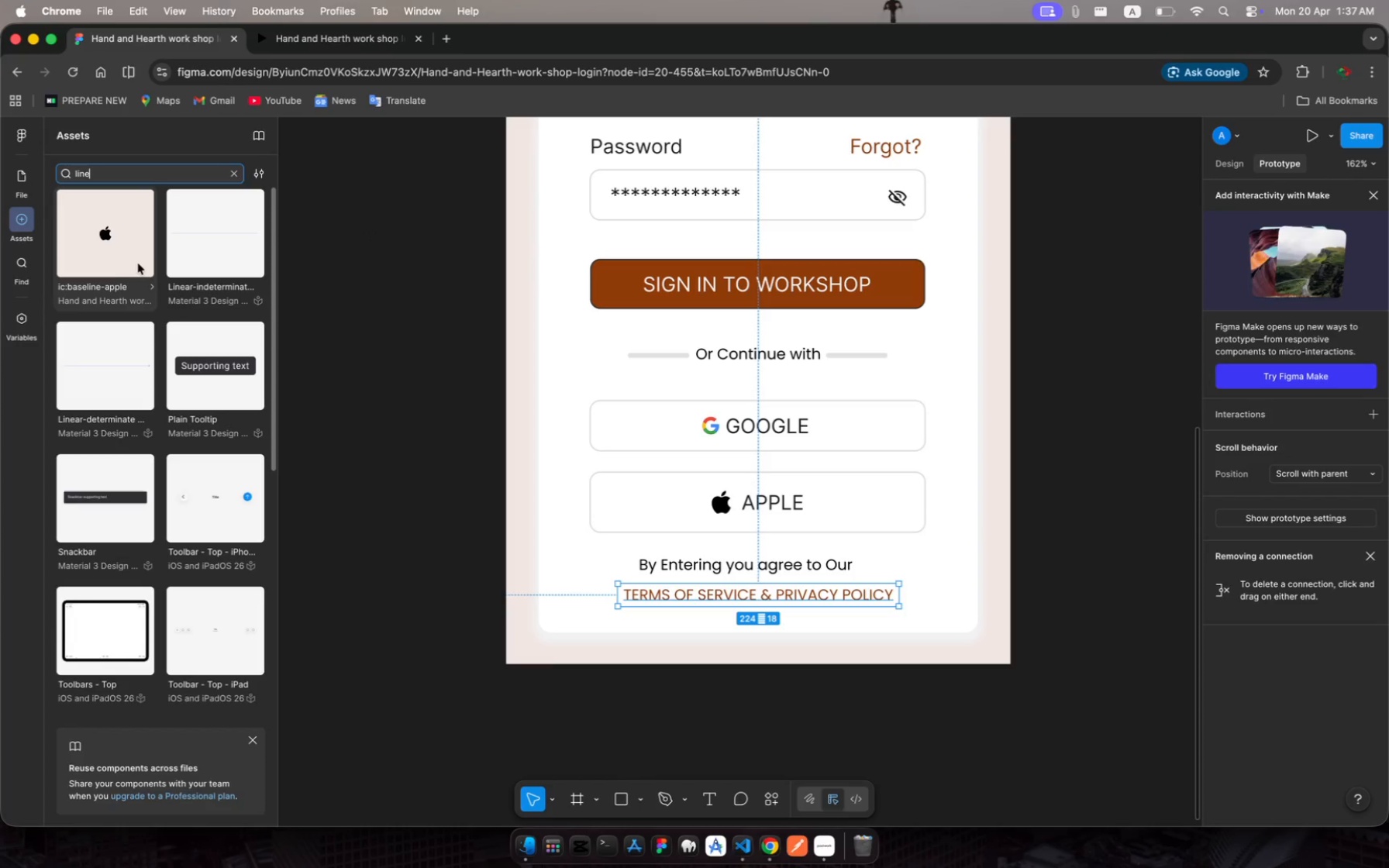 
wait(9.28)
 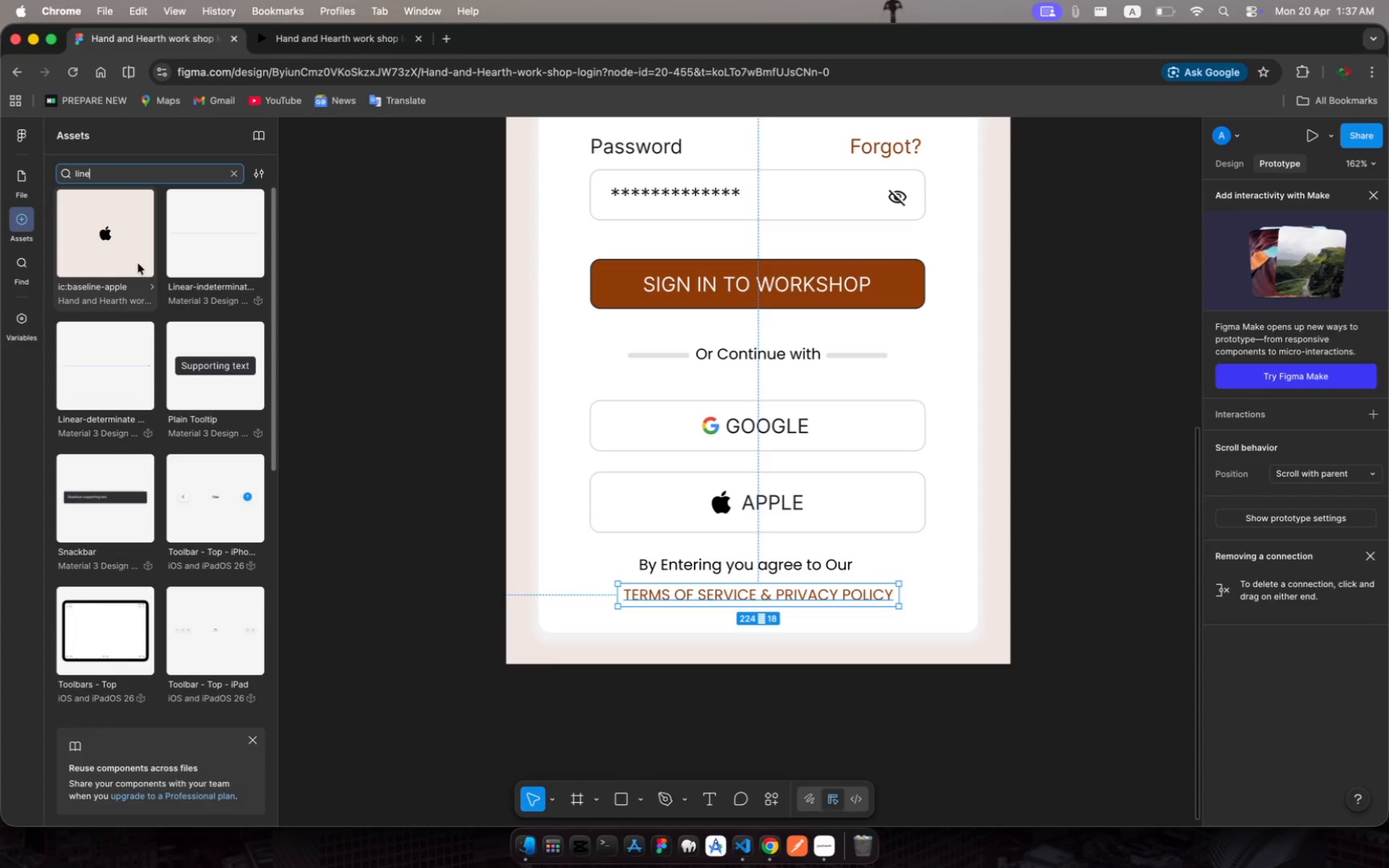 
left_click([215, 226])
 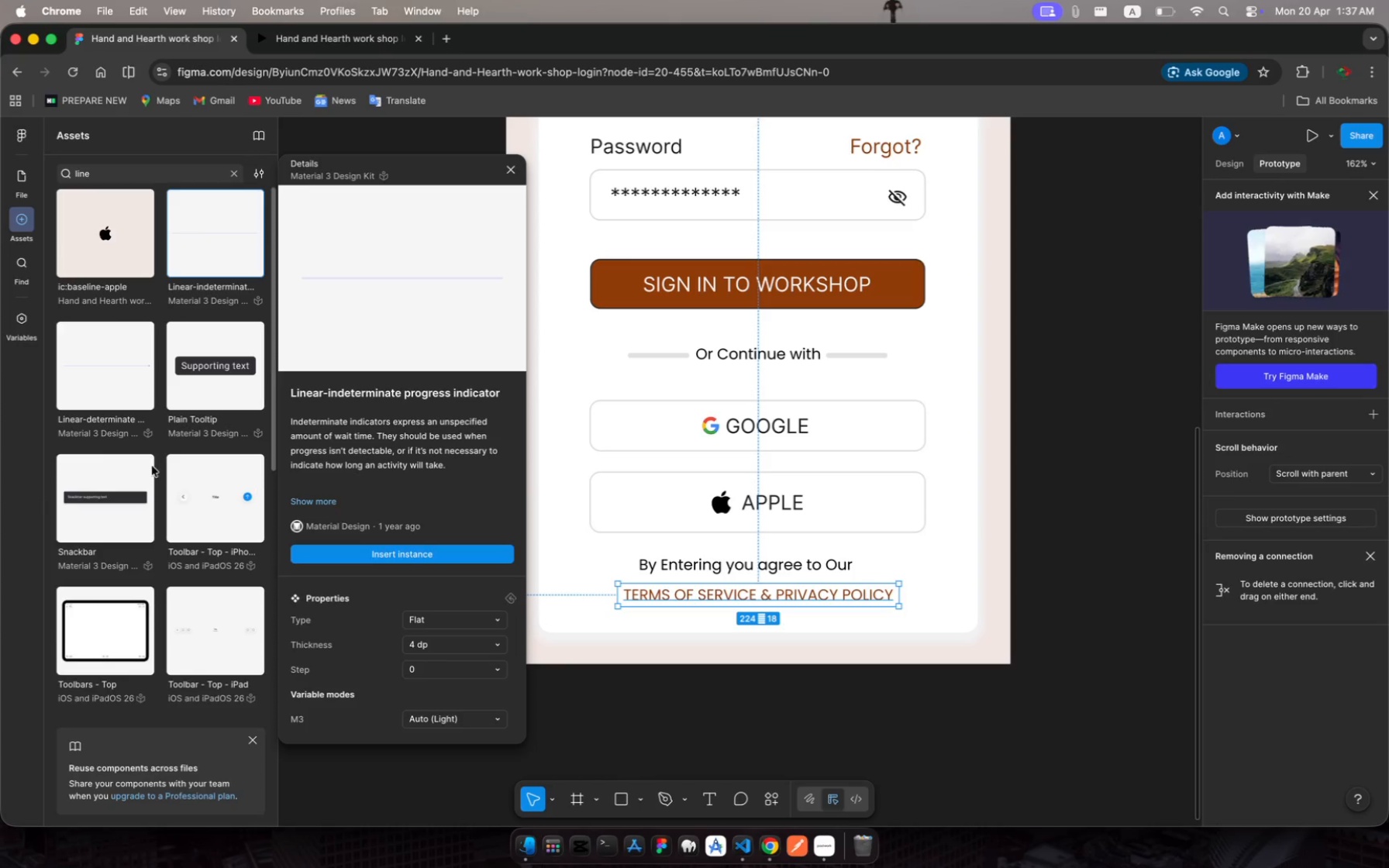 
wait(6.04)
 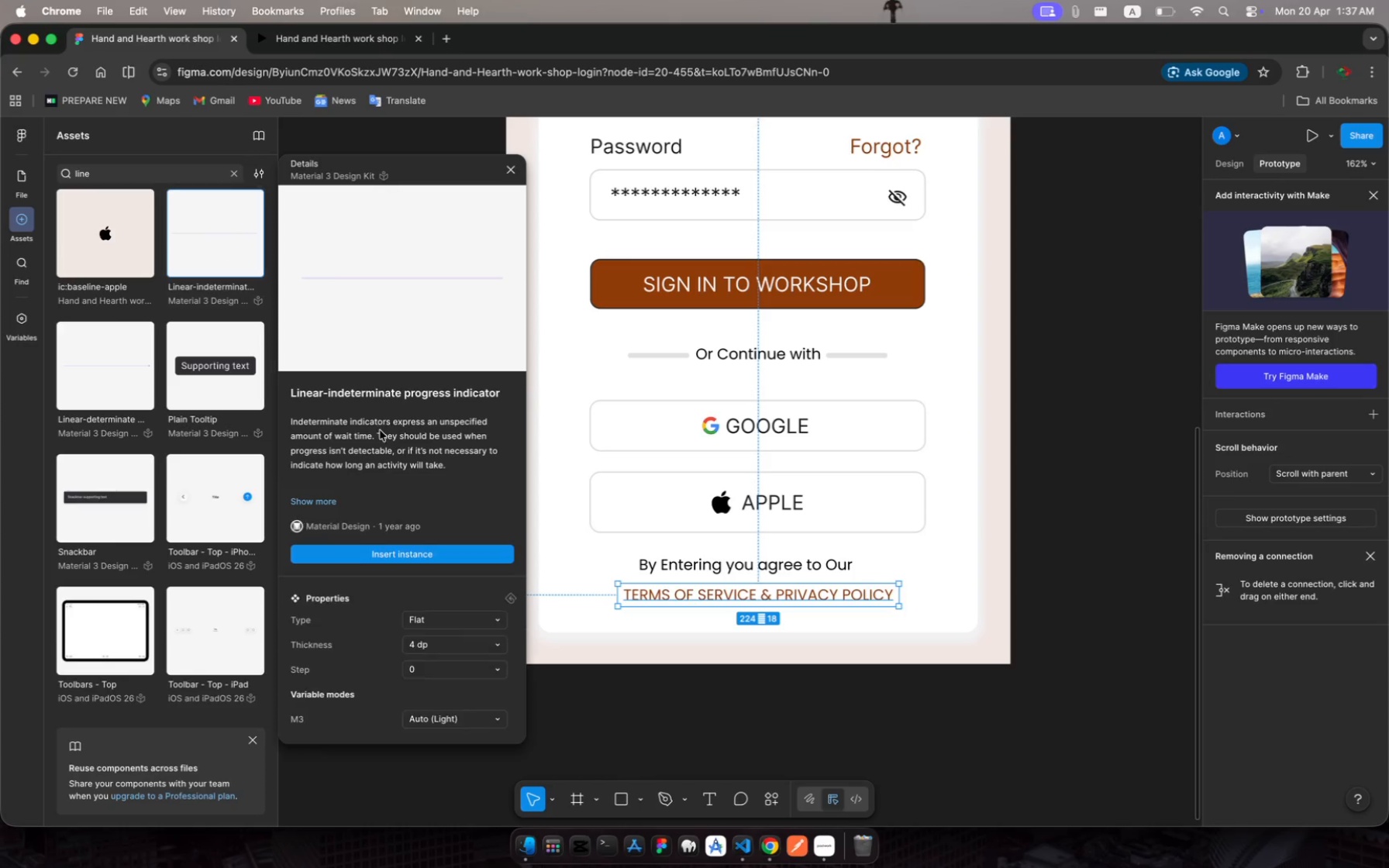 
left_click([515, 173])
 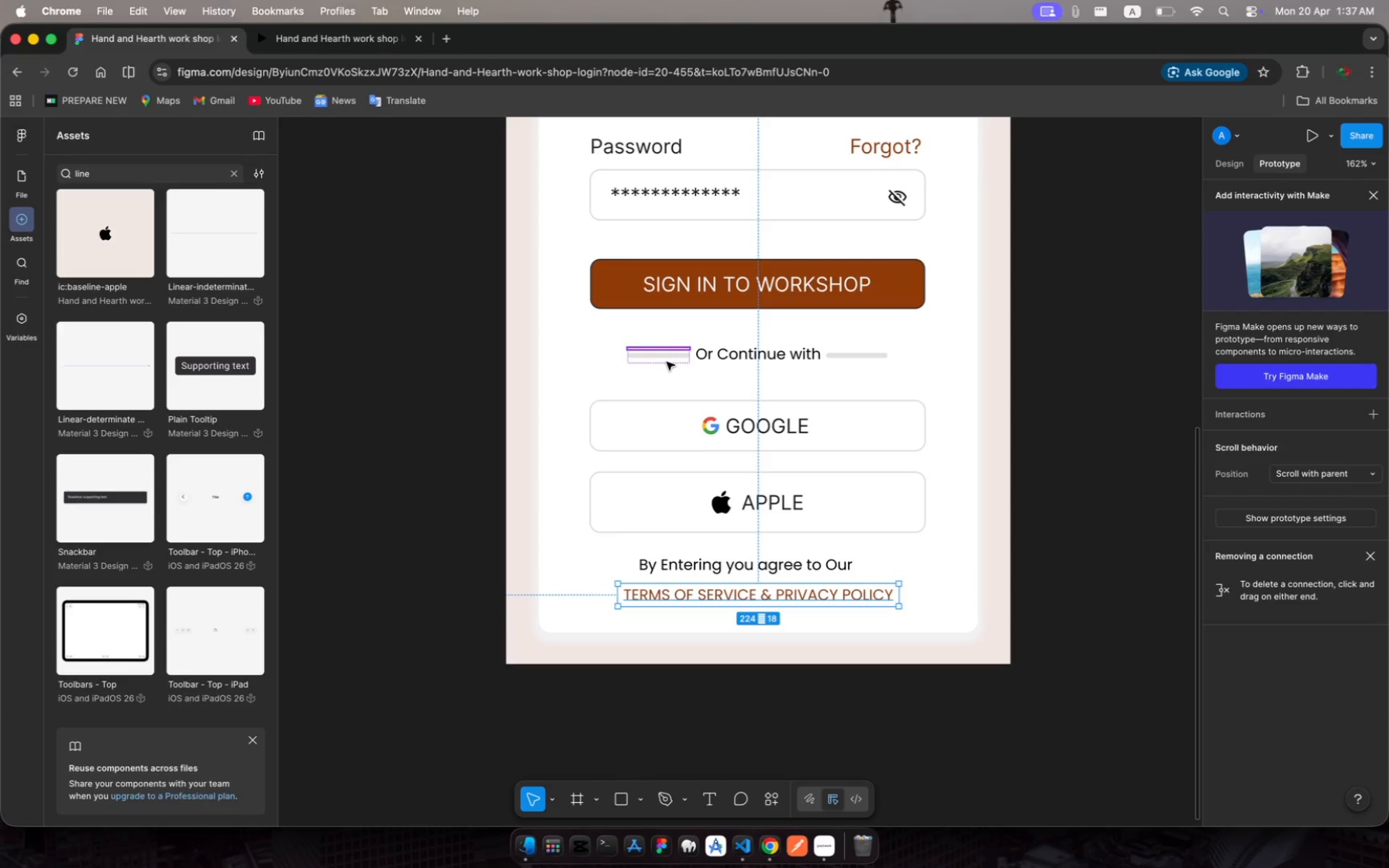 
left_click([667, 360])
 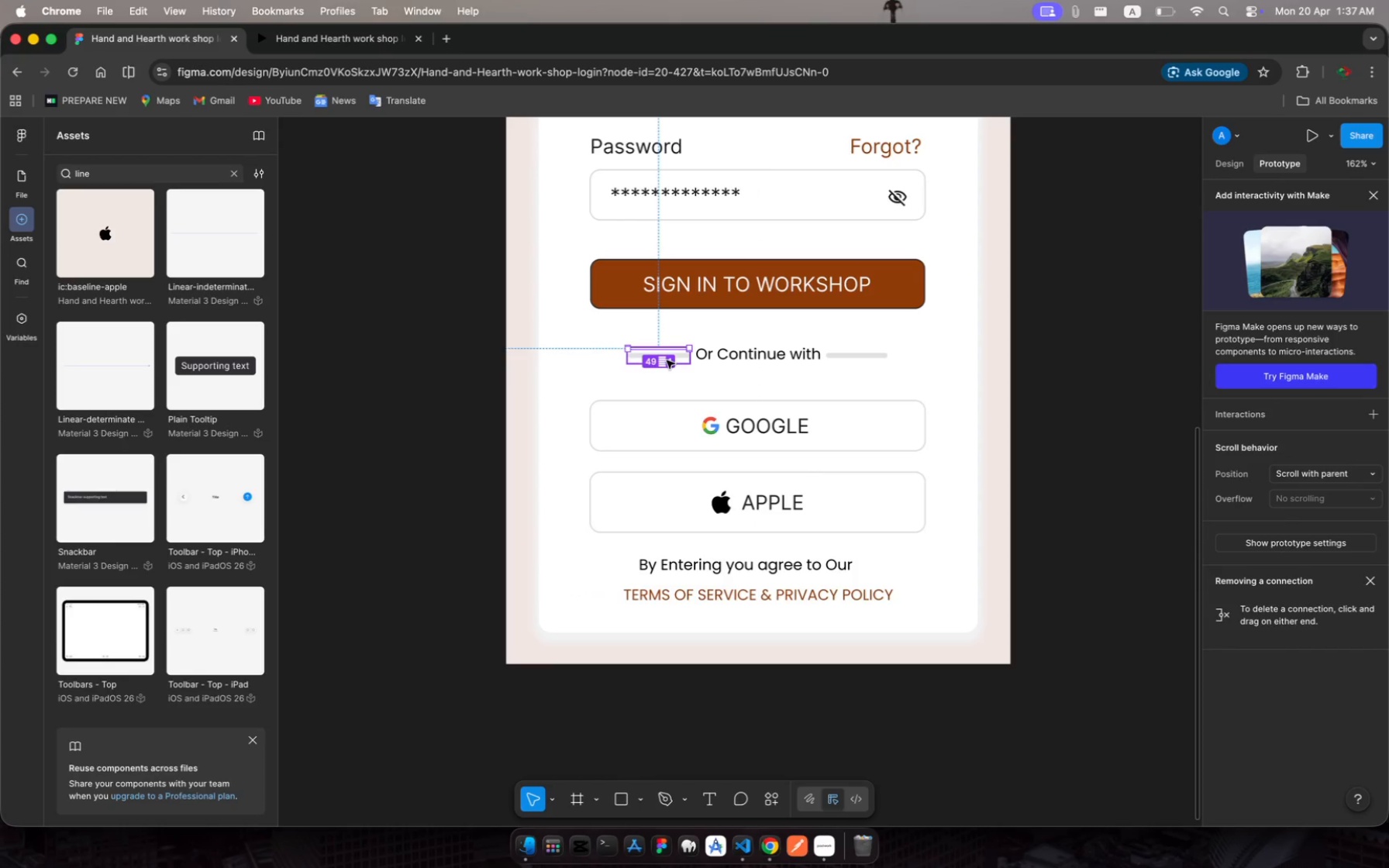 
key(Meta+C)
 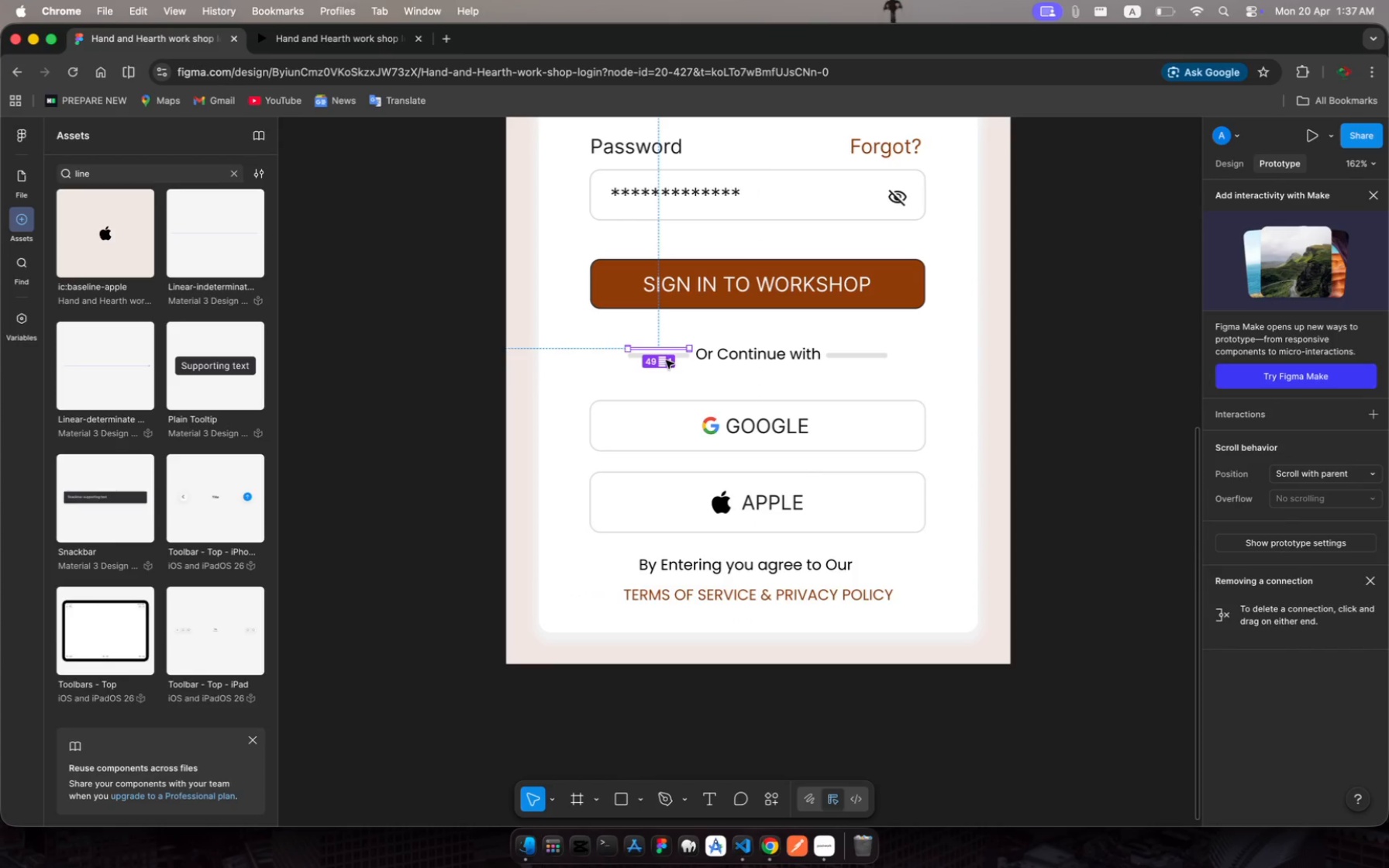 
key(Meta+V)
 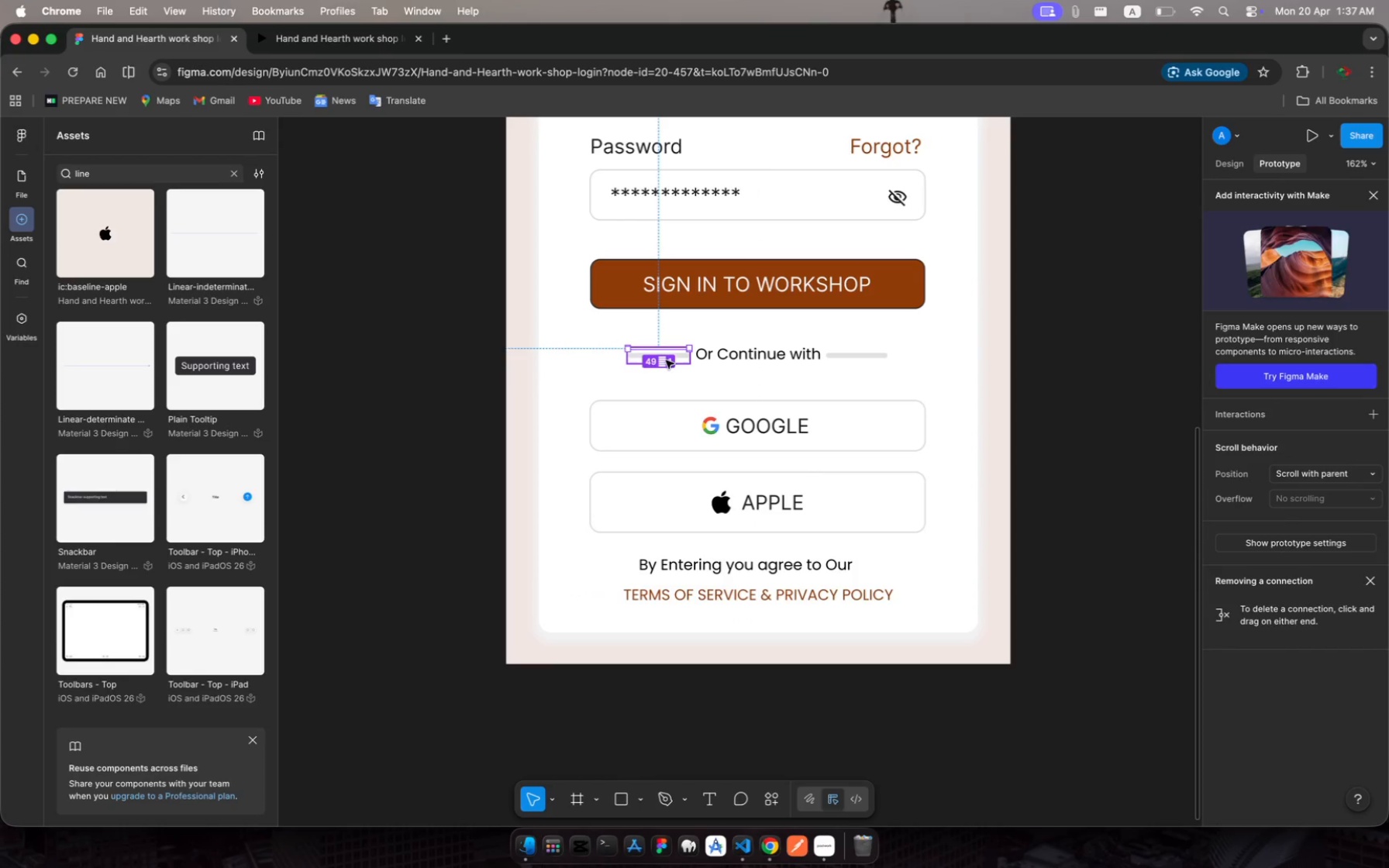 
left_click_drag(start_coordinate=[666, 360], to_coordinate=[703, 474])
 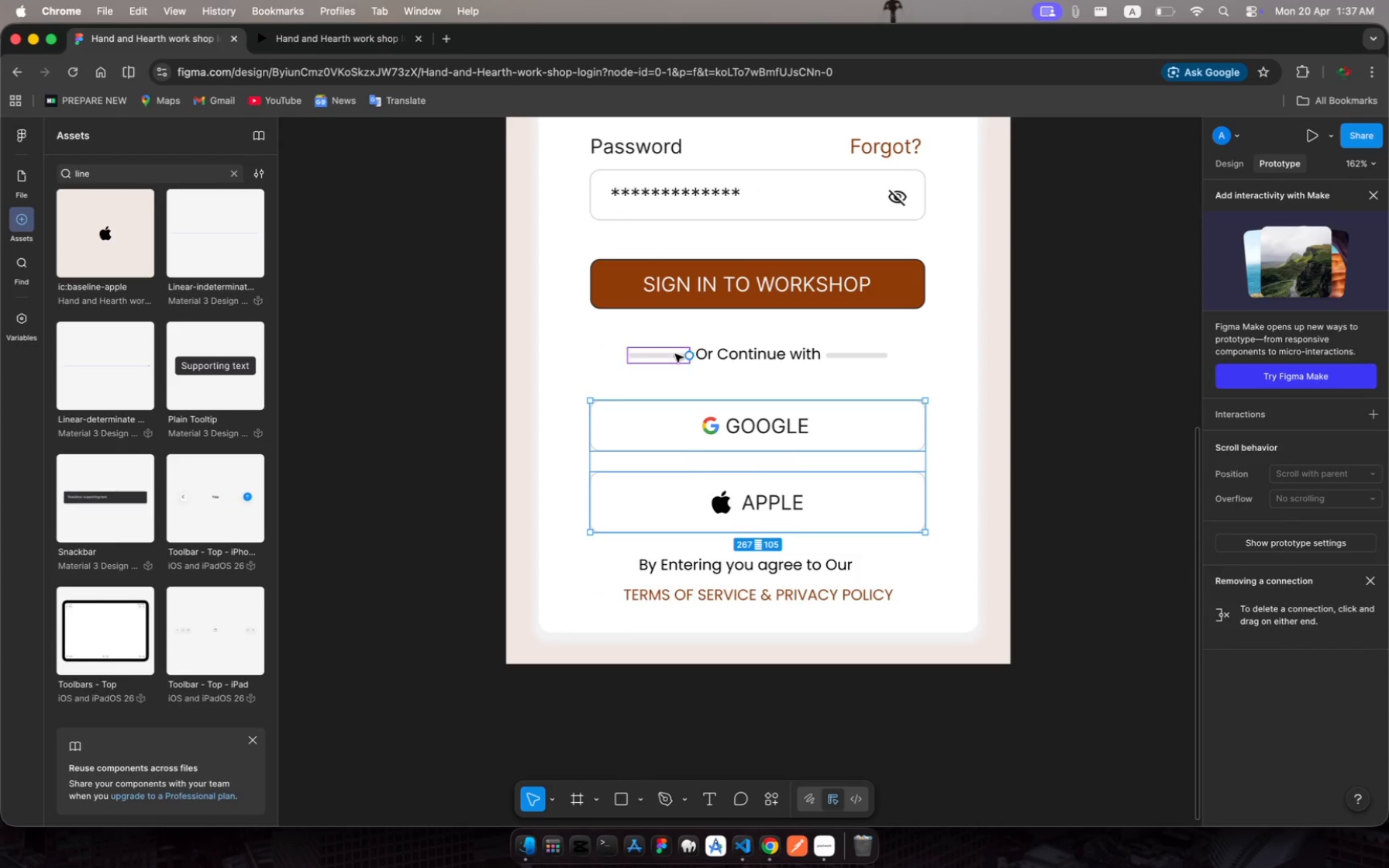 
left_click([675, 354])
 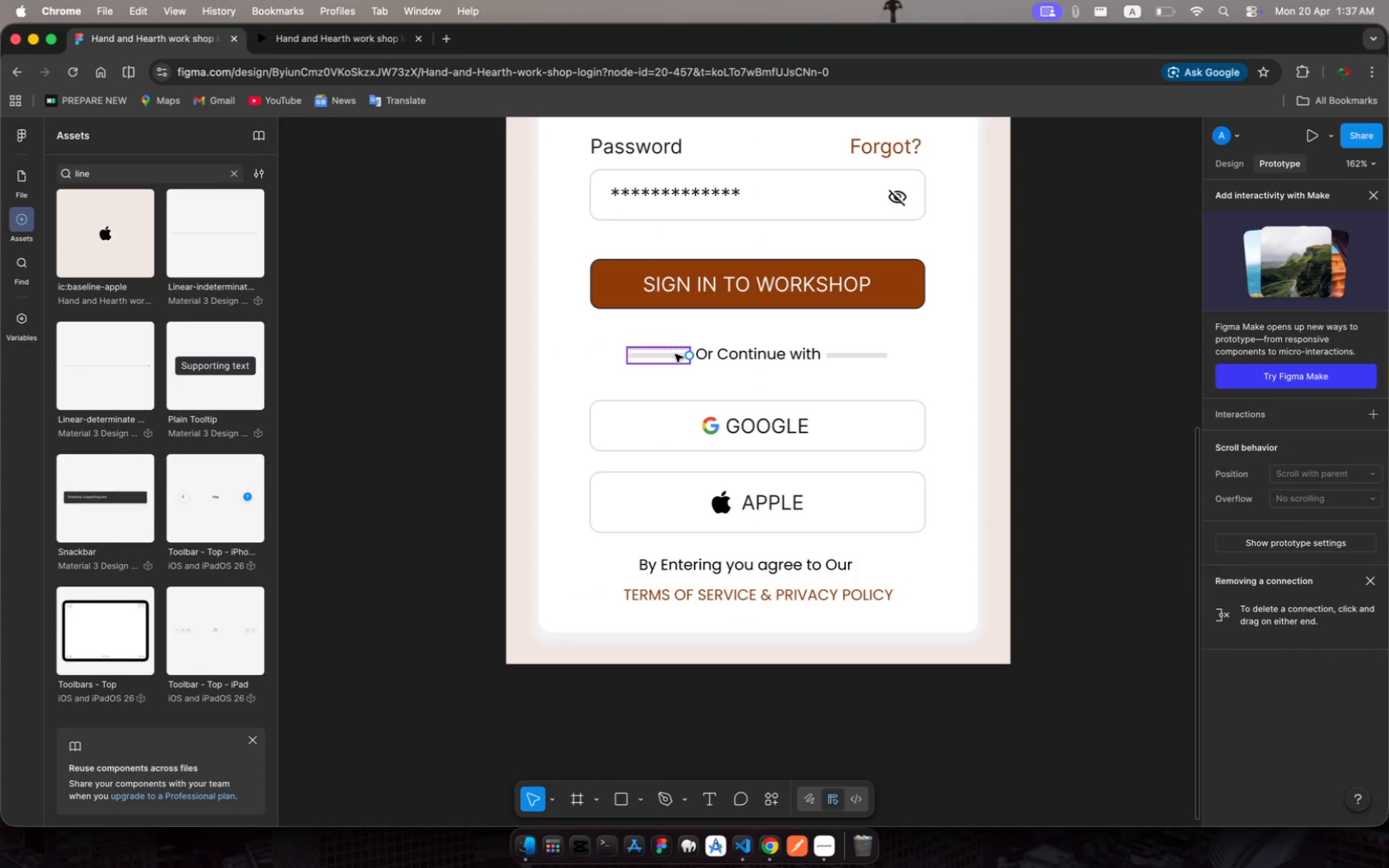 
left_click_drag(start_coordinate=[675, 354], to_coordinate=[698, 425])
 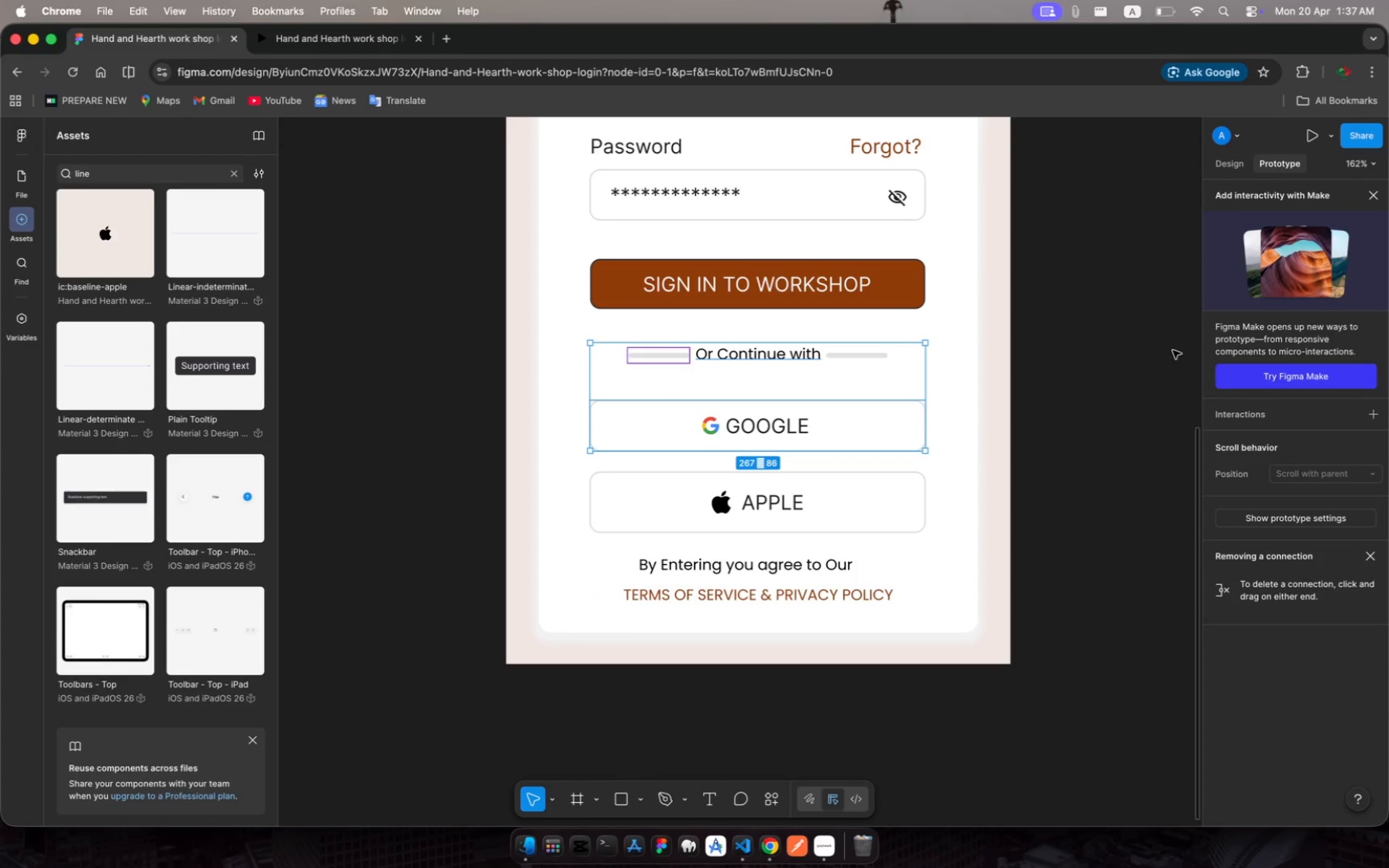 
left_click([1173, 350])
 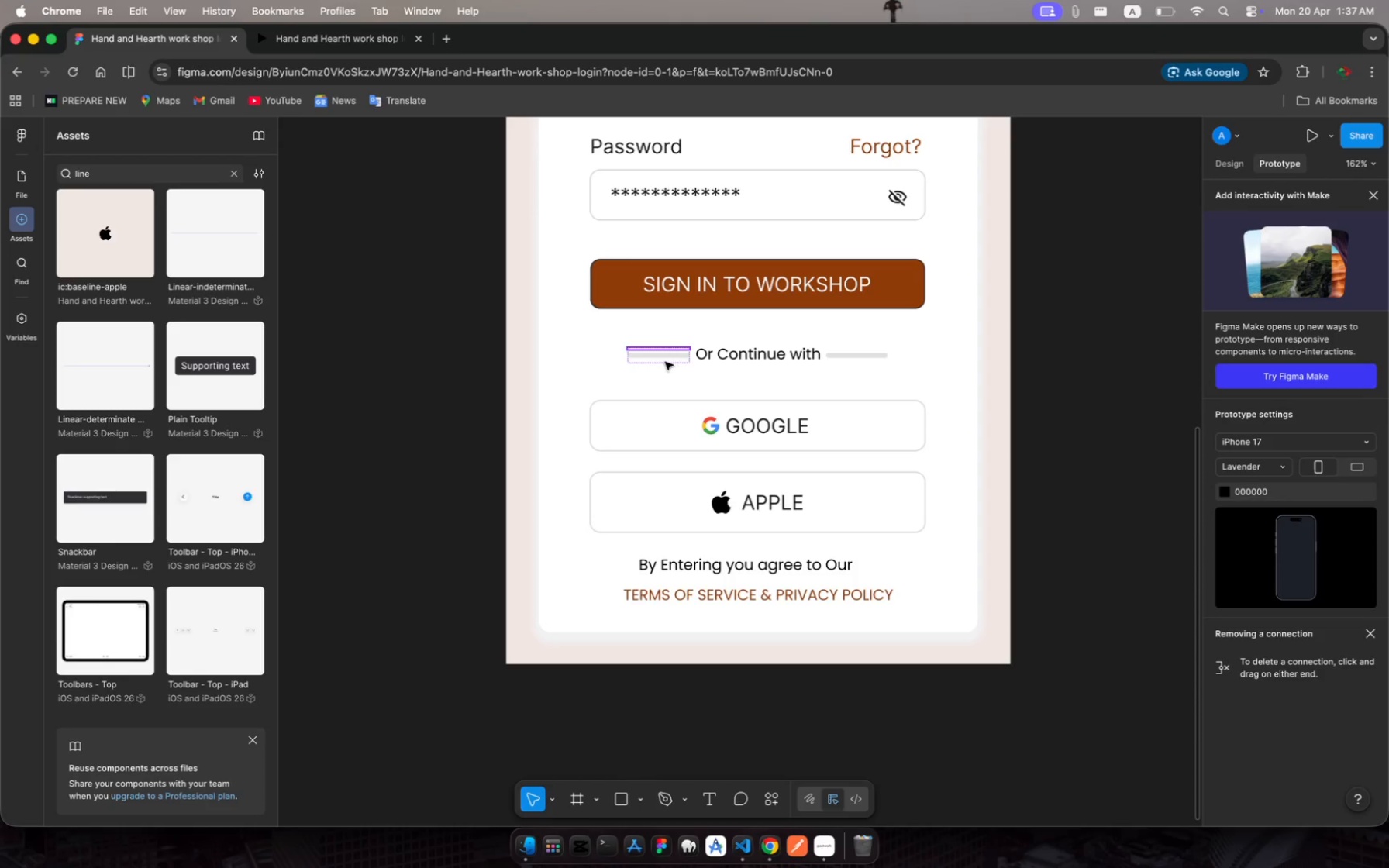 
left_click([665, 356])
 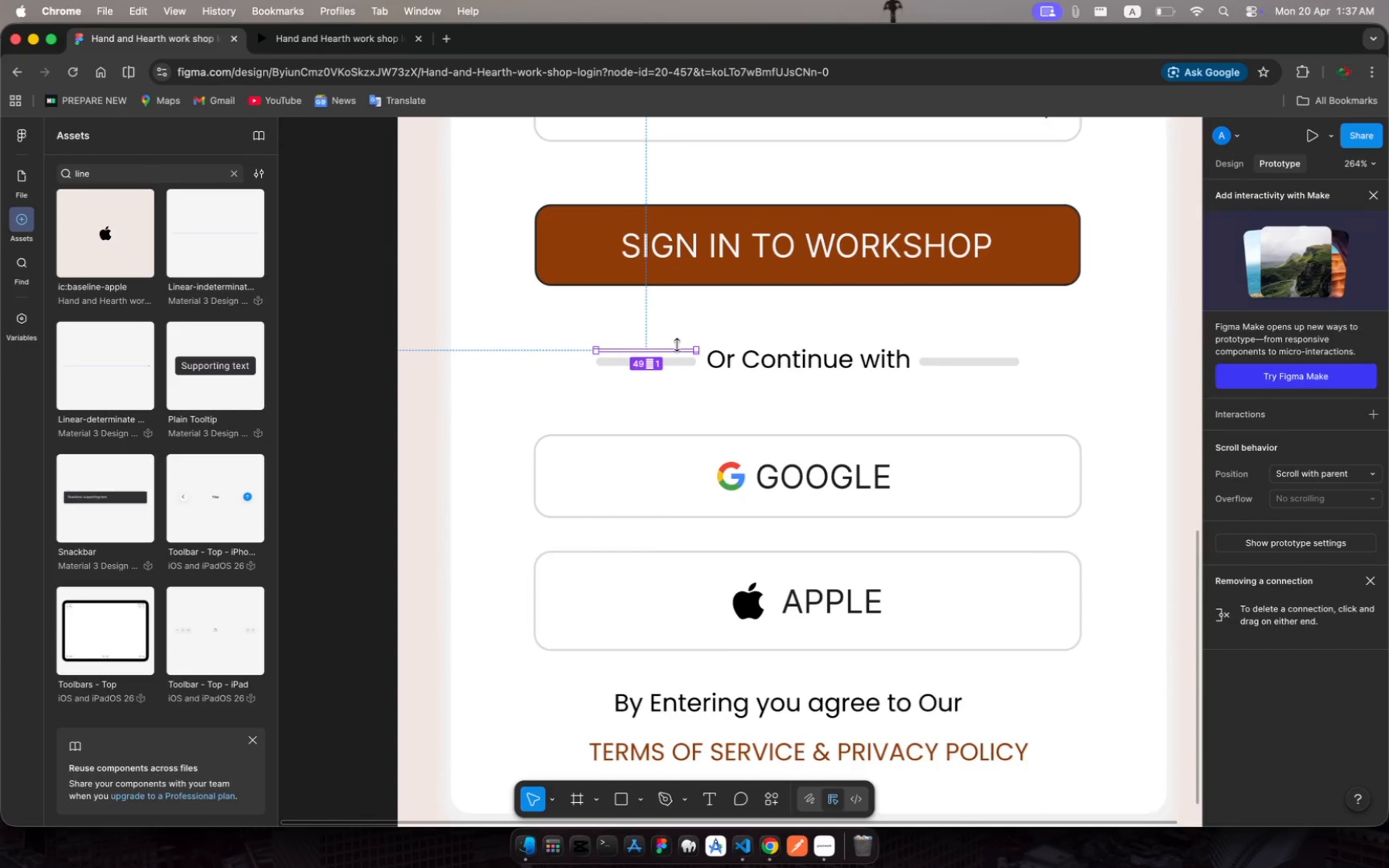 
wait(5.86)
 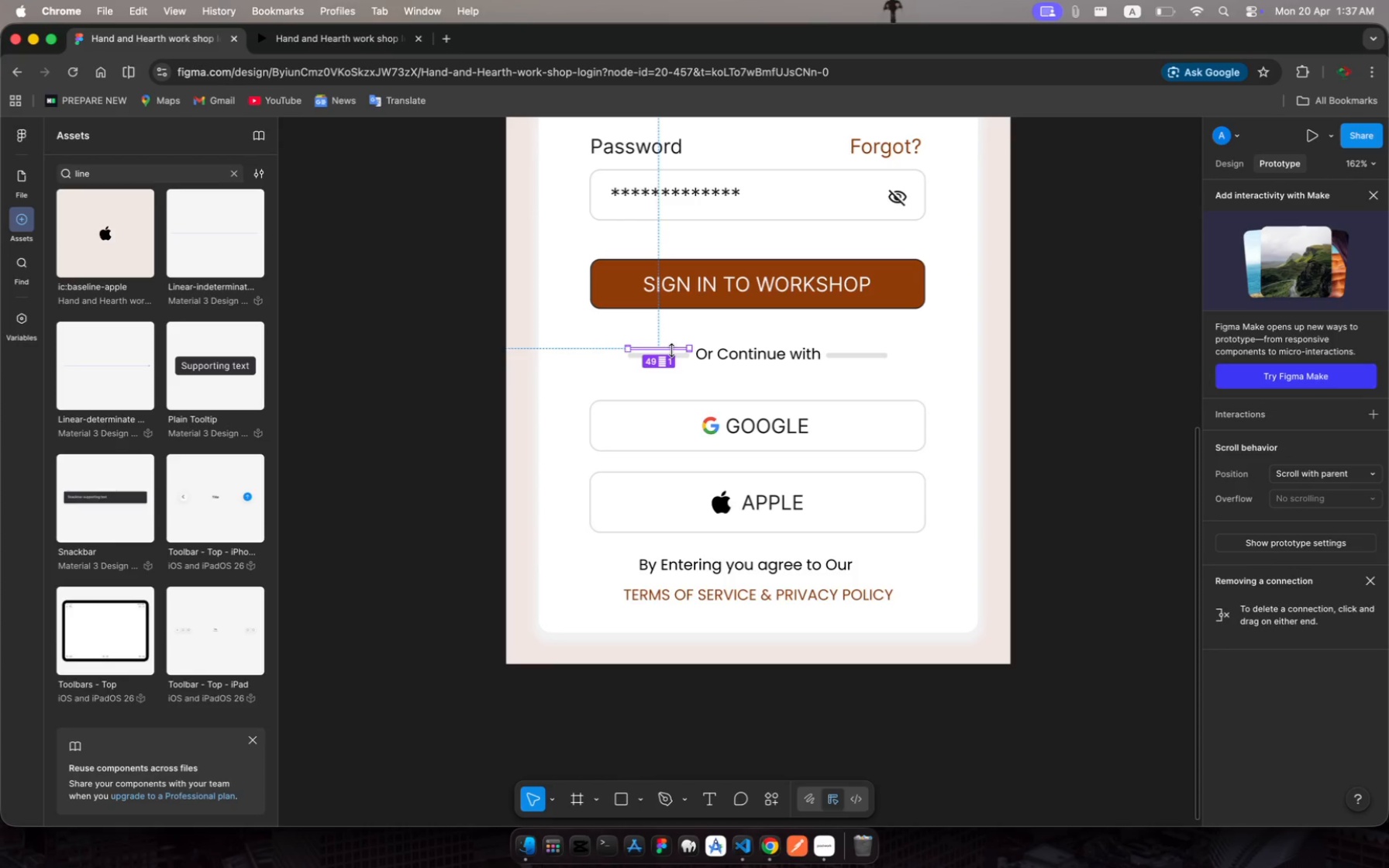 
left_click_drag(start_coordinate=[678, 345], to_coordinate=[647, 346])
 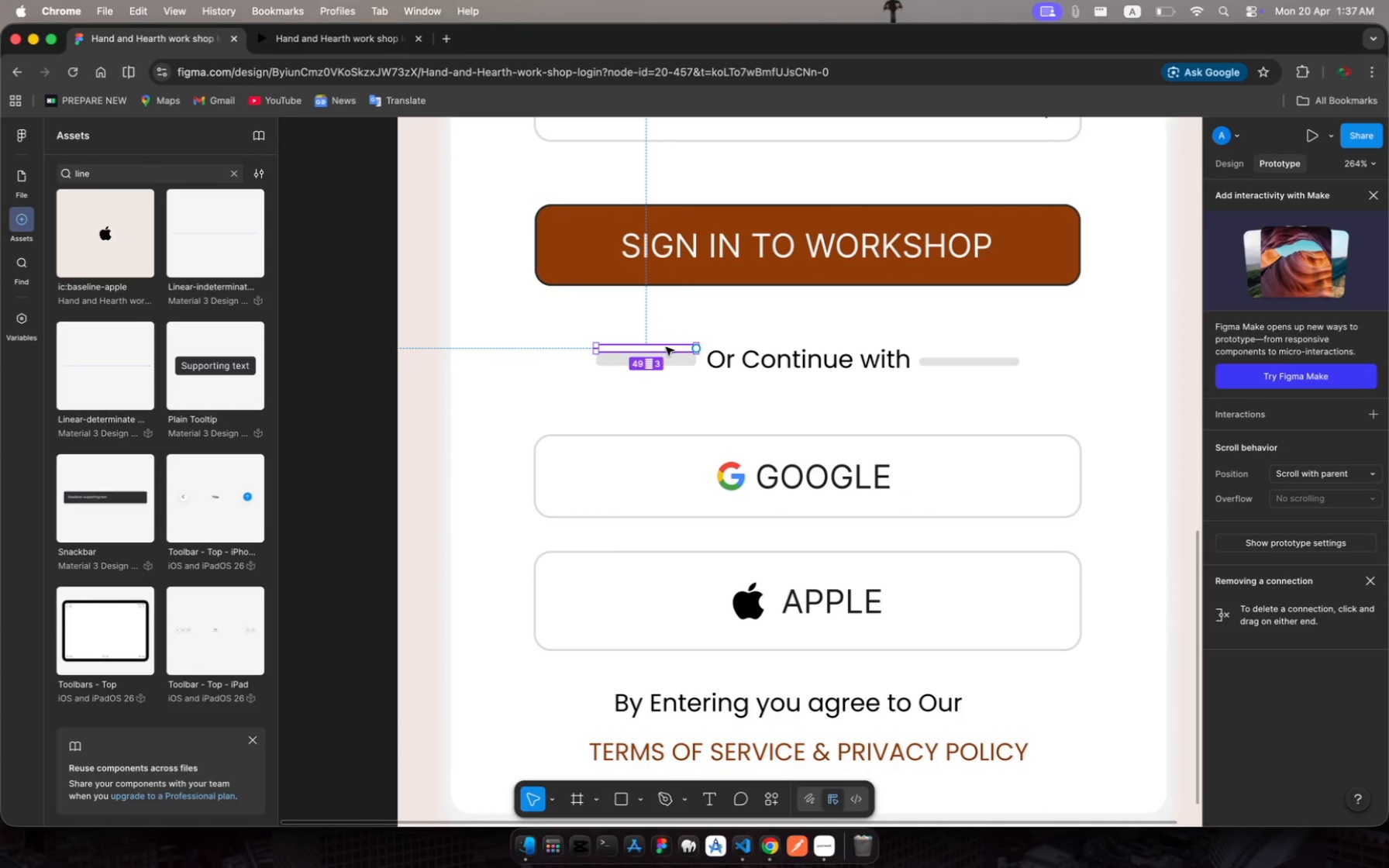 
left_click_drag(start_coordinate=[666, 347], to_coordinate=[998, 757])
 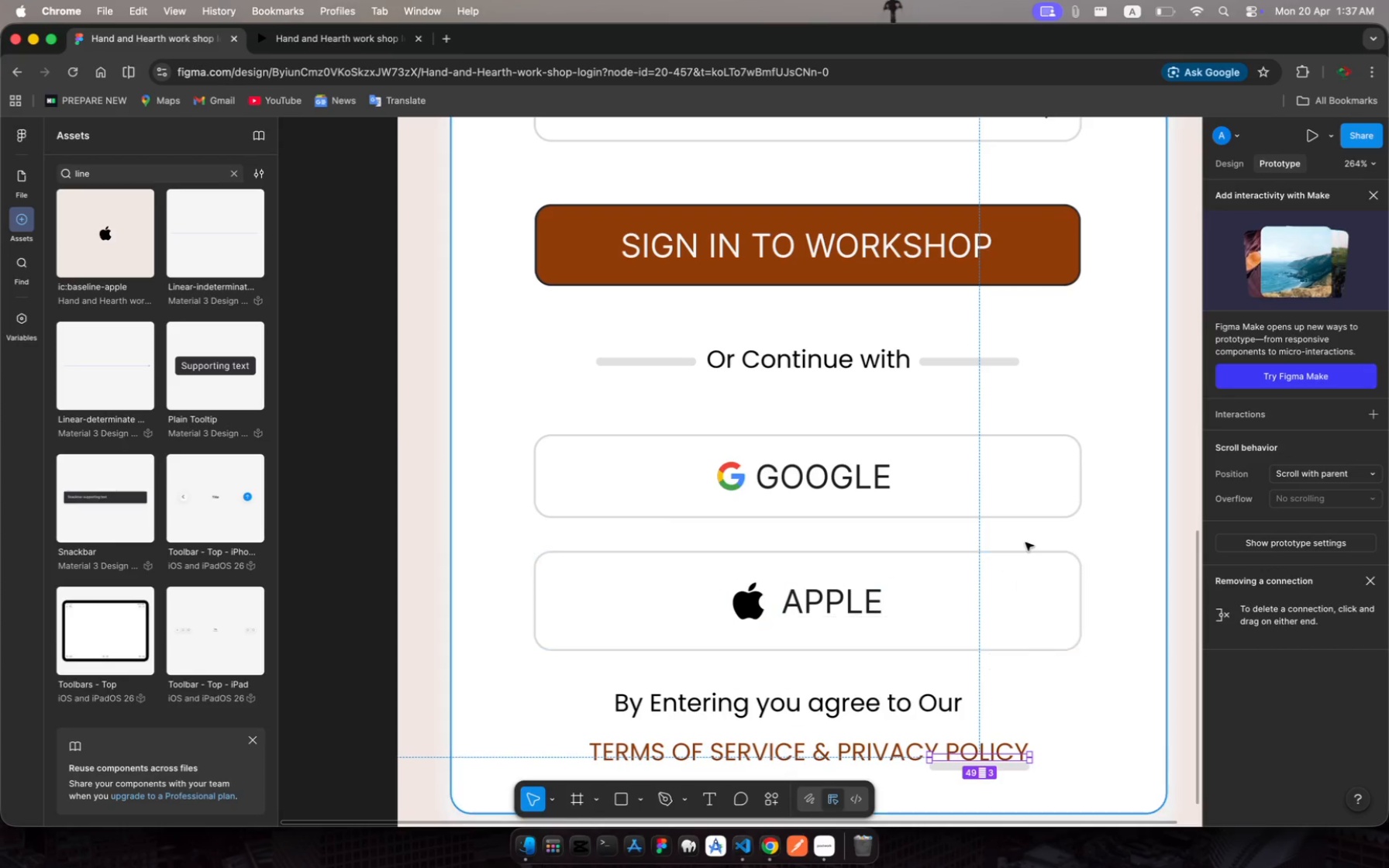 
scroll: coordinate [1025, 542], scroll_direction: down, amount: 27.0
 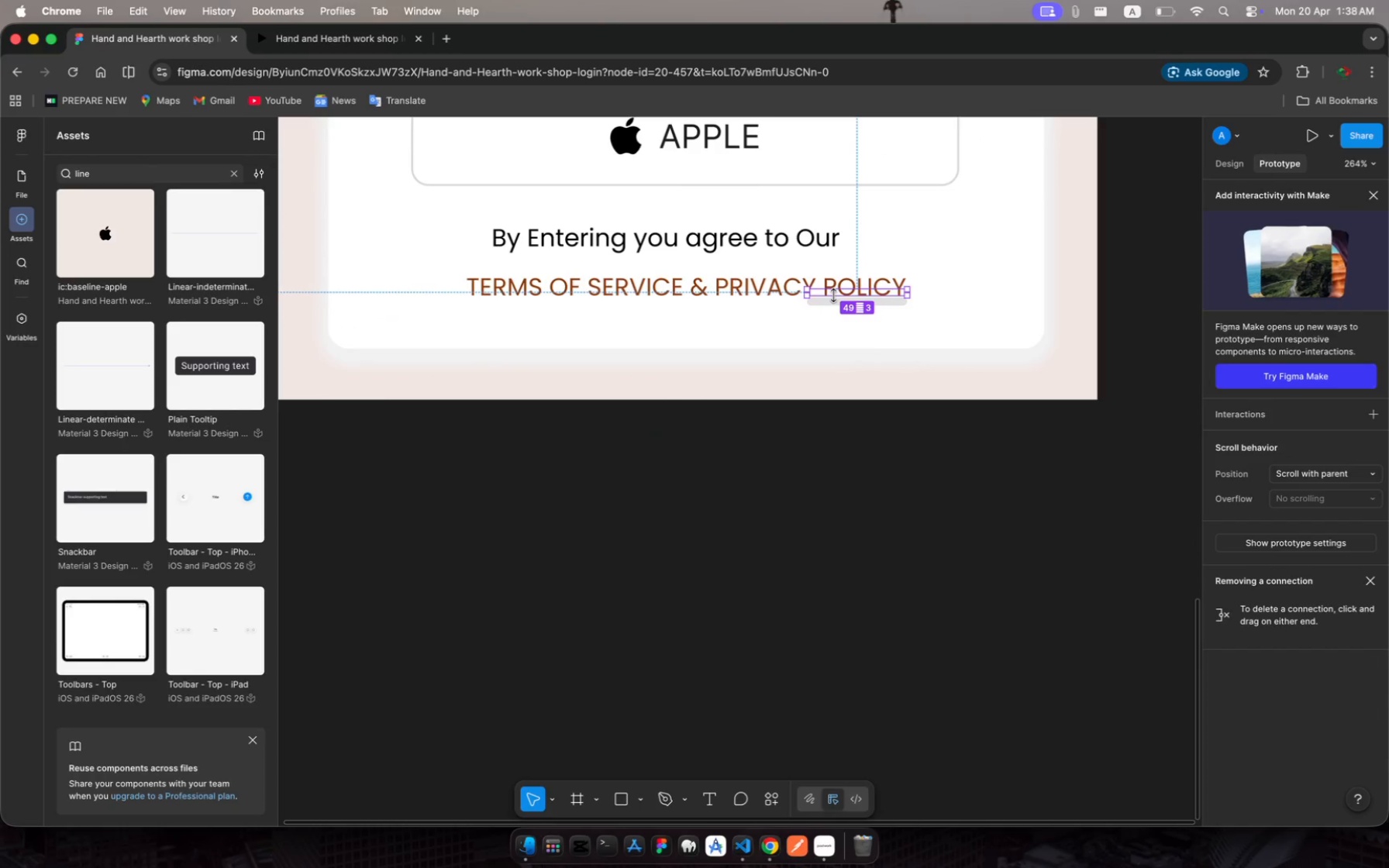 
wait(6.04)
 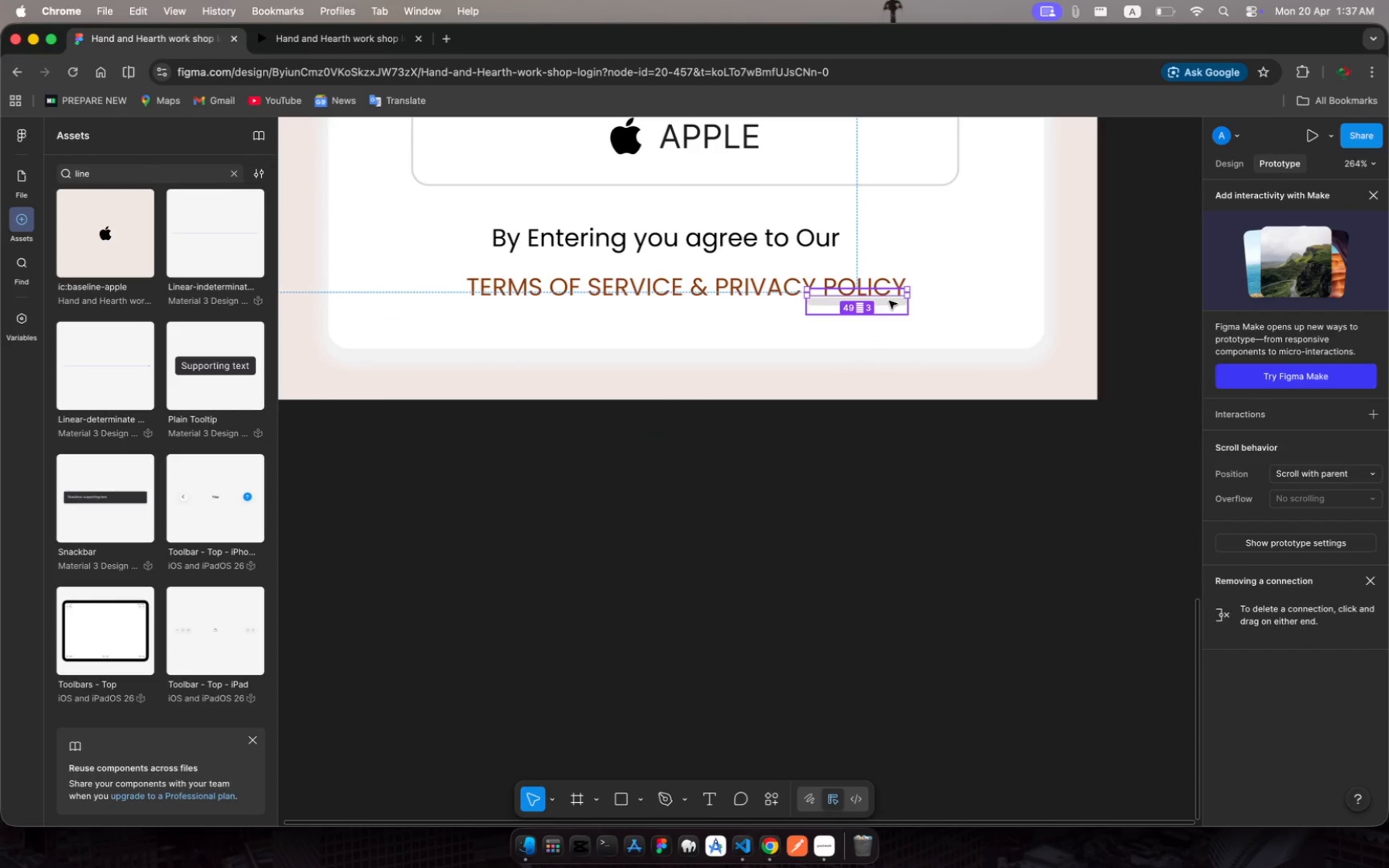 
left_click_drag(start_coordinate=[832, 293], to_coordinate=[832, 300])
 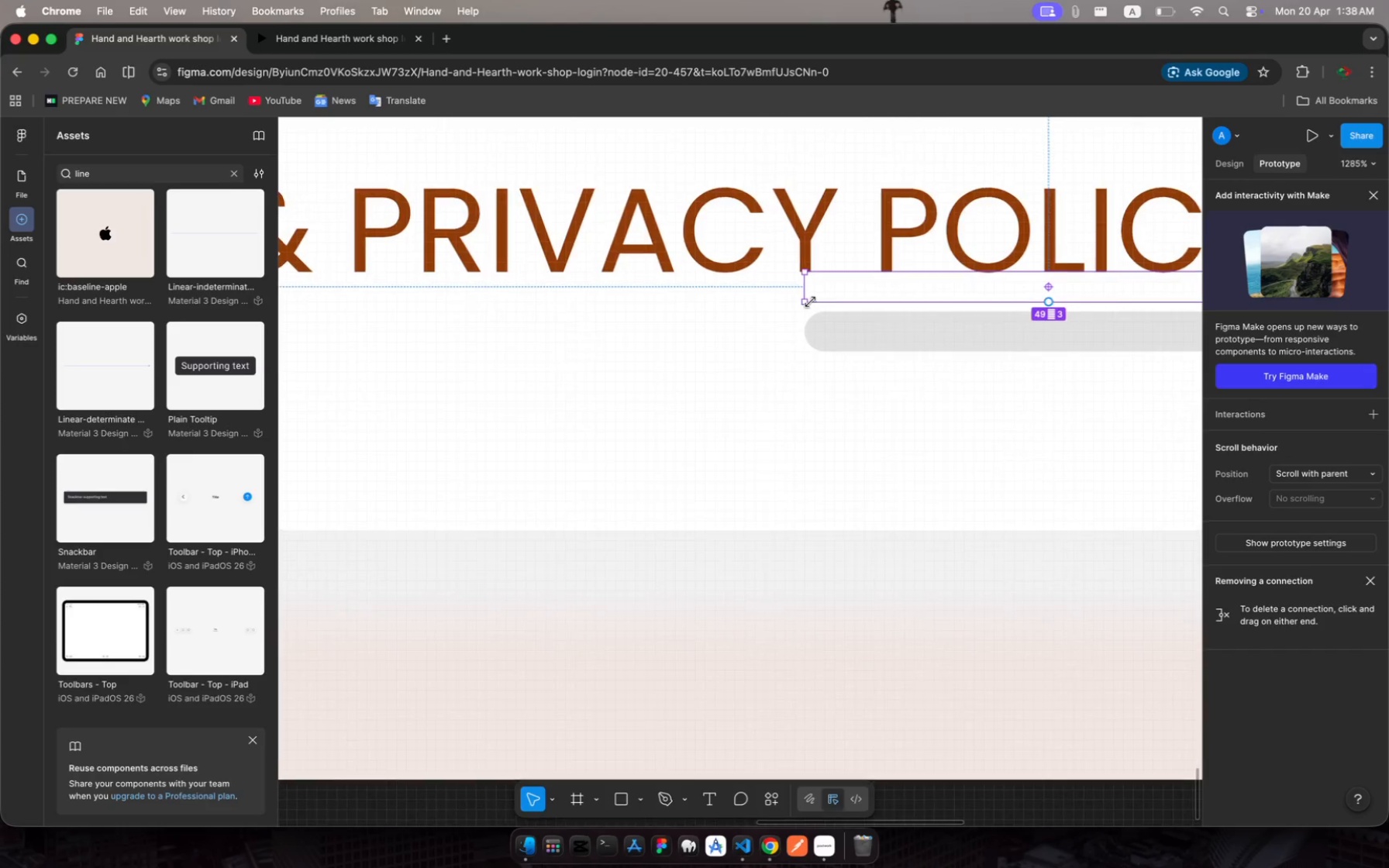 
wait(13.08)
 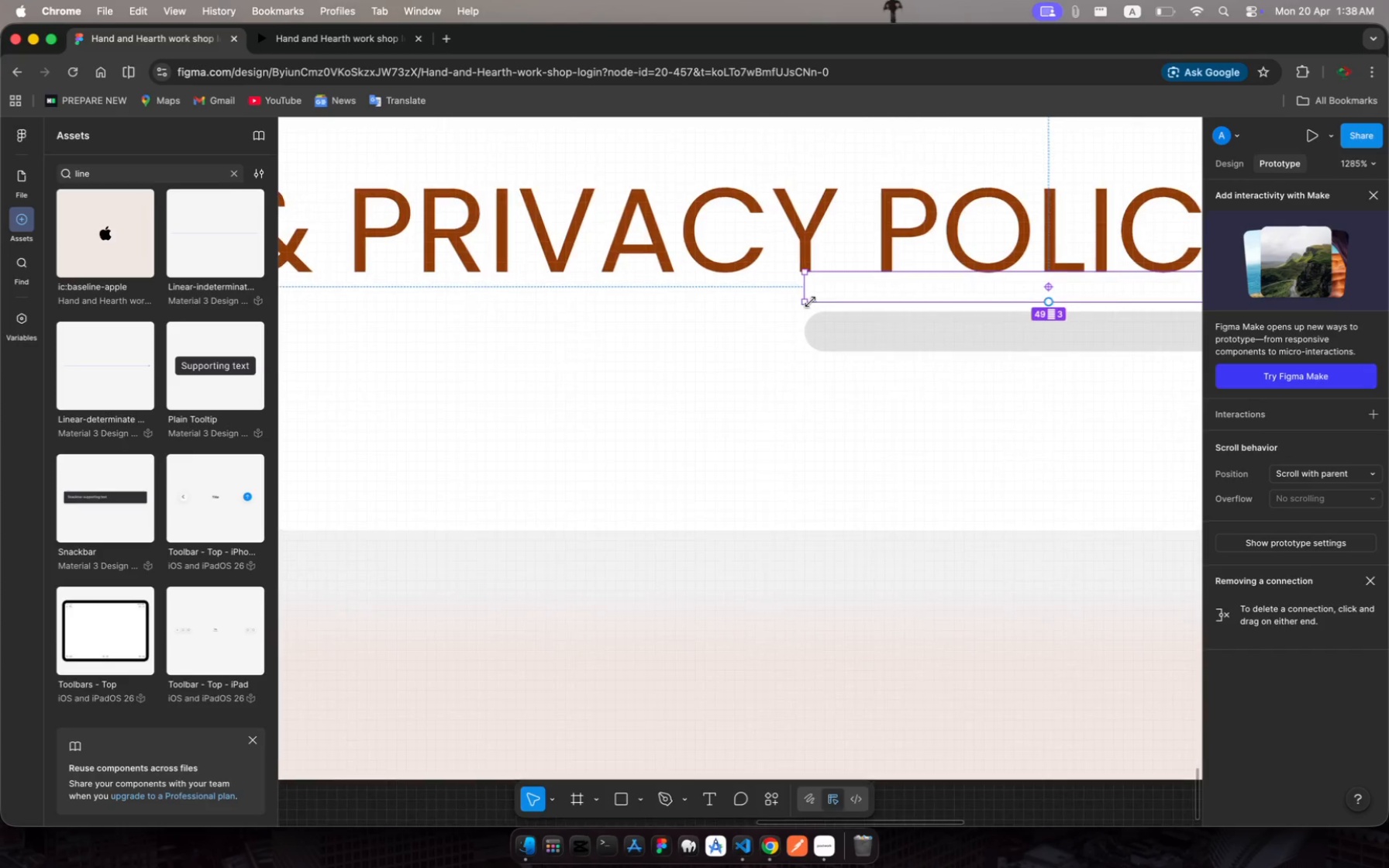 
left_click_drag(start_coordinate=[806, 270], to_coordinate=[395, 415])
 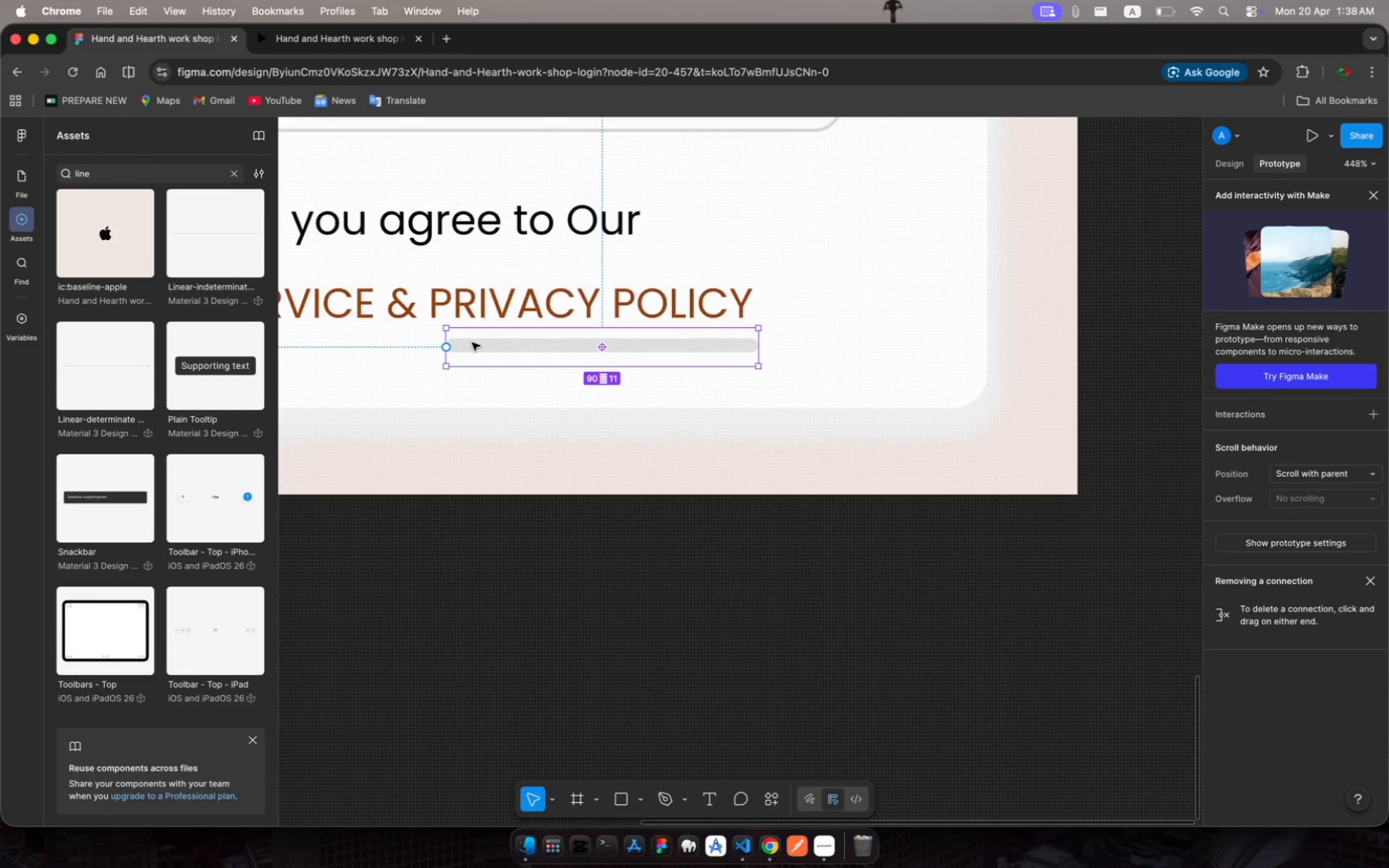 
scroll: coordinate [472, 343], scroll_direction: up, amount: 39.0
 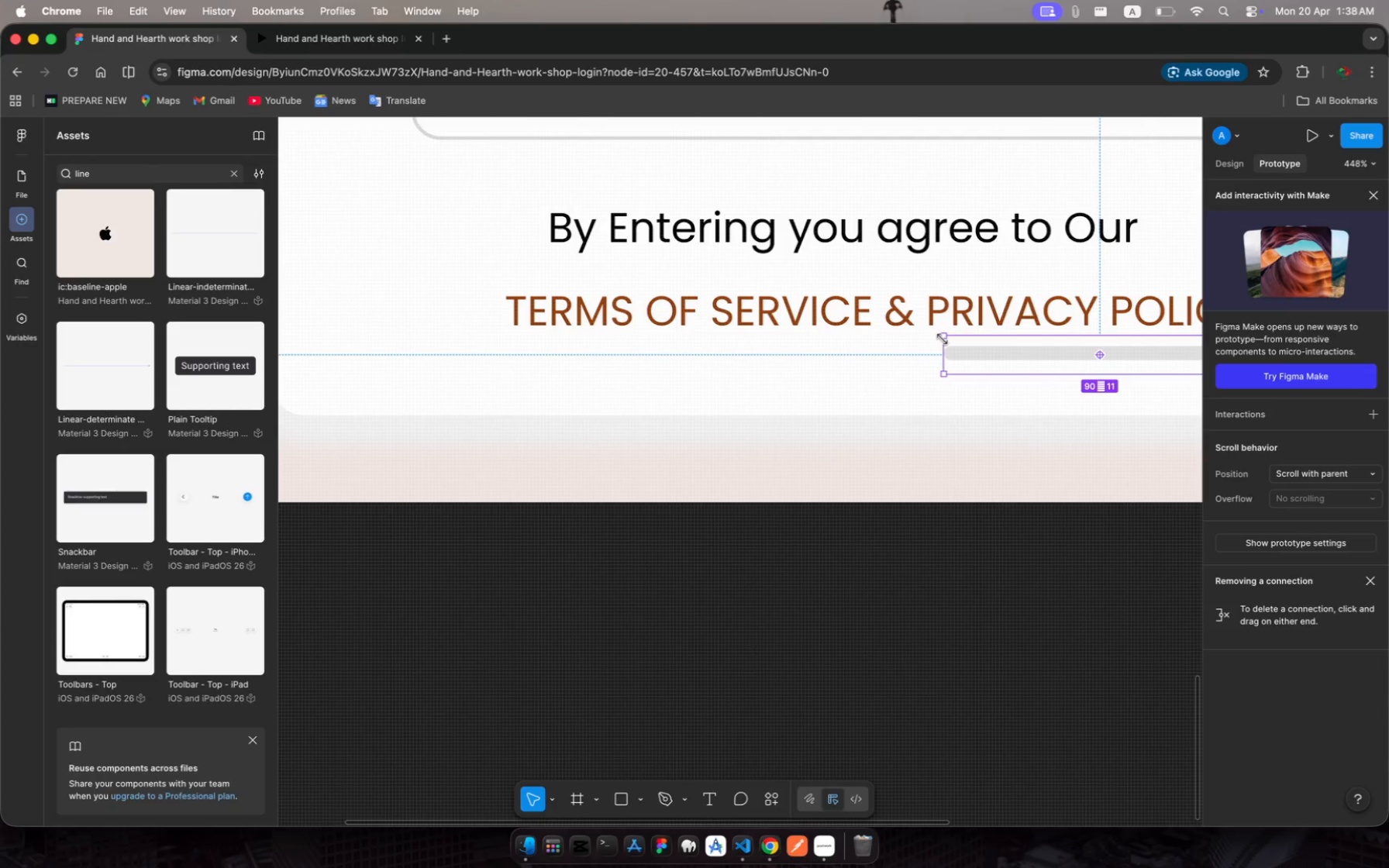 
left_click_drag(start_coordinate=[940, 334], to_coordinate=[508, 332])
 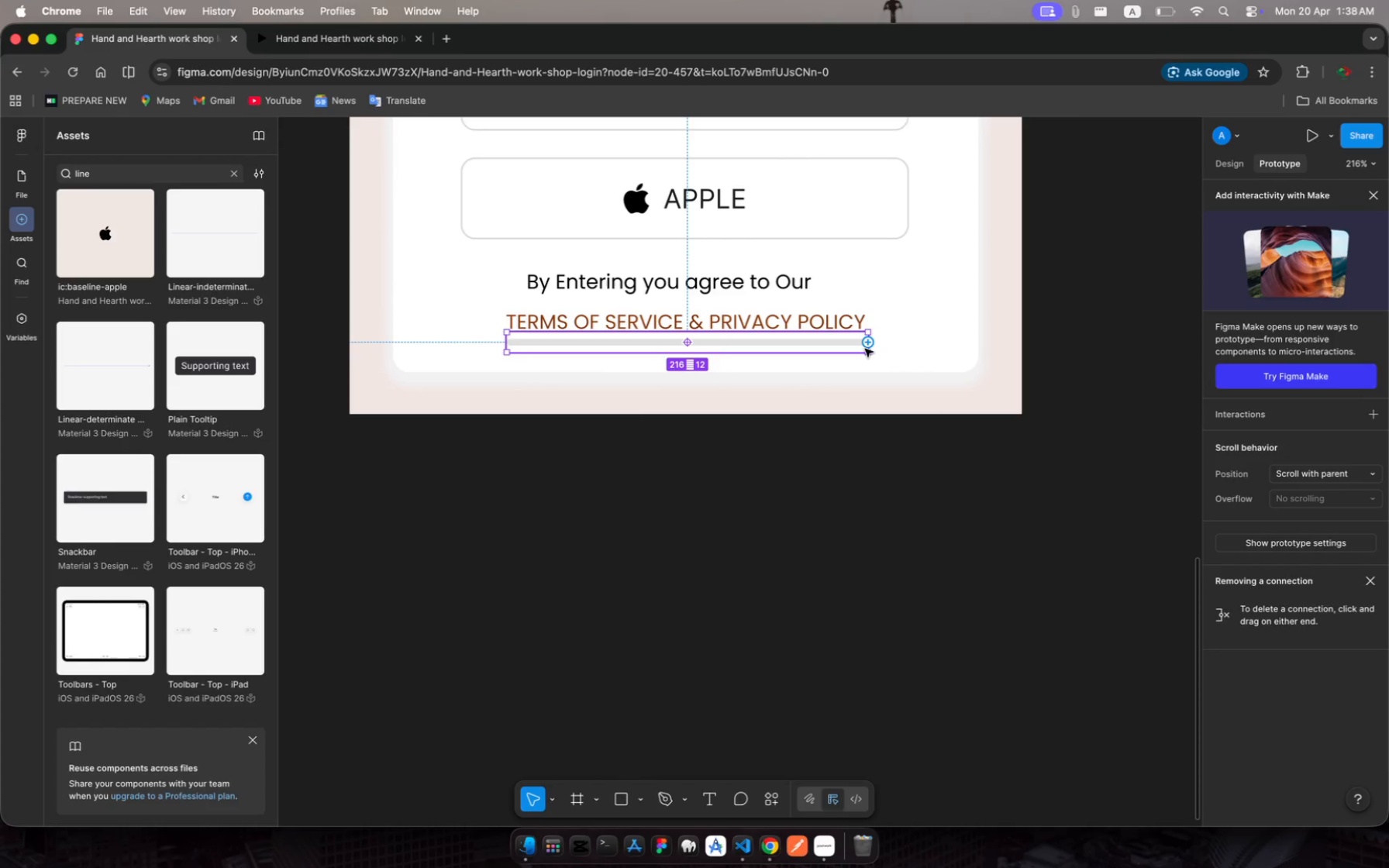 
left_click_drag(start_coordinate=[871, 354], to_coordinate=[862, 351])
 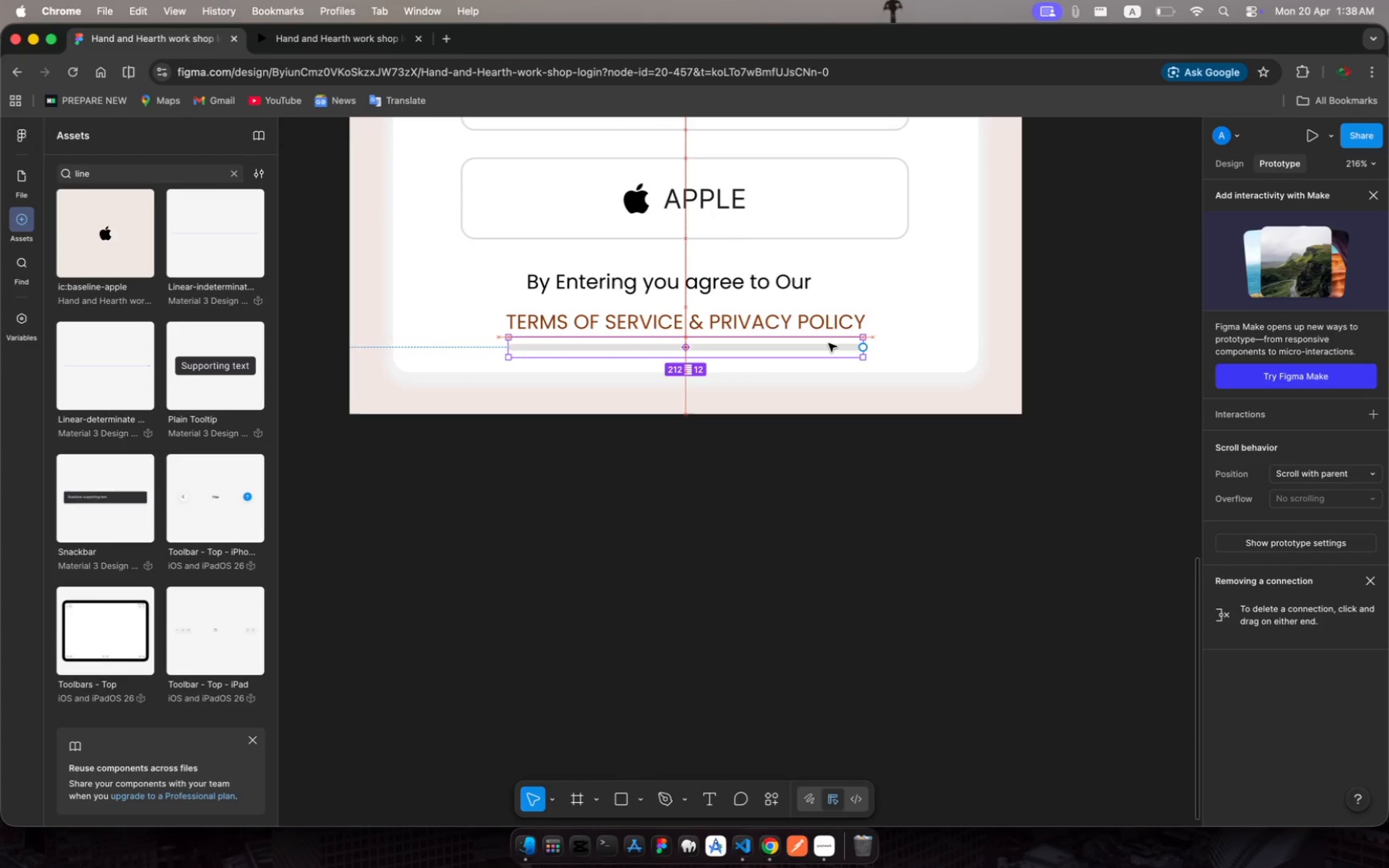 
wait(9.53)
 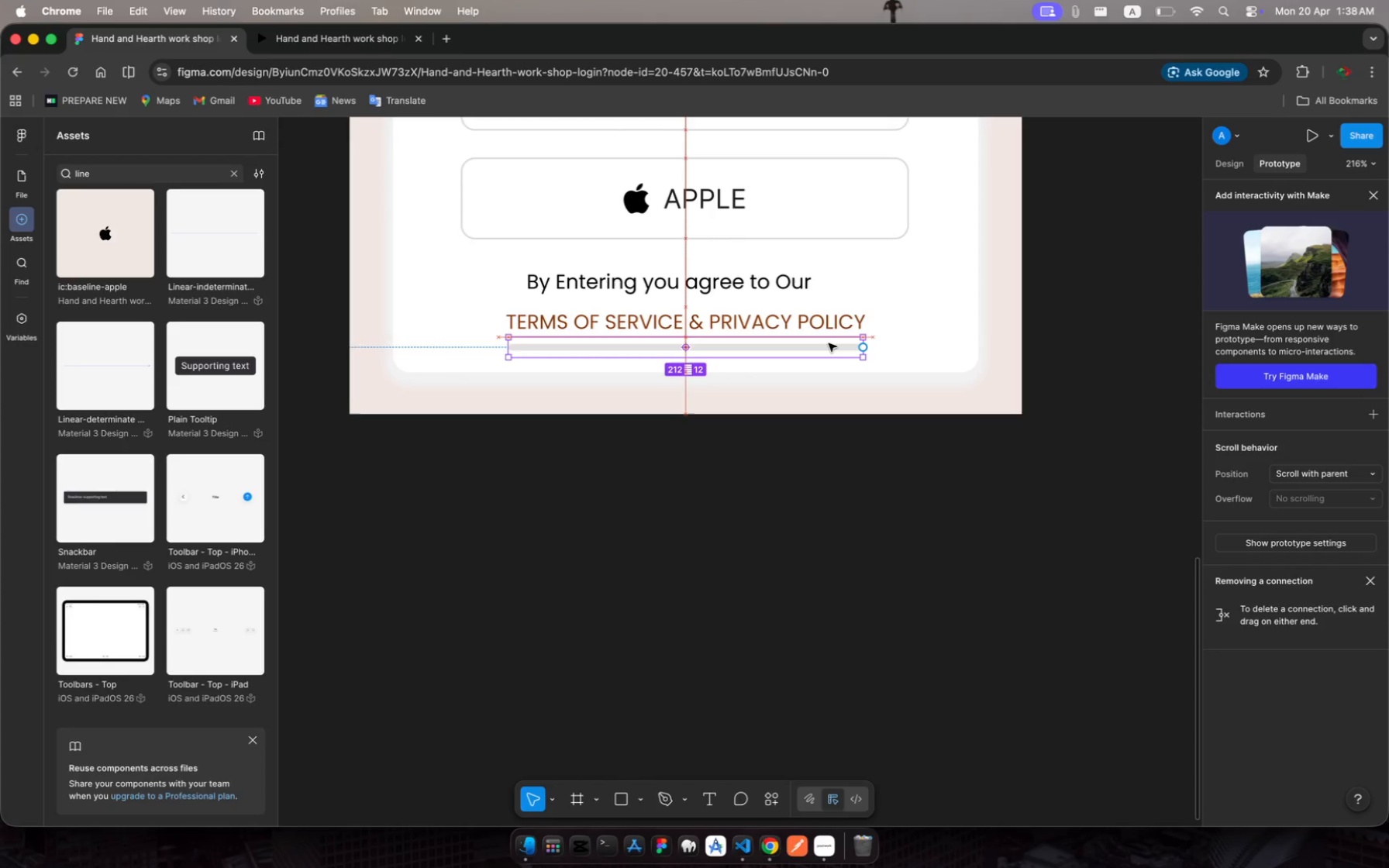 
left_click([1221, 164])
 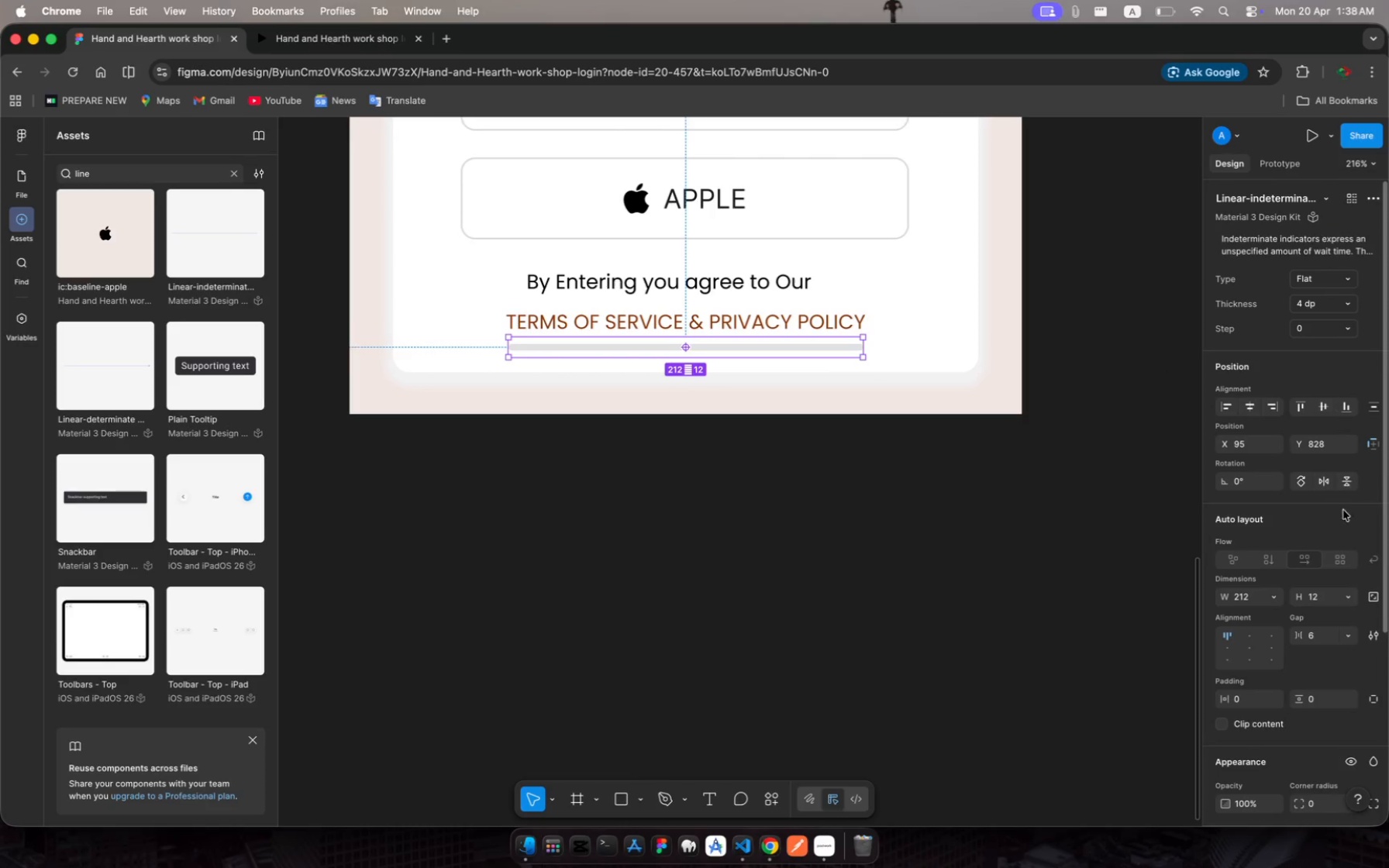 
wait(5.03)
 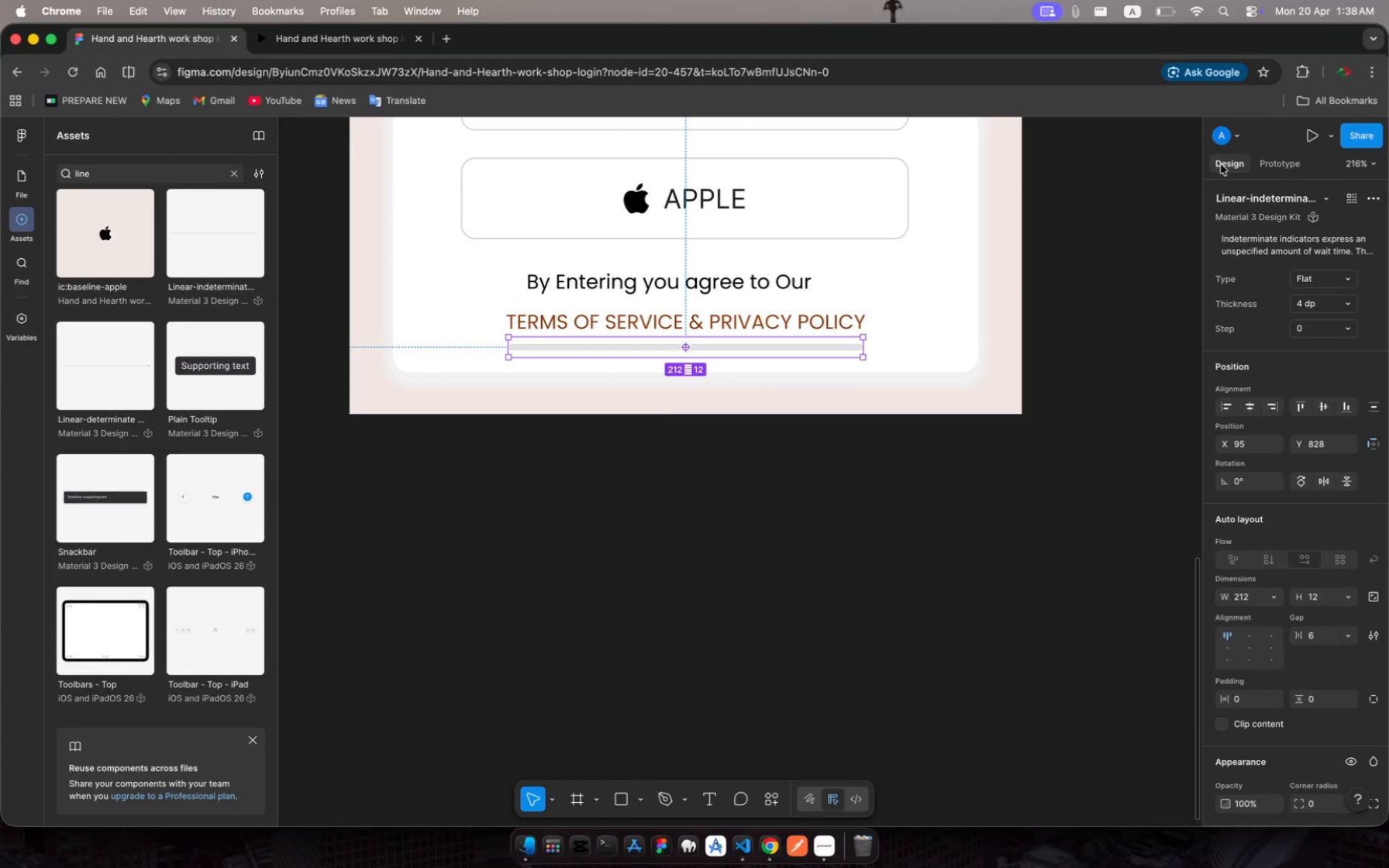 
left_click([1252, 646])
 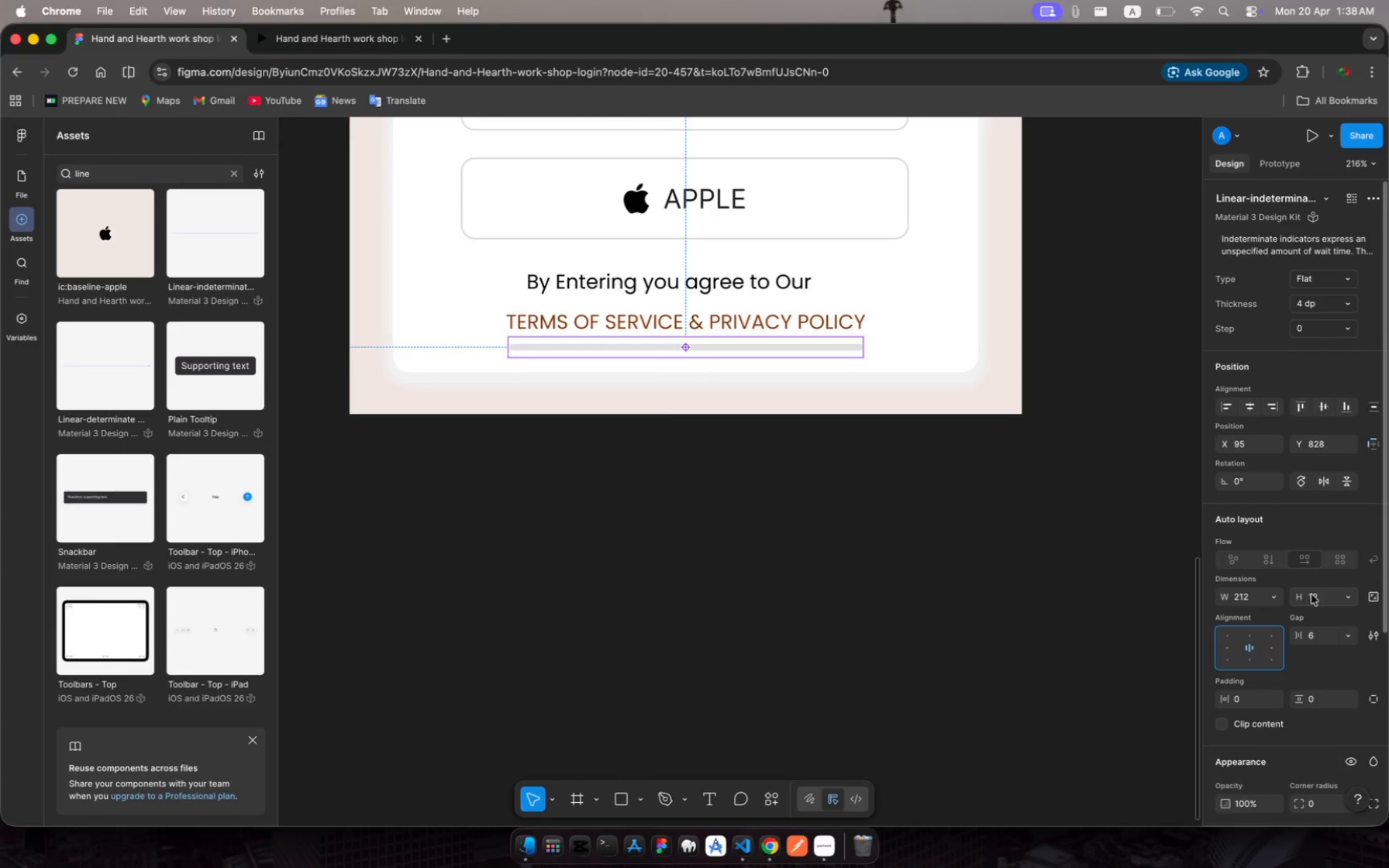 
left_click([1316, 599])
 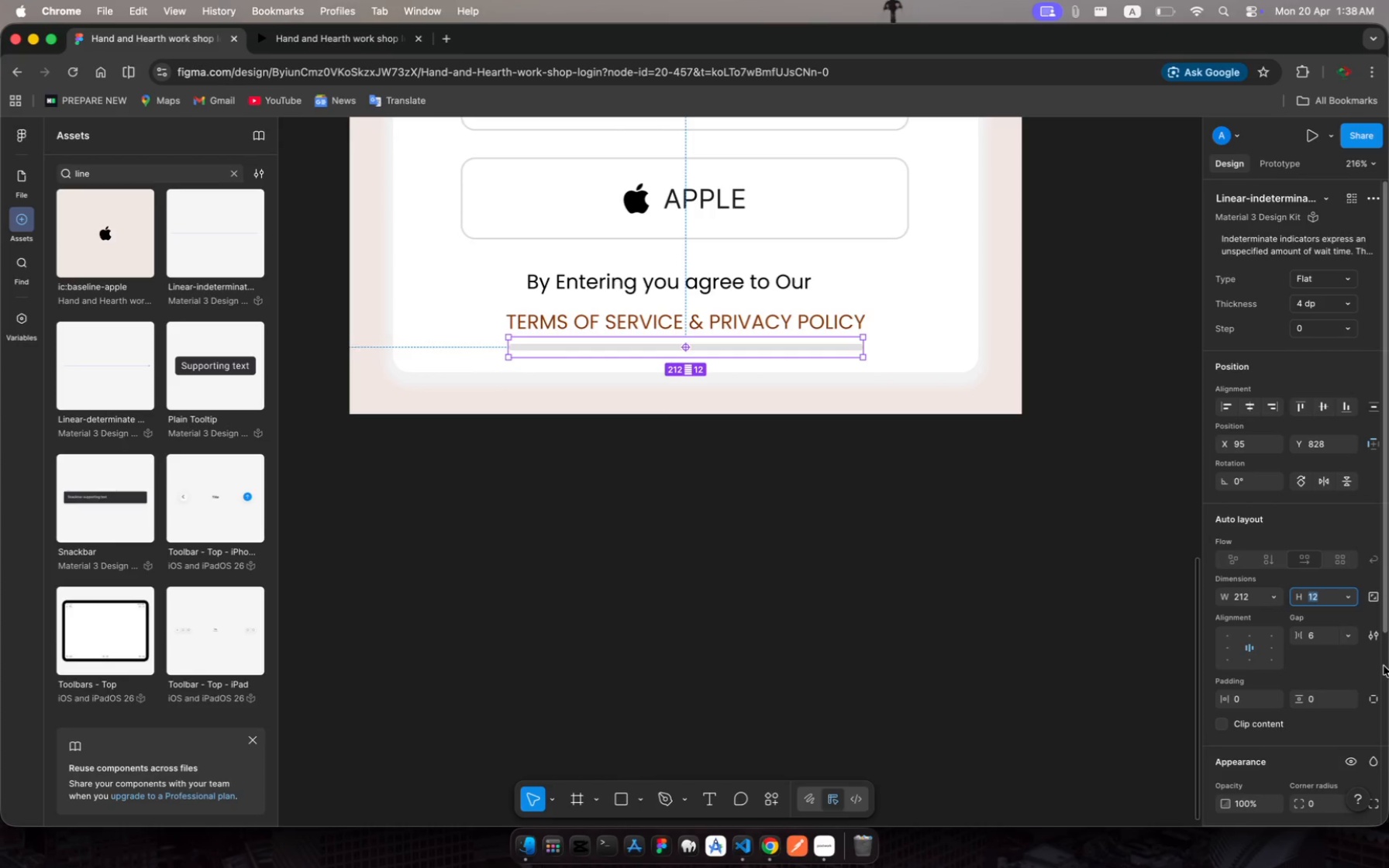 
key(3)
 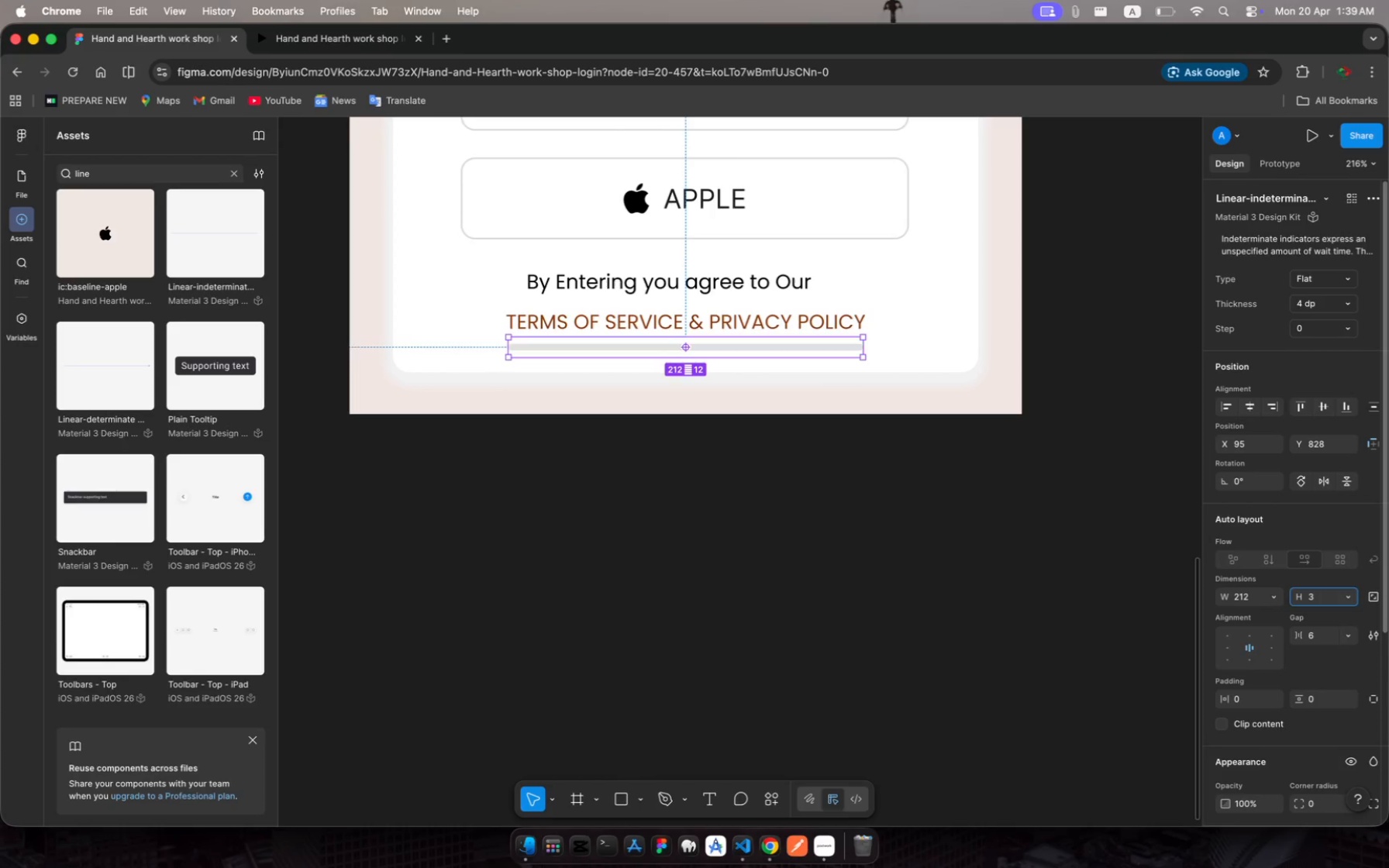 
key(Enter)
 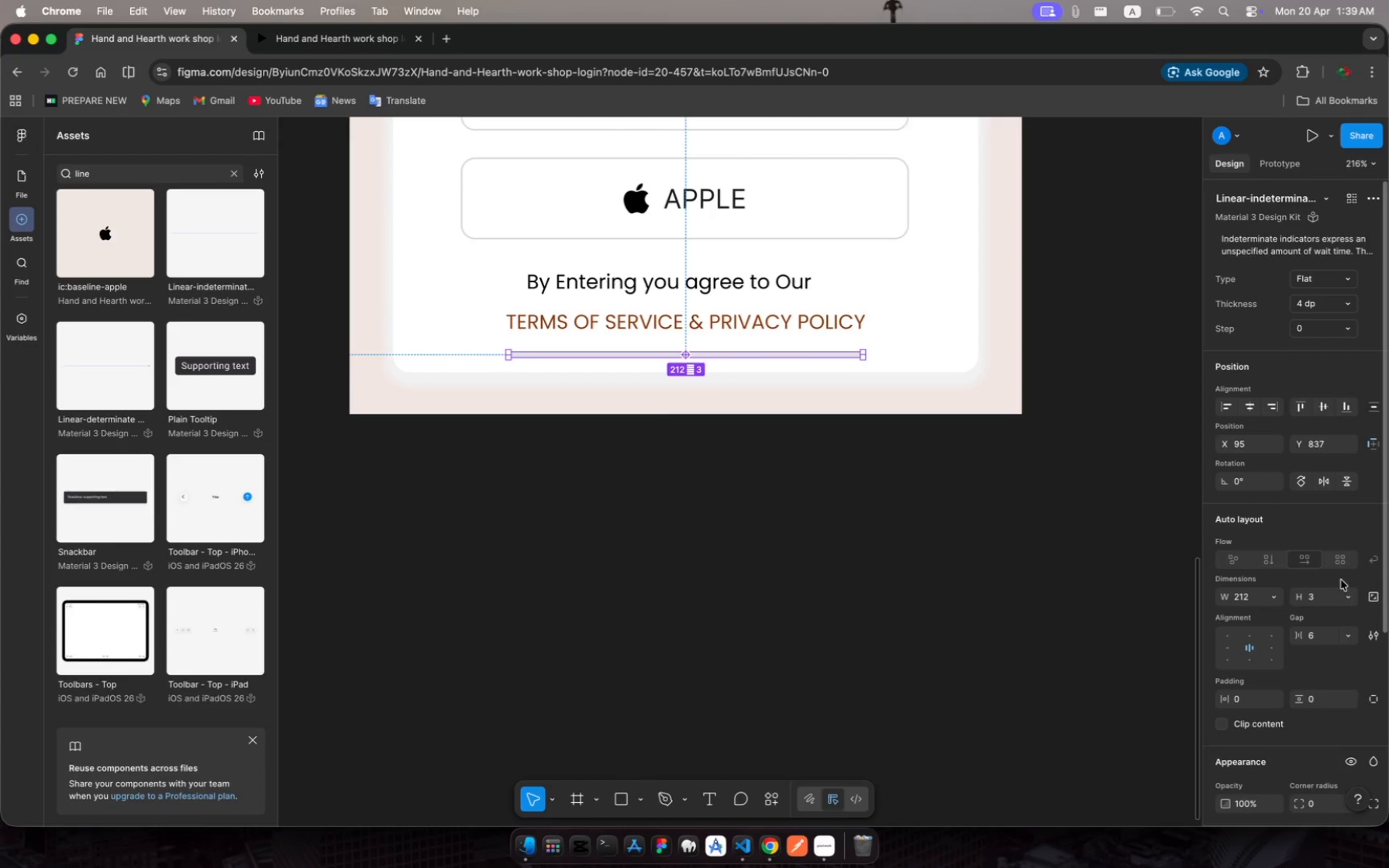 
left_click([1313, 595])
 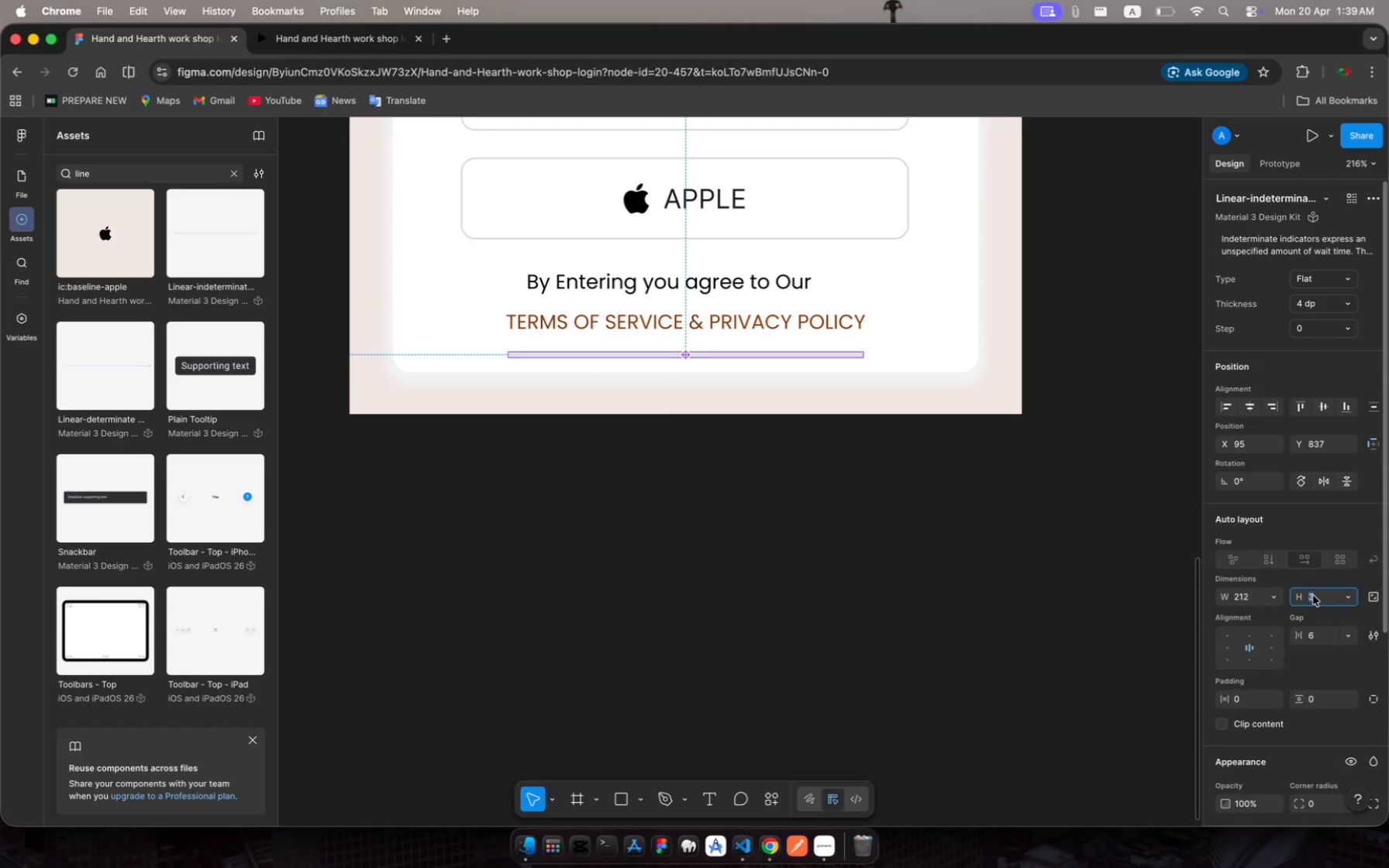 
key(1)
 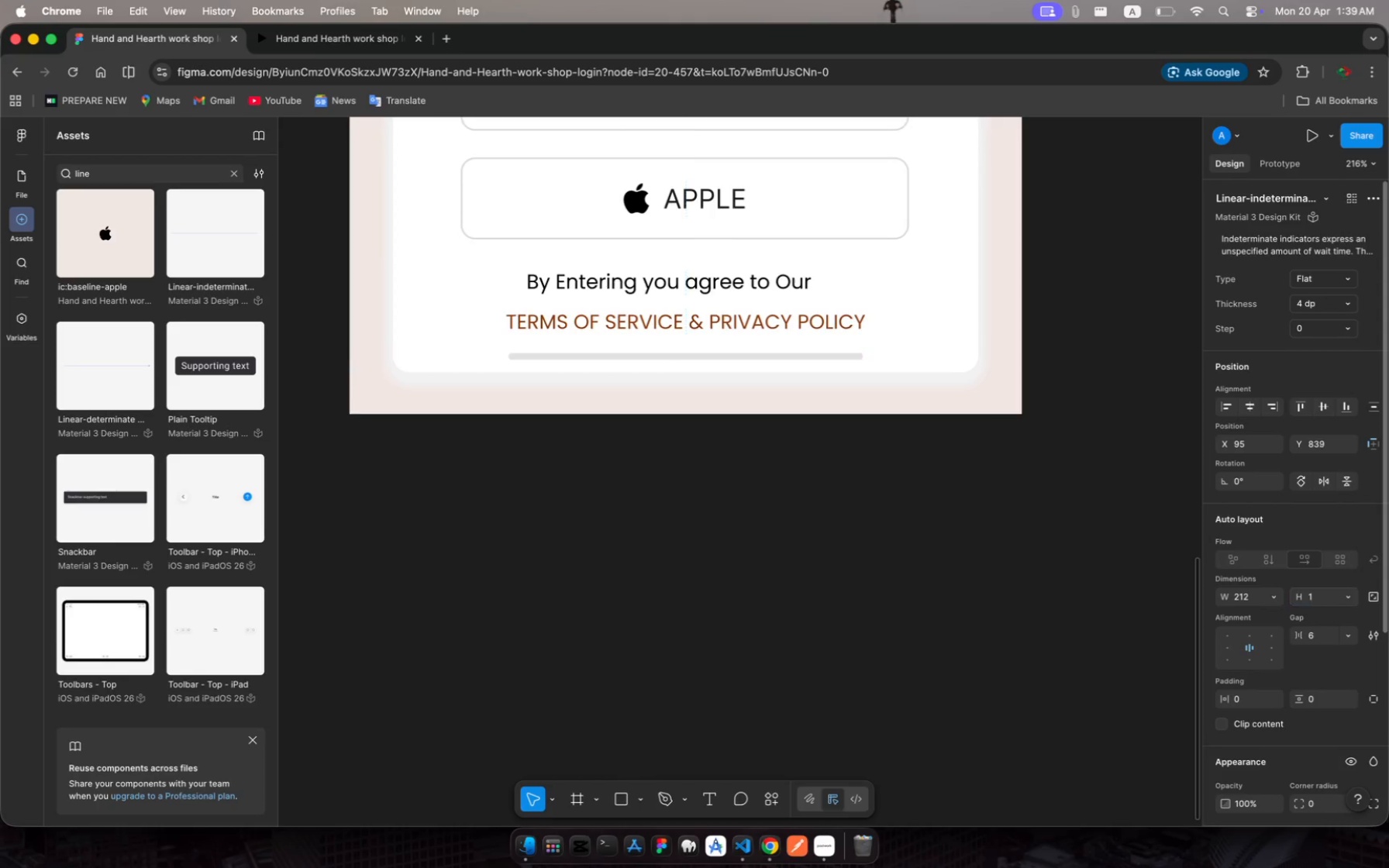 
key(Enter)
 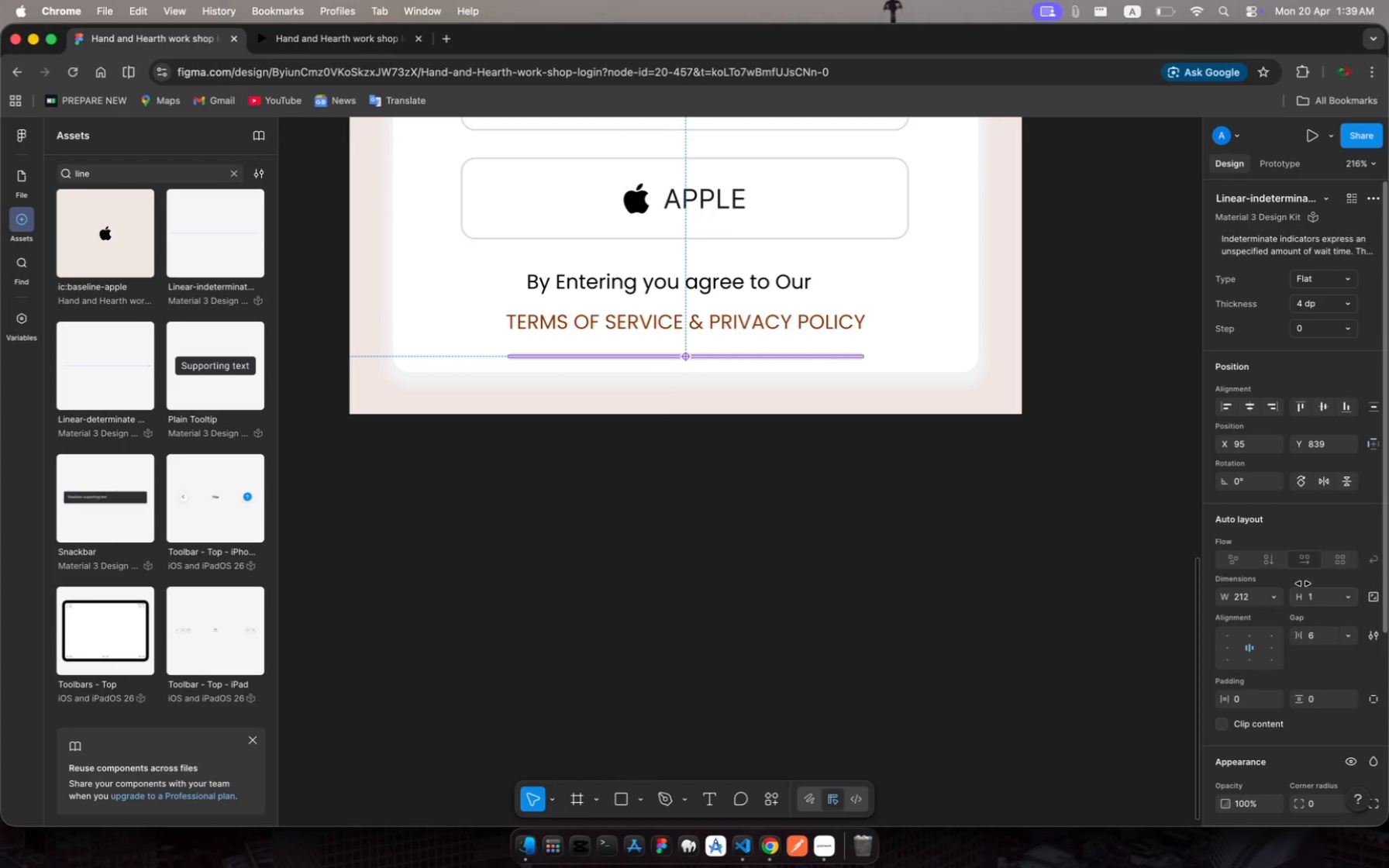 
left_click([1060, 332])
 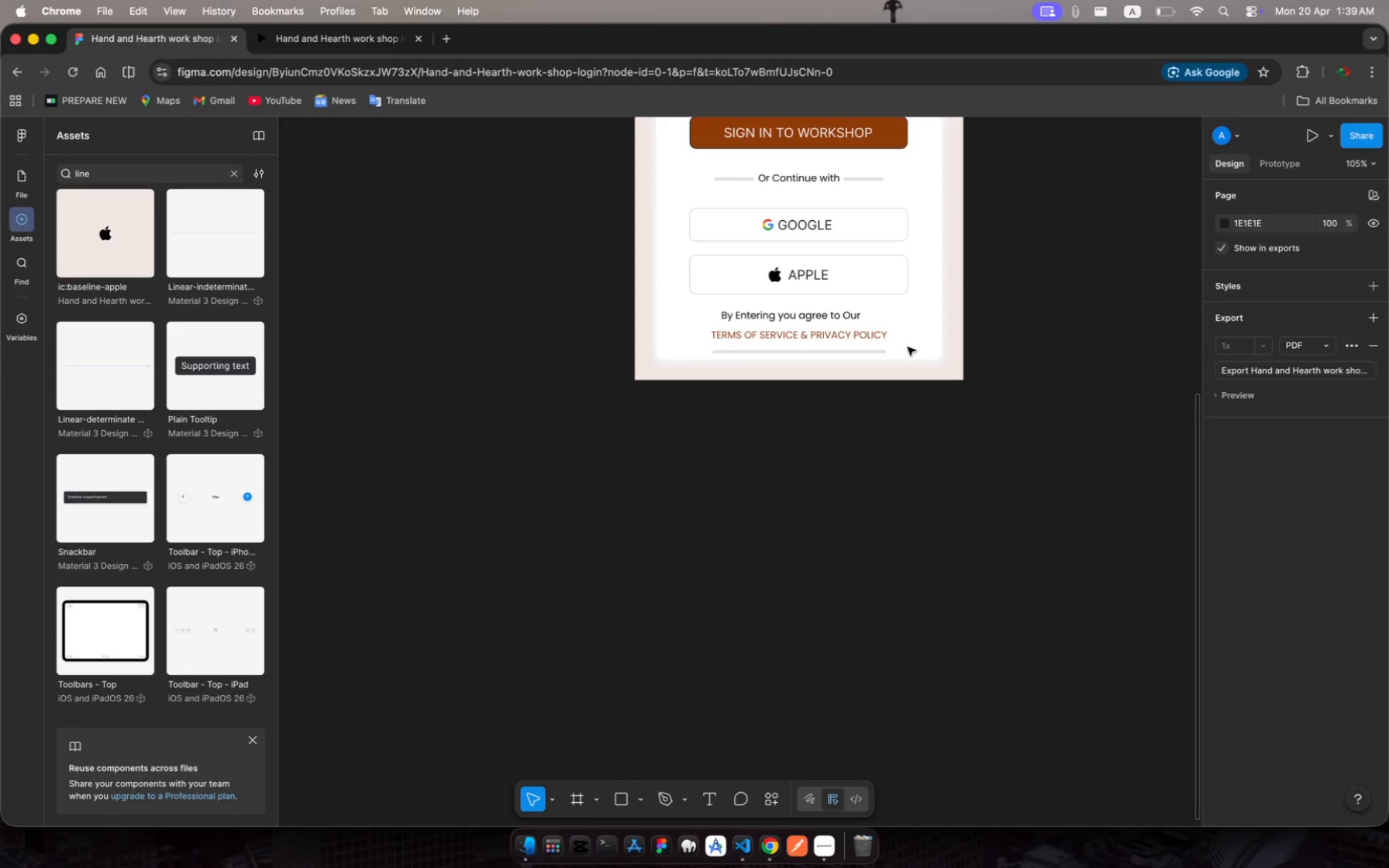 
scroll: coordinate [909, 335], scroll_direction: up, amount: 6.0
 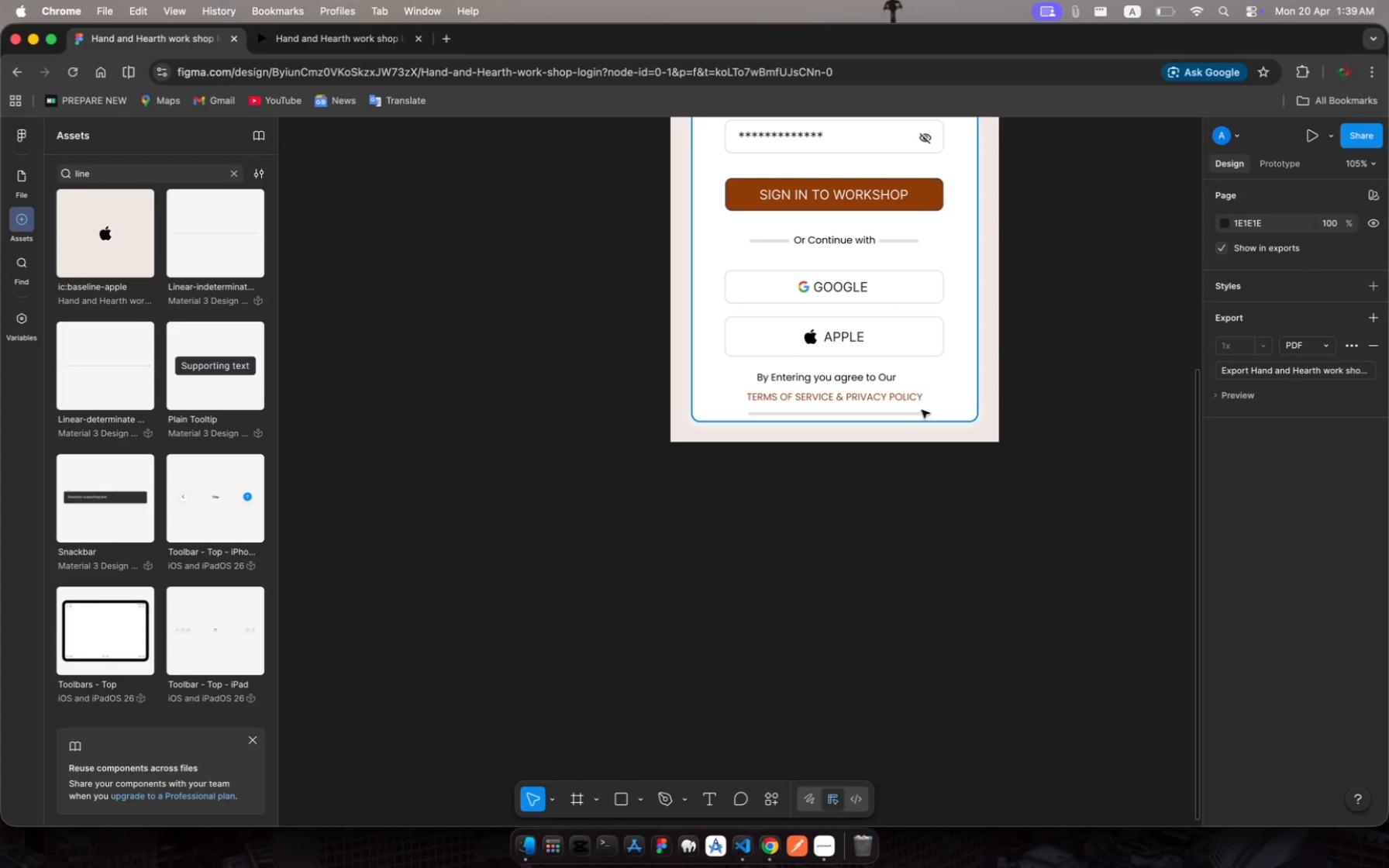 
left_click([904, 416])
 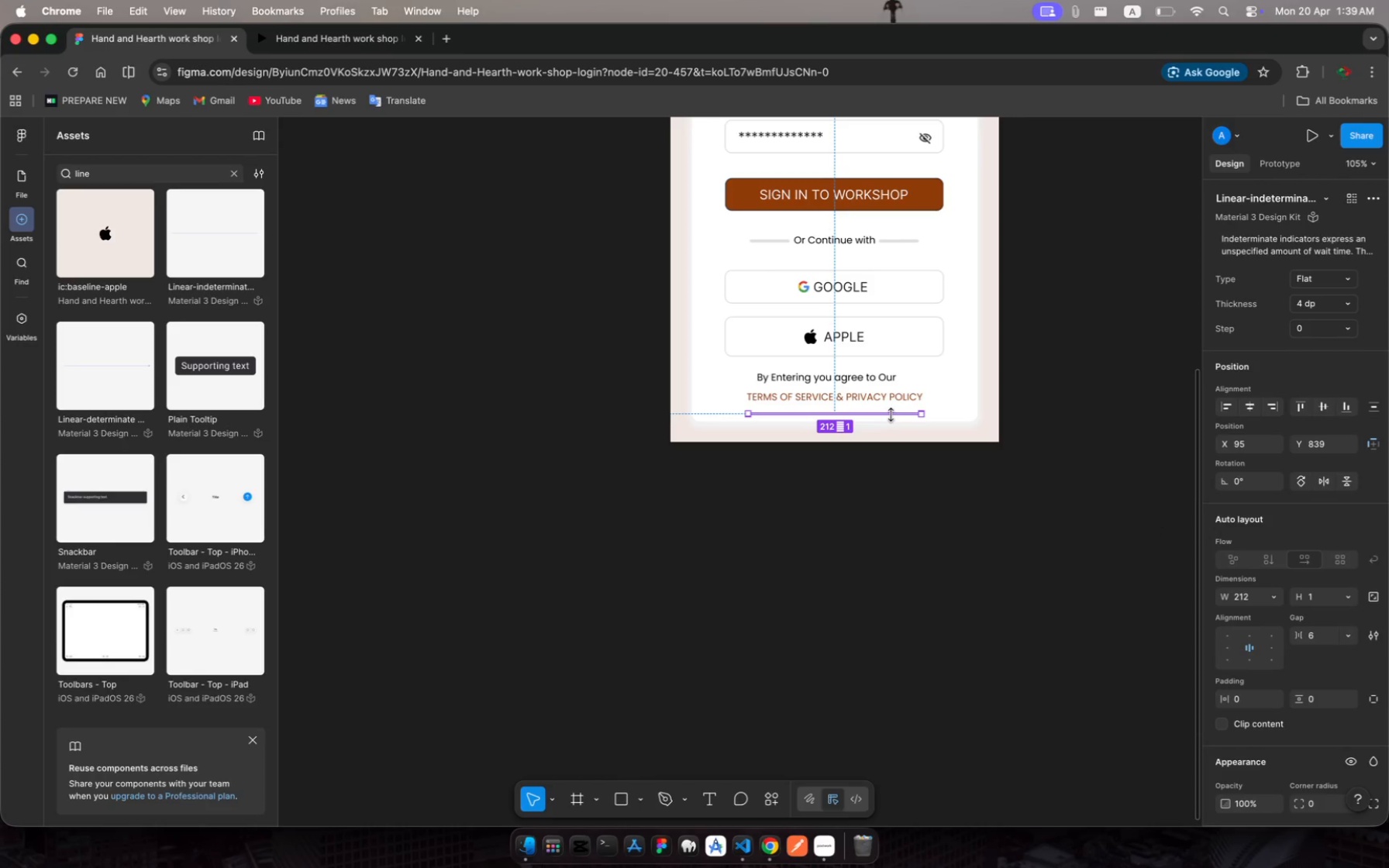 
wait(13.78)
 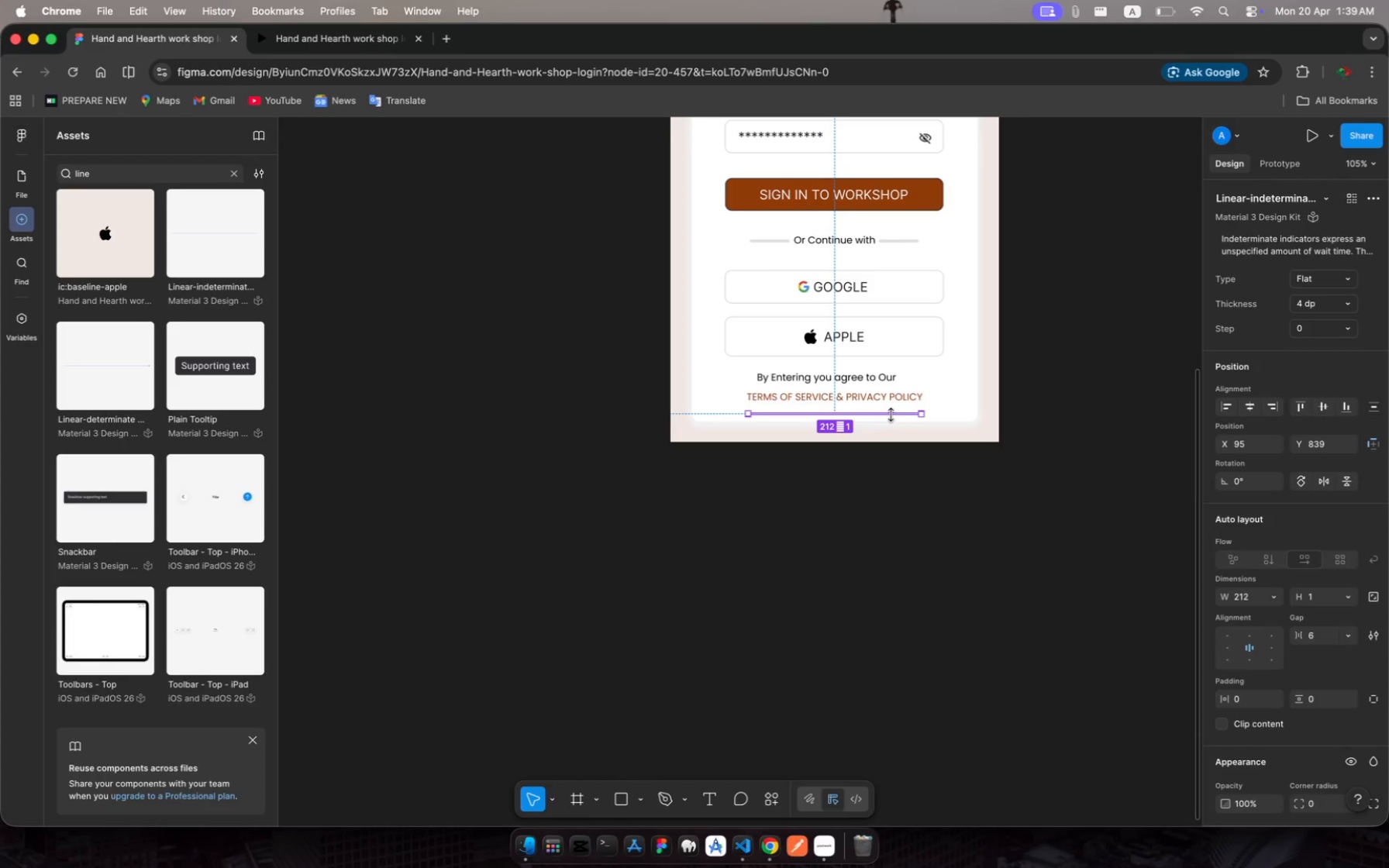 
left_click([885, 410])
 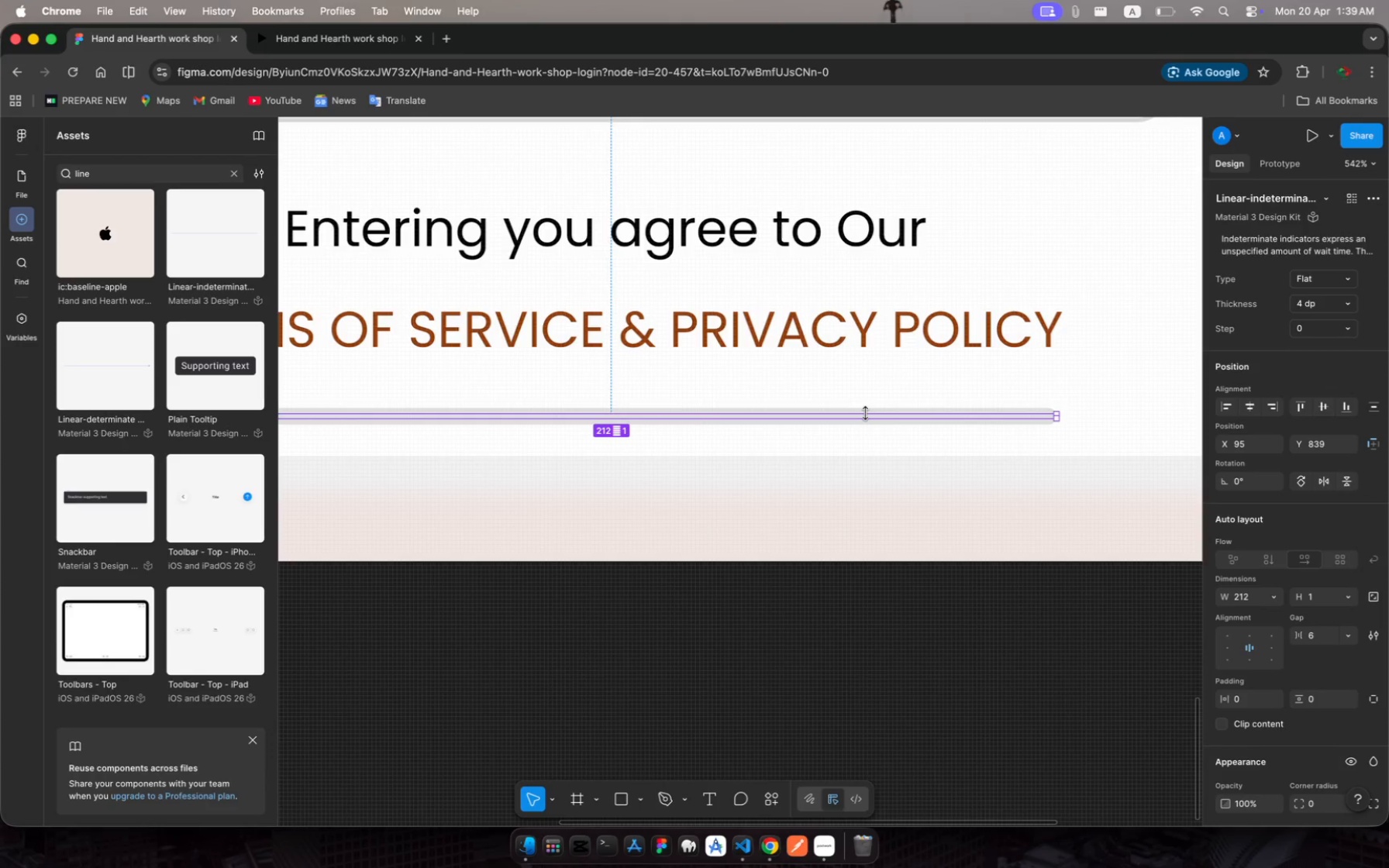 
left_click_drag(start_coordinate=[865, 413], to_coordinate=[870, 421])
 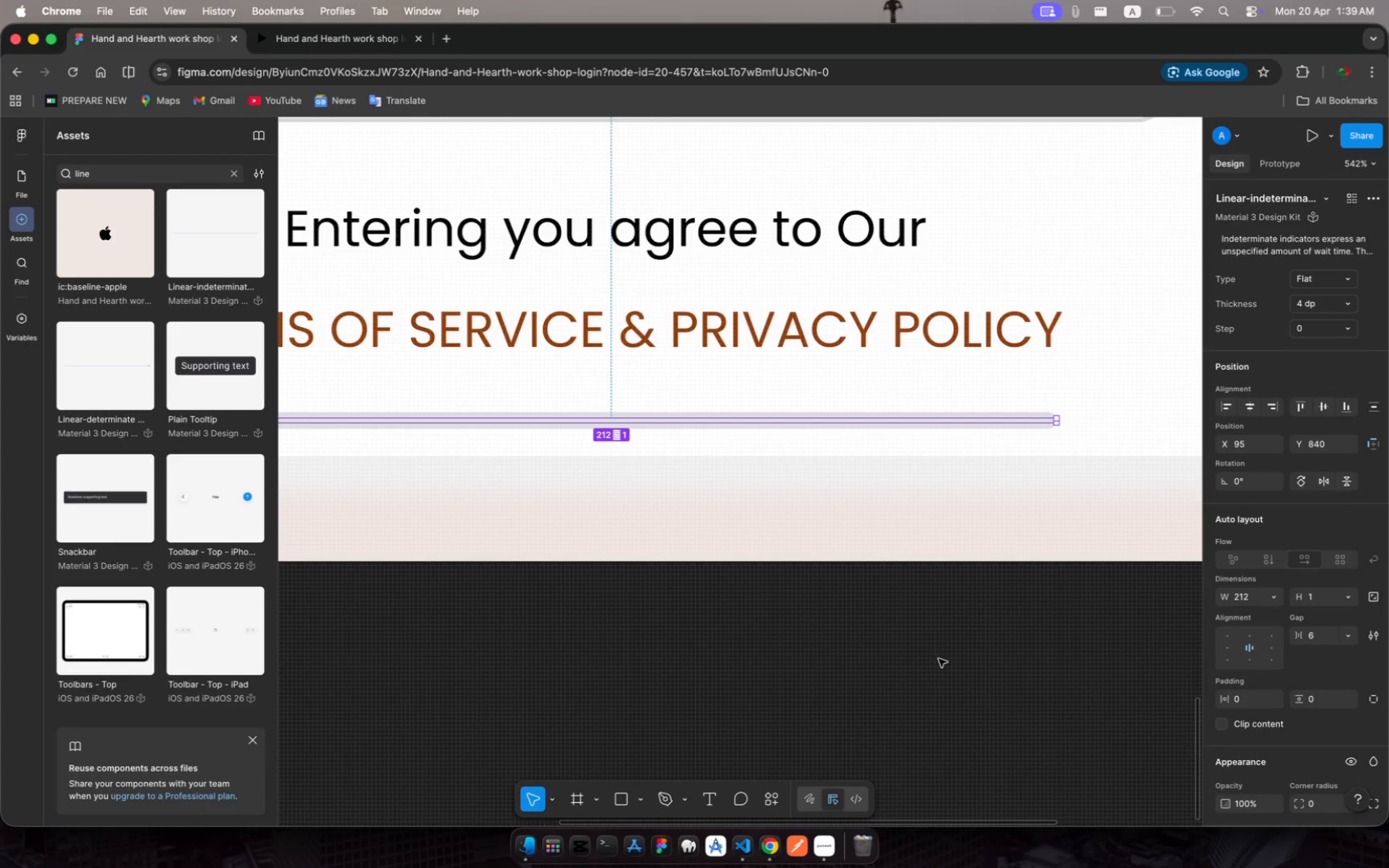 
left_click([939, 659])
 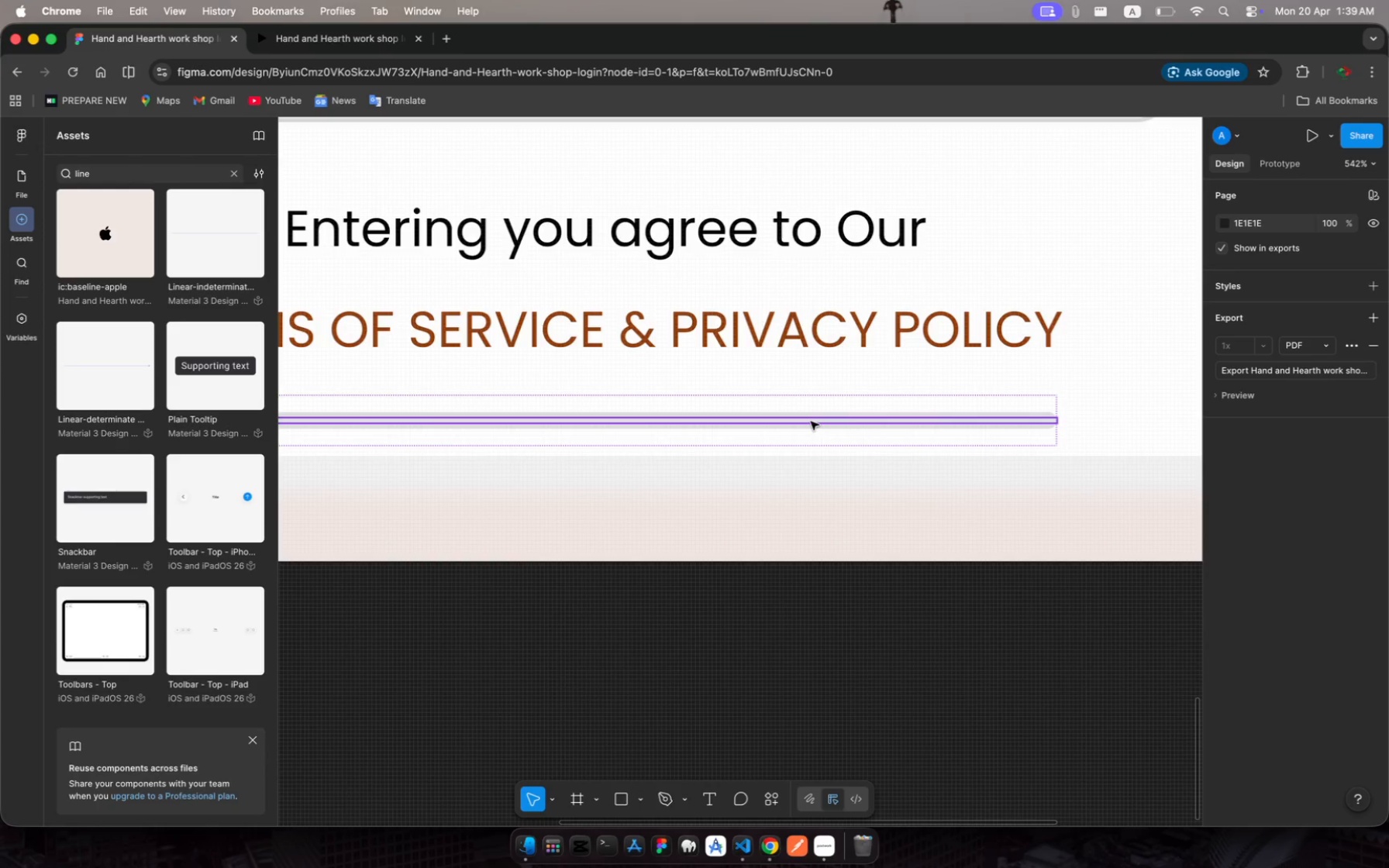 
left_click([811, 422])
 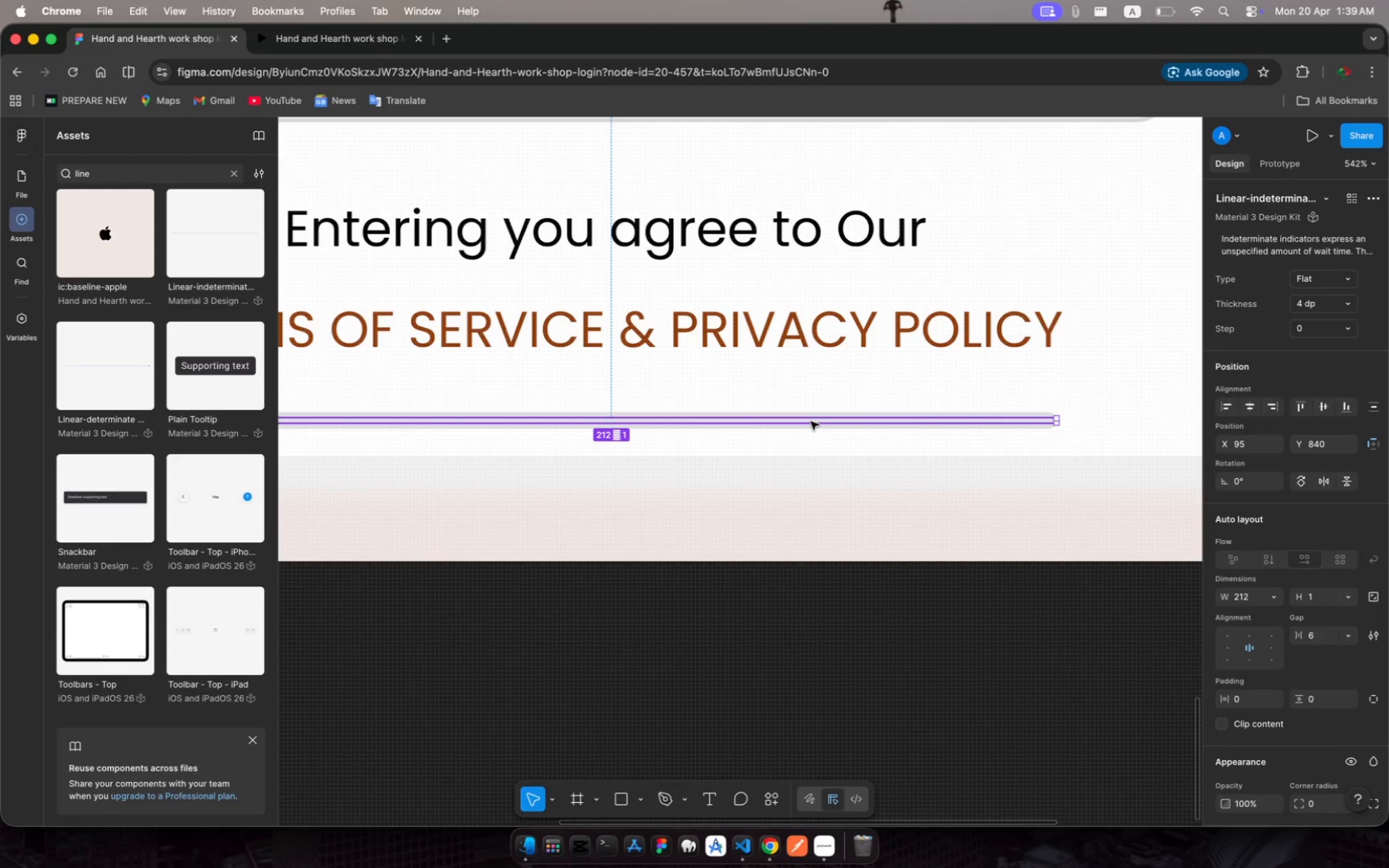 
left_click_drag(start_coordinate=[811, 422], to_coordinate=[810, 379])
 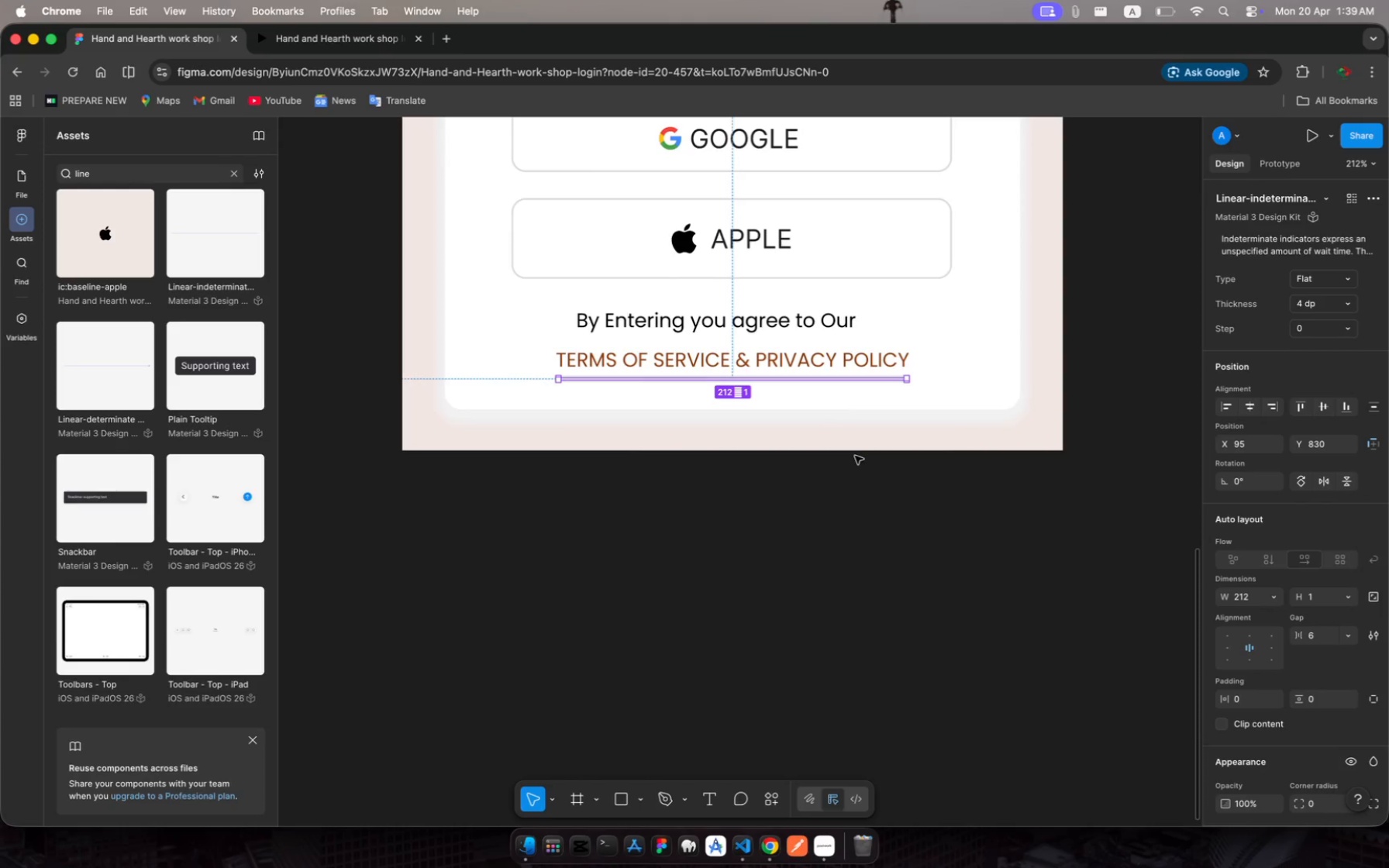 
left_click([901, 539])
 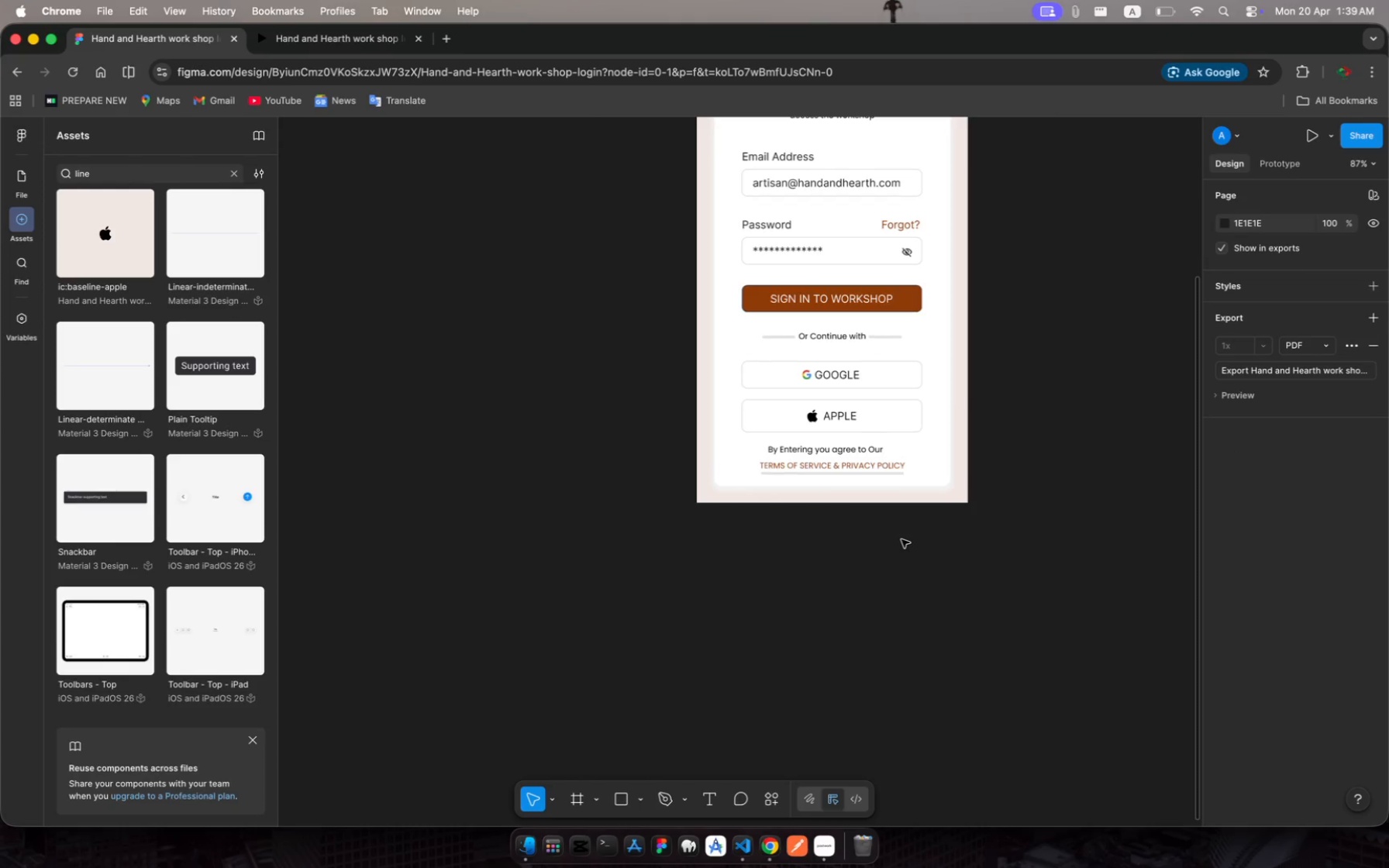 
scroll: coordinate [901, 539], scroll_direction: up, amount: 12.0
 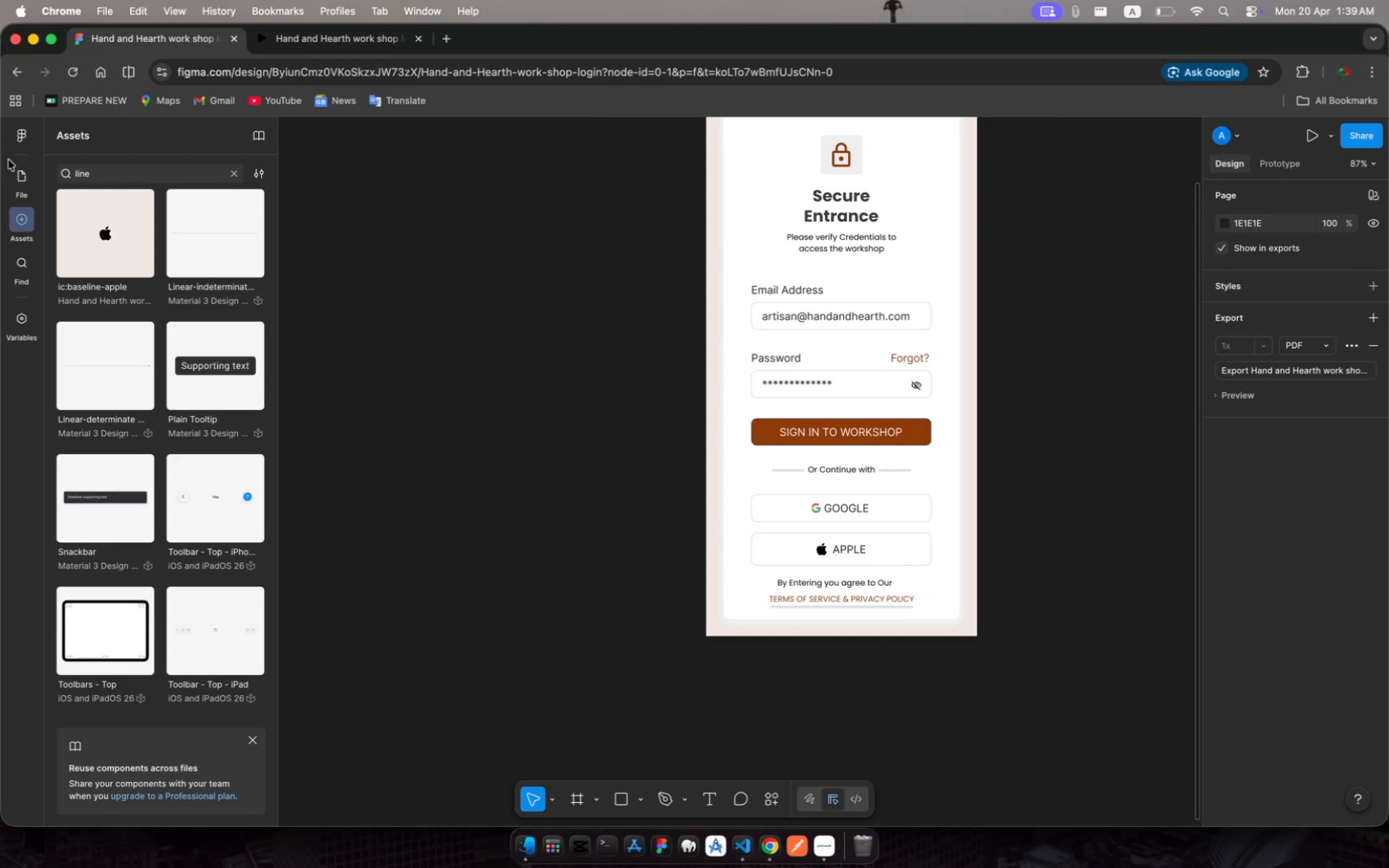 
left_click([17, 176])
 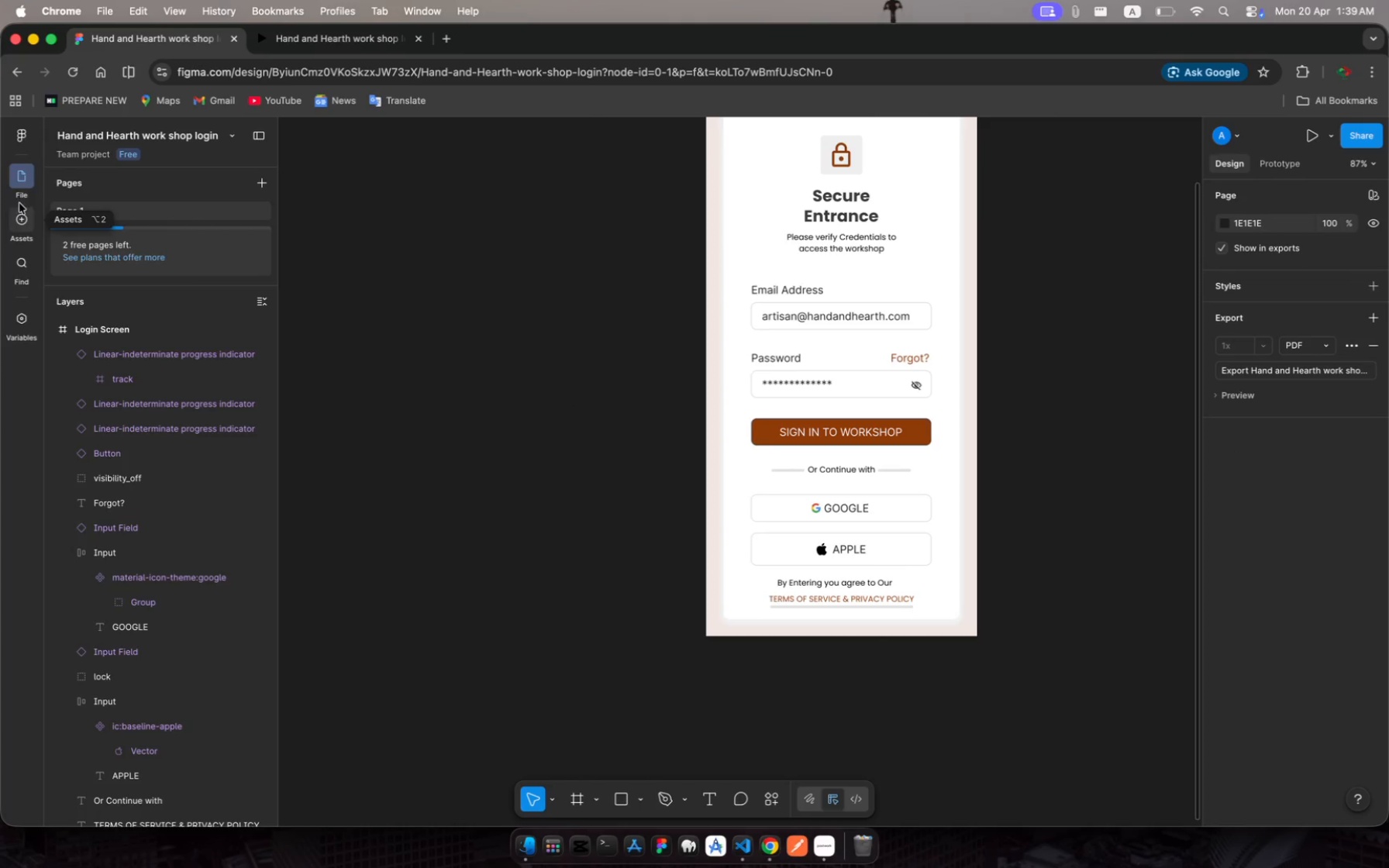 
left_click([19, 173])
 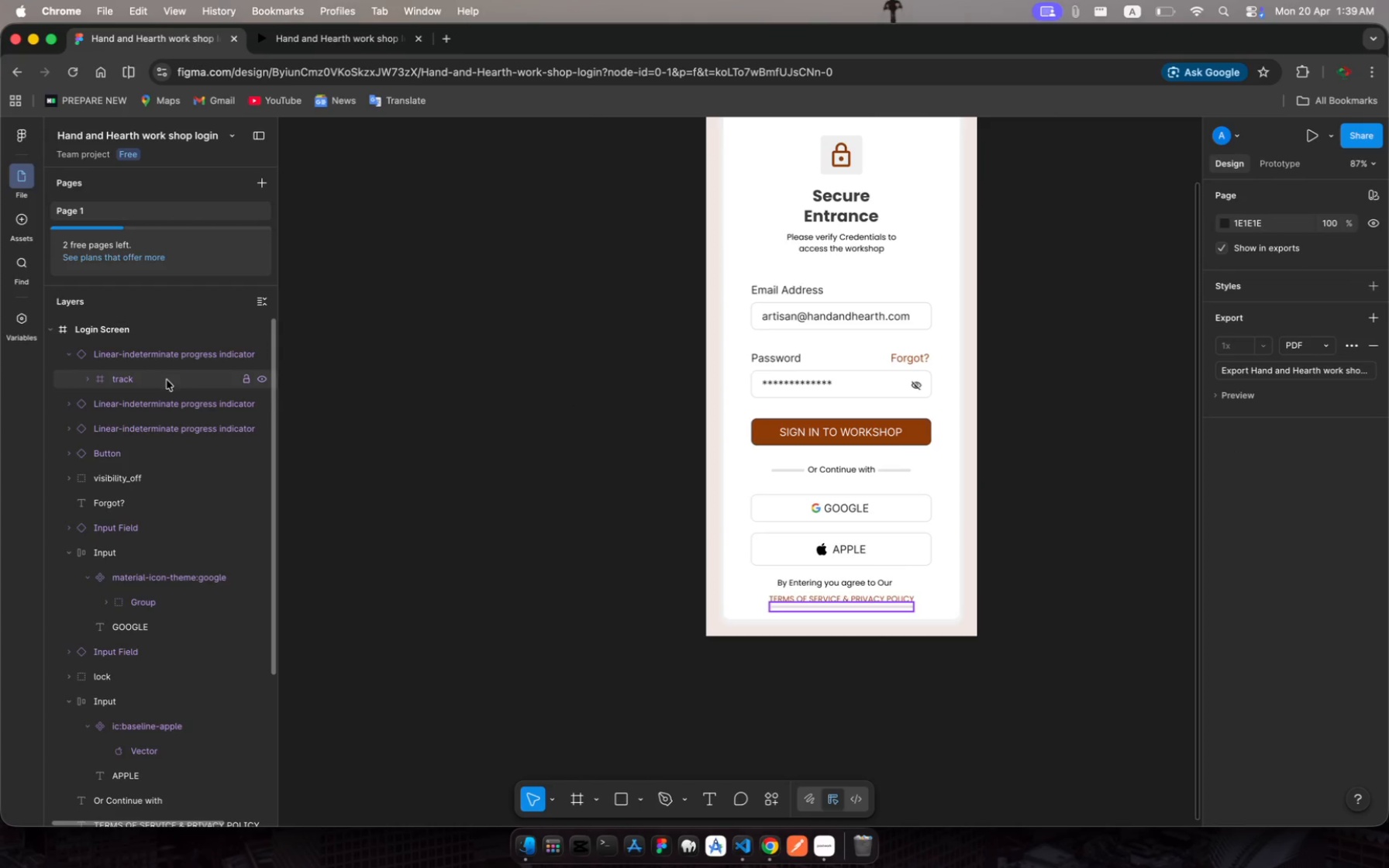 
scroll: coordinate [173, 404], scroll_direction: down, amount: 21.0
 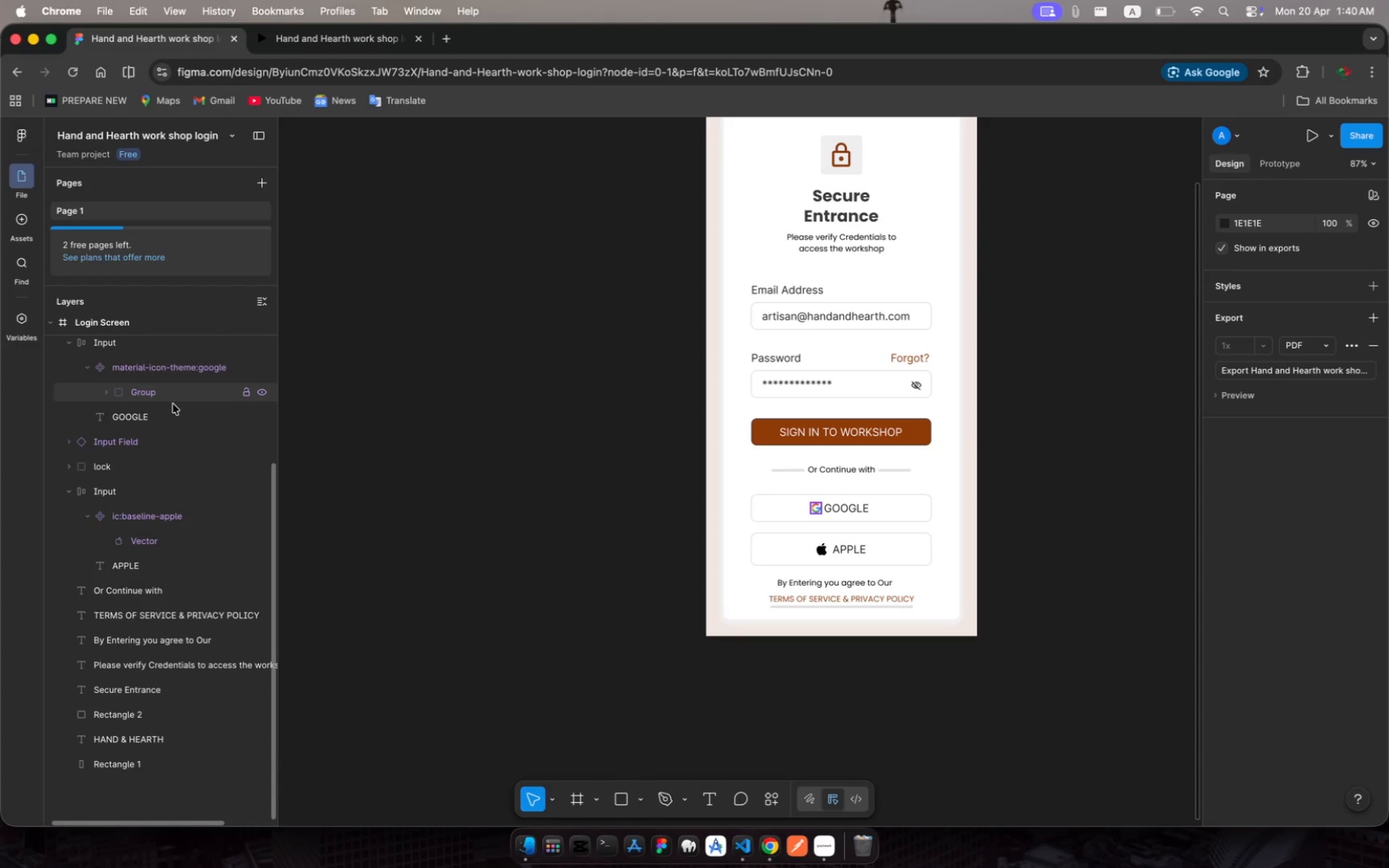 
wait(5.08)
 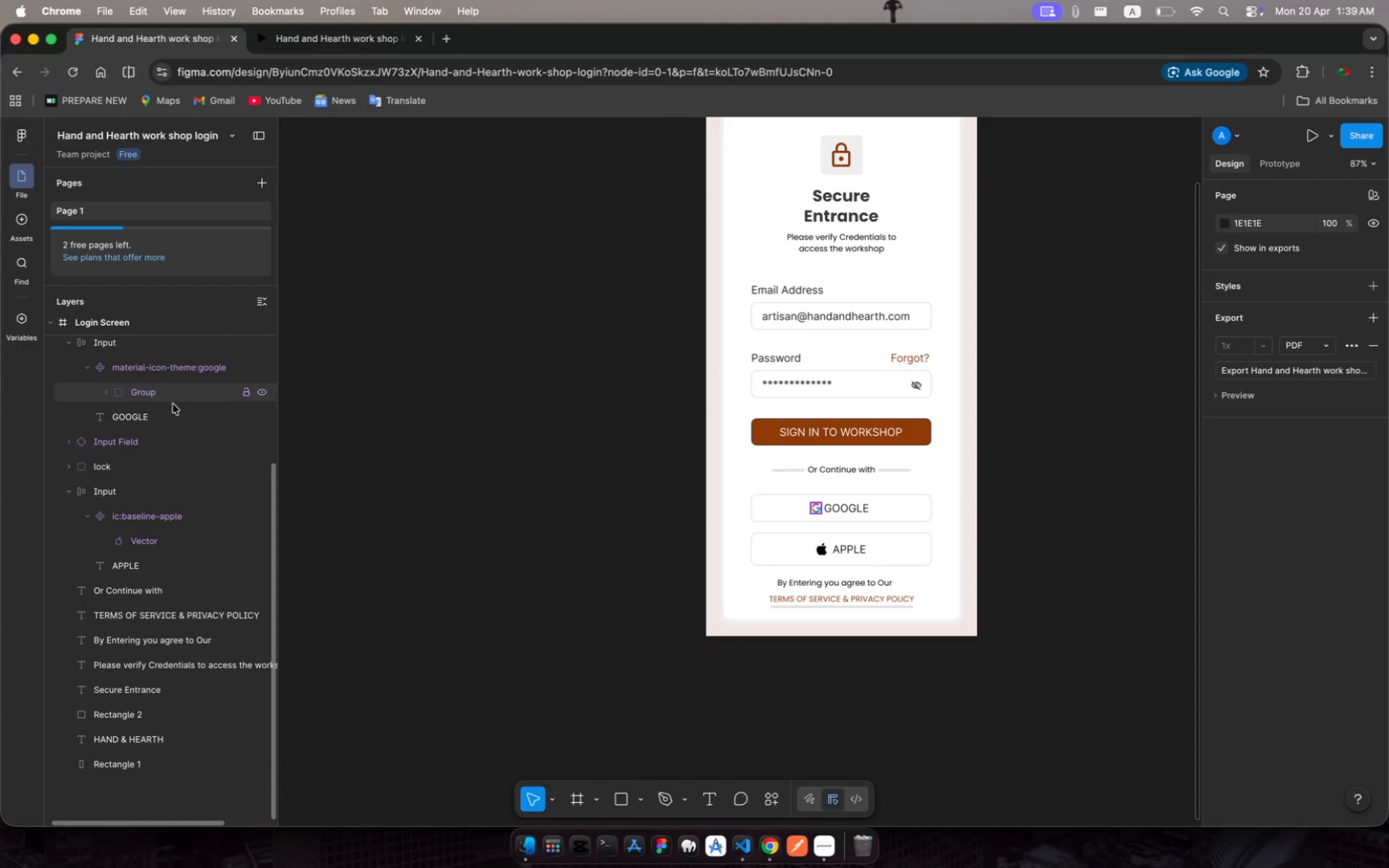 
scroll: coordinate [784, 415], scroll_direction: up, amount: 13.0
 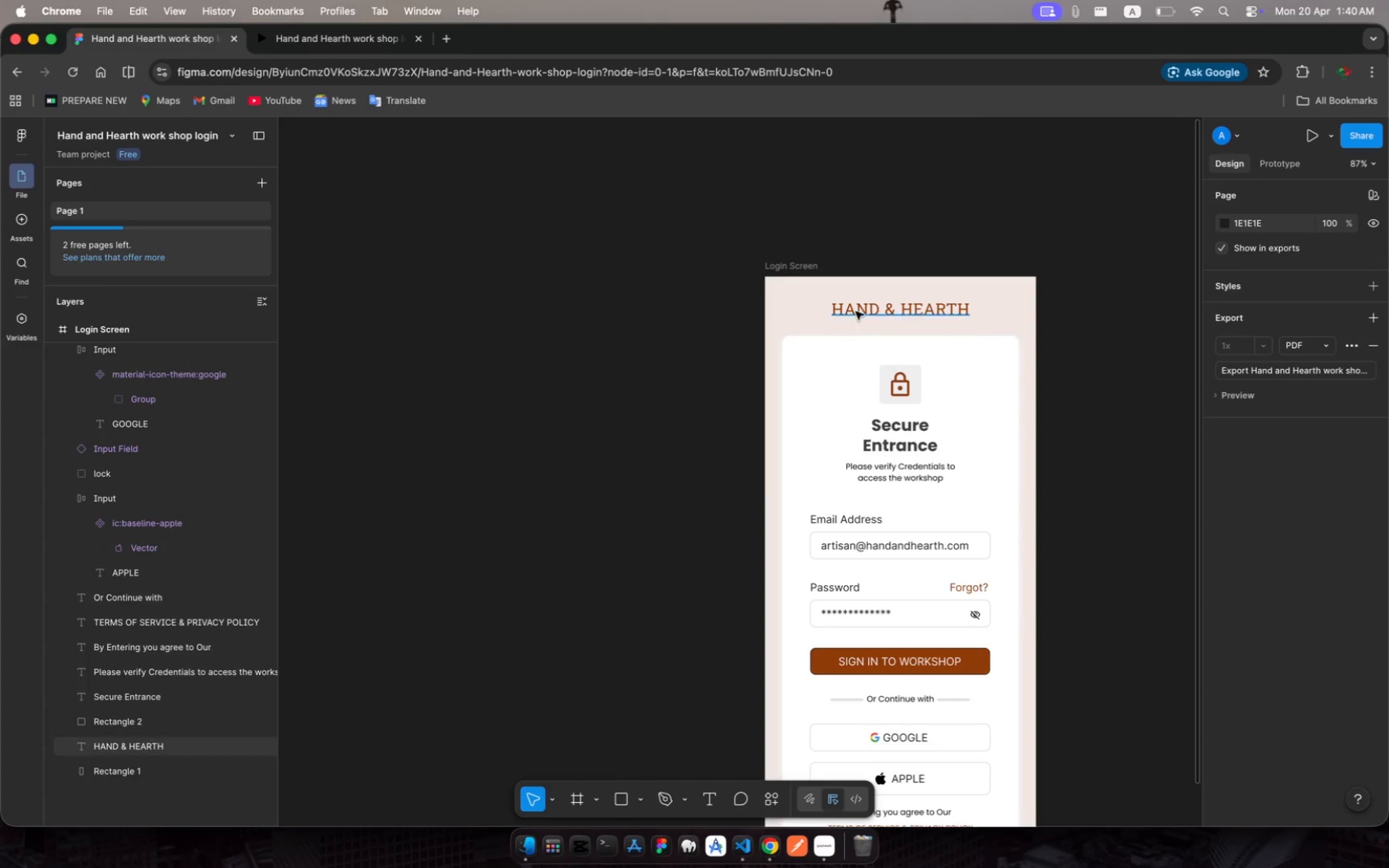 
left_click([874, 301])
 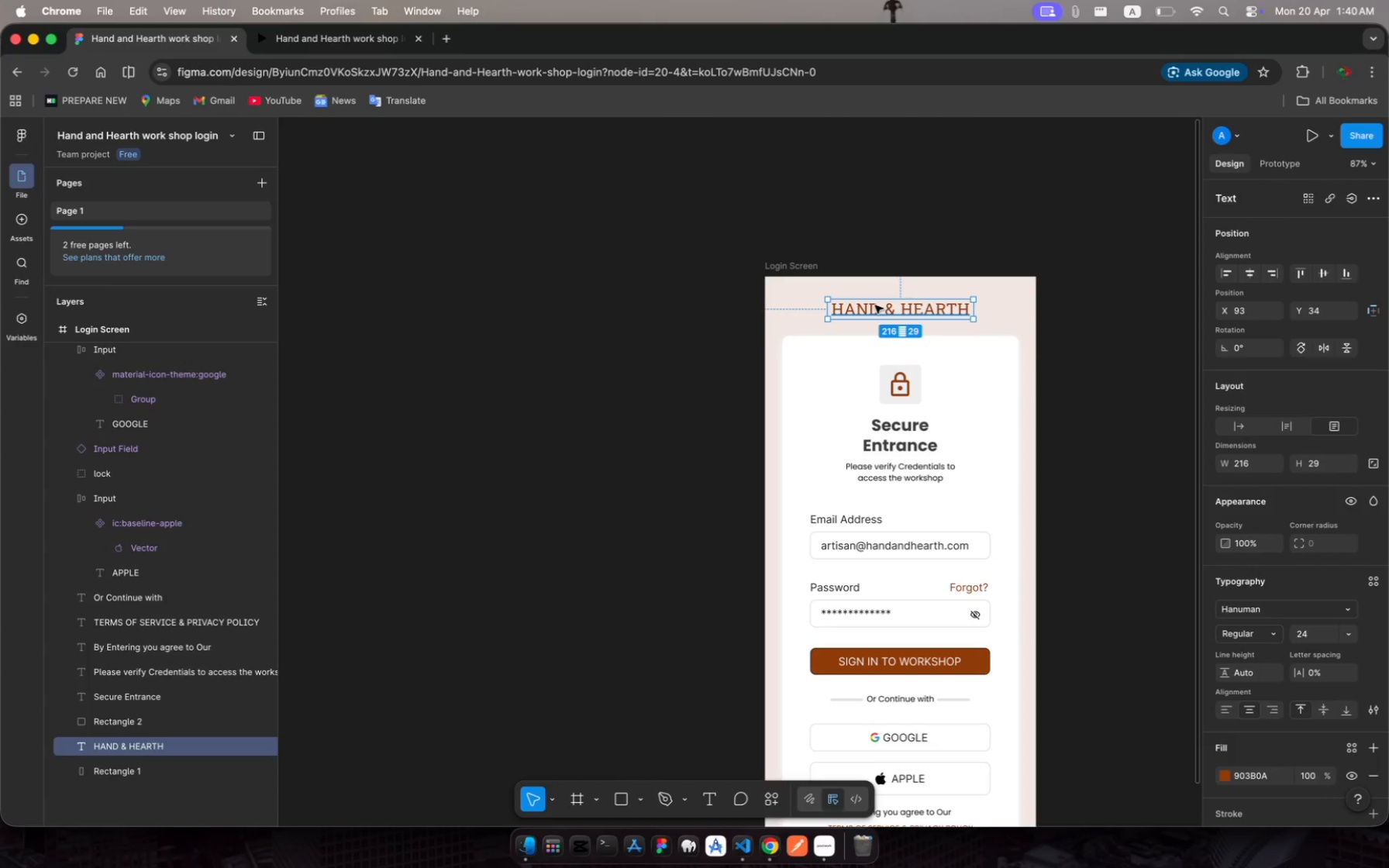 
left_click_drag(start_coordinate=[875, 305], to_coordinate=[873, 311])
 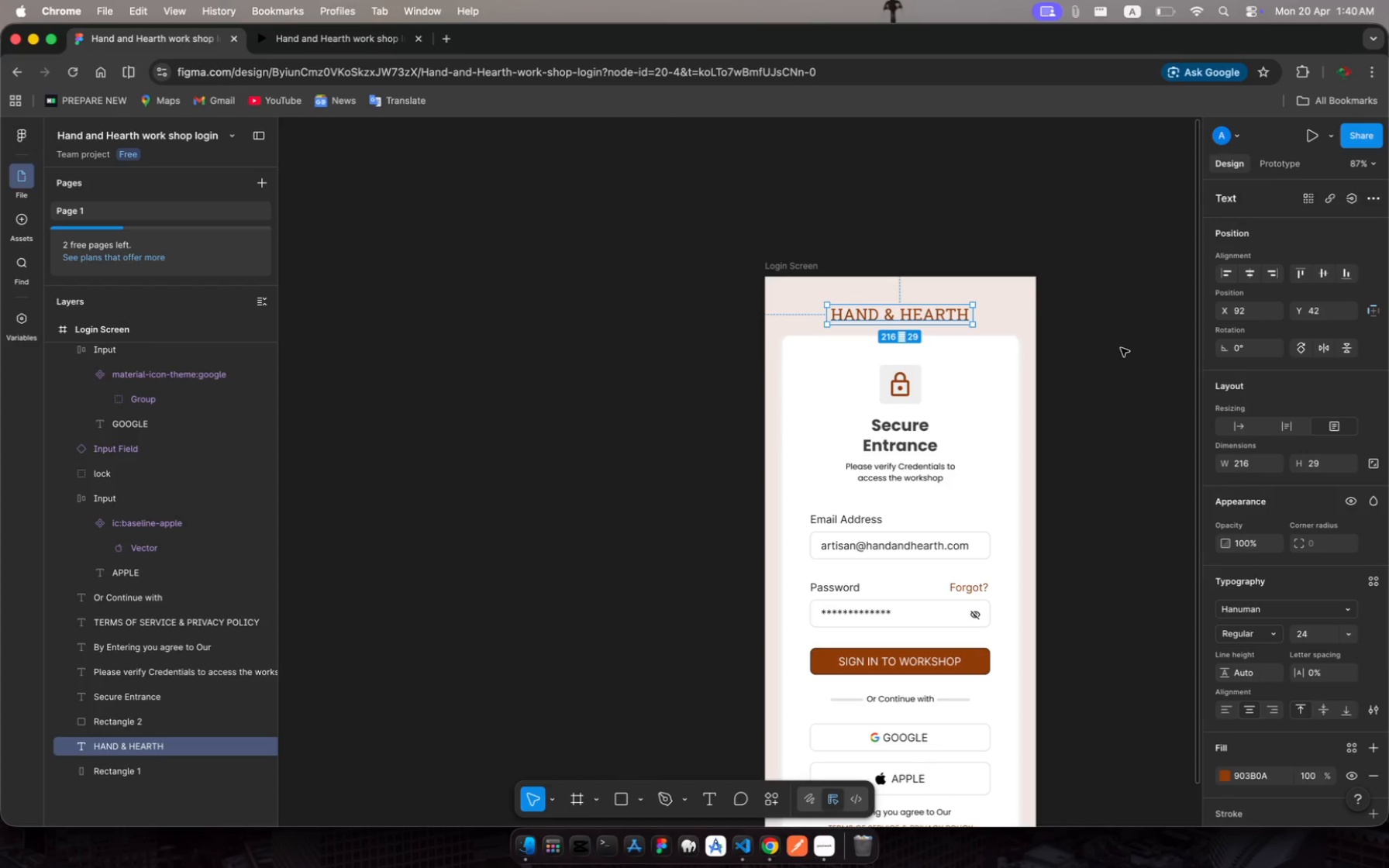 
left_click([1121, 348])
 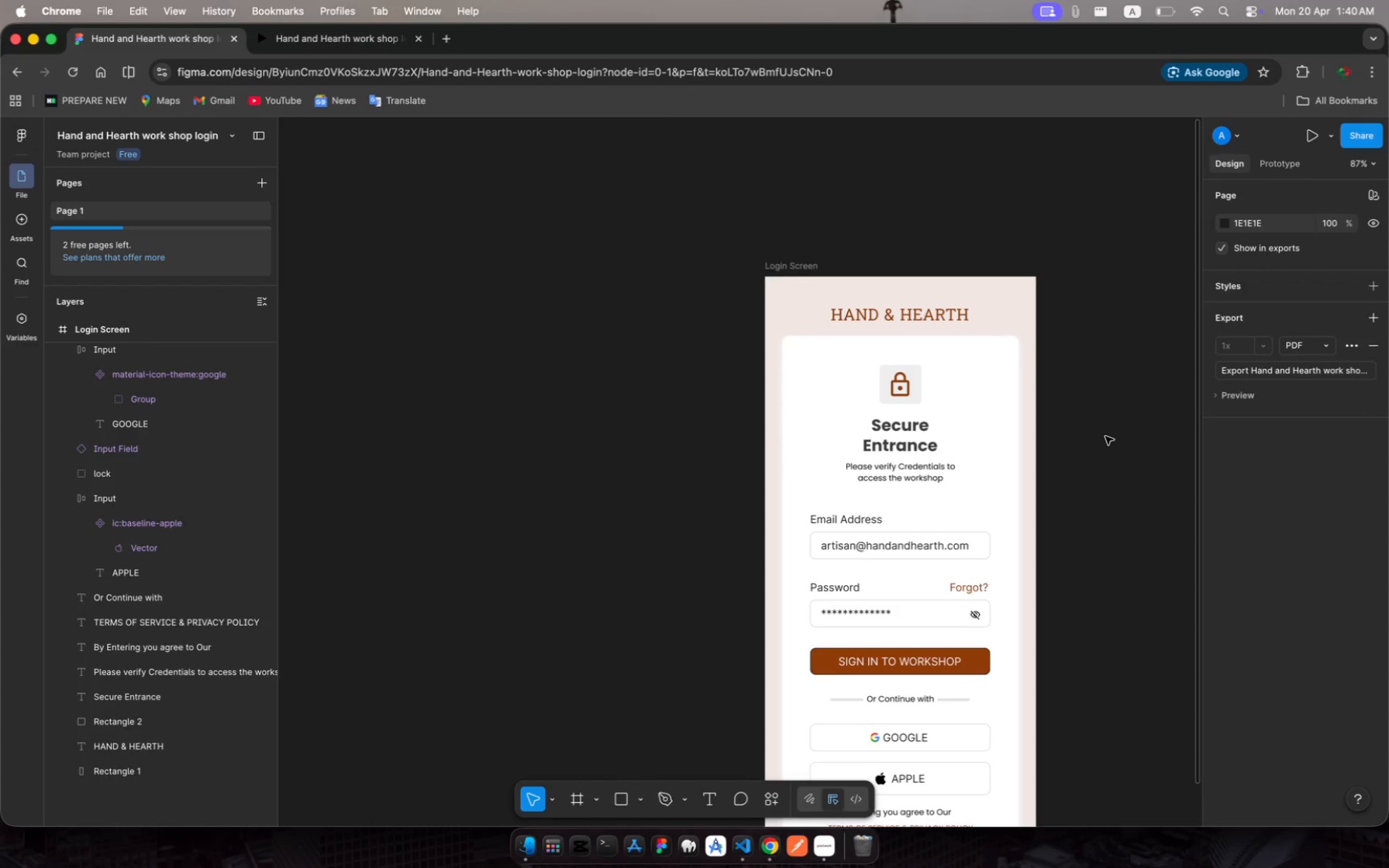 
scroll: coordinate [1105, 436], scroll_direction: down, amount: 13.0
 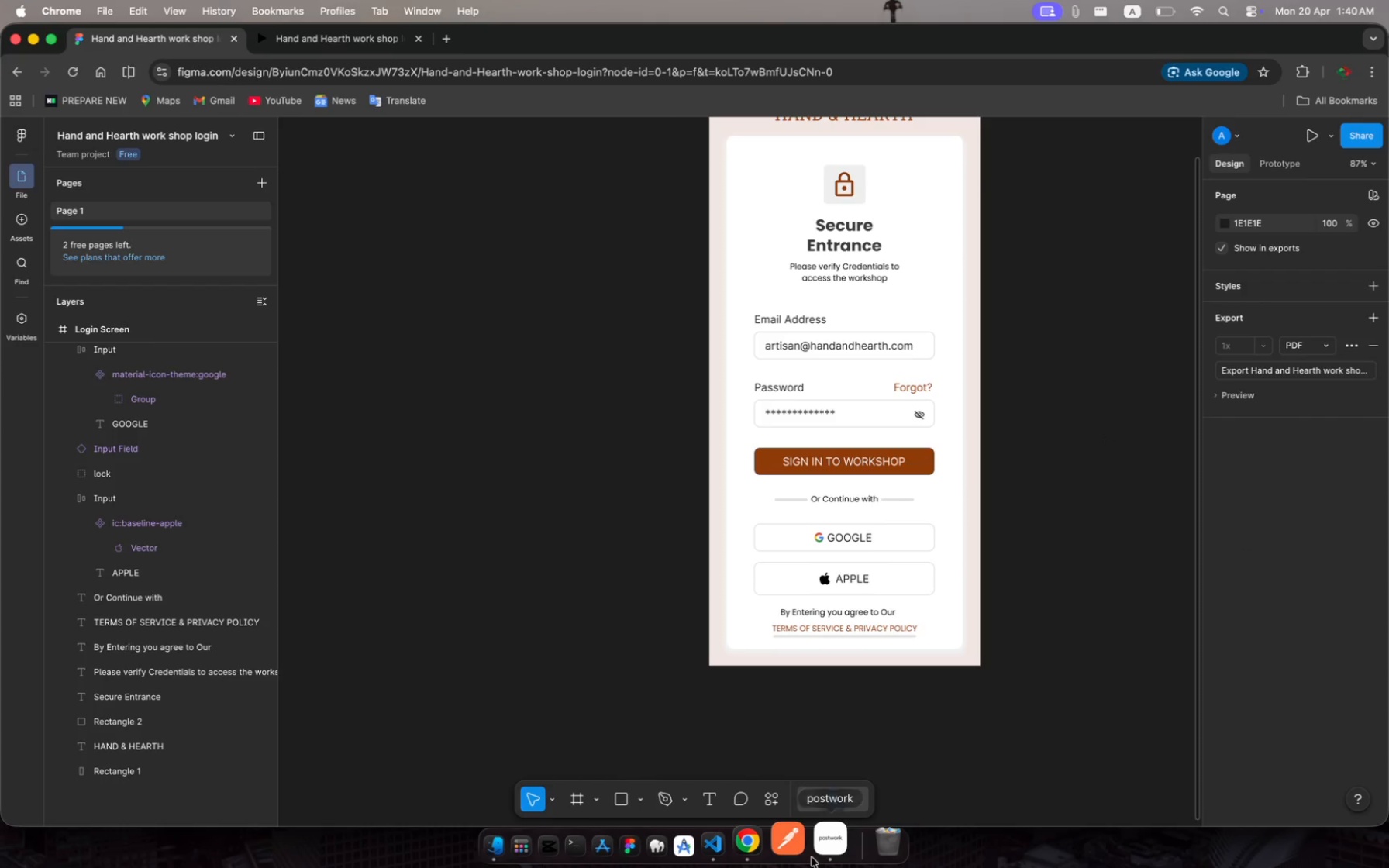 
wait(7.59)
 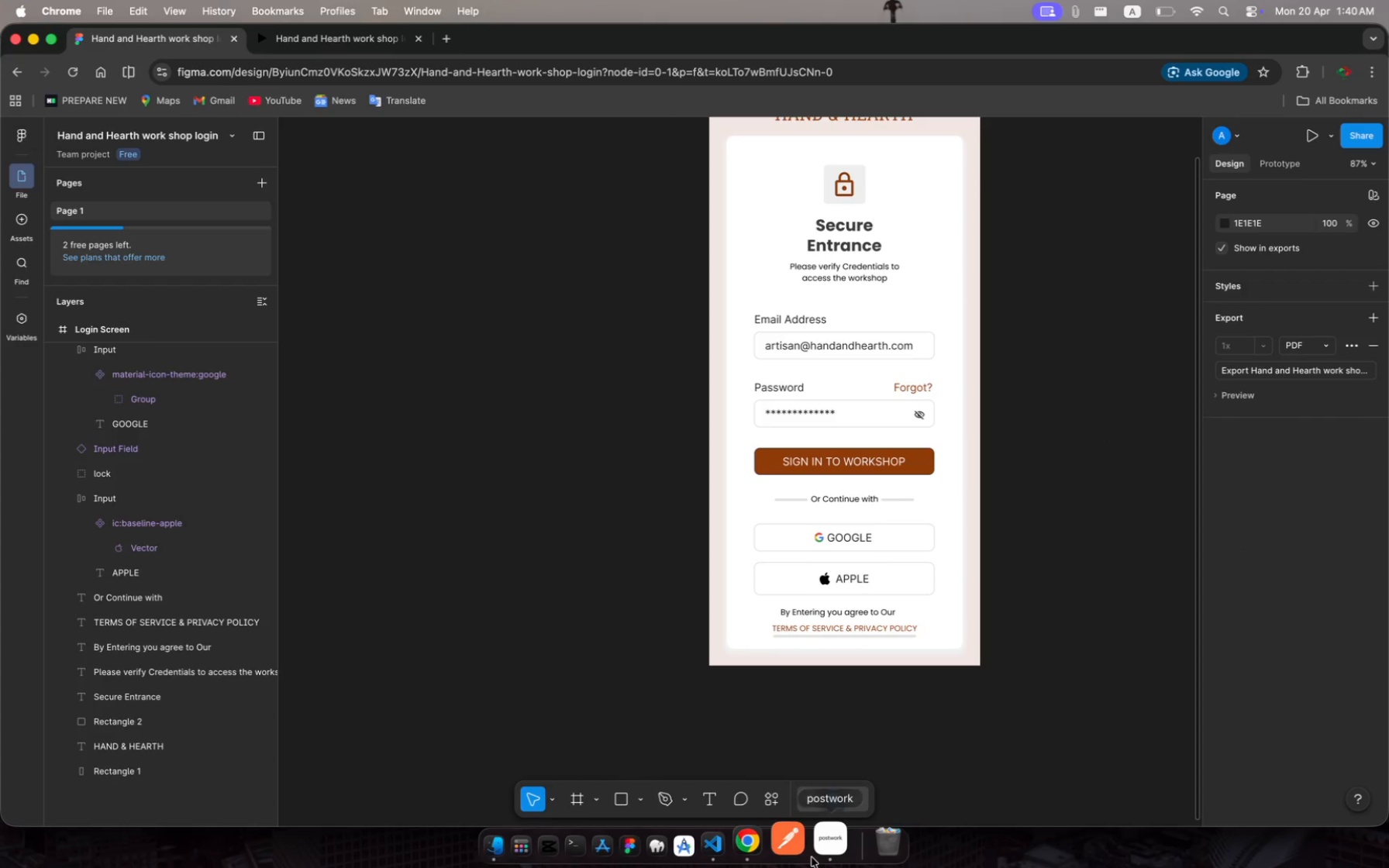 
left_click([917, 194])
 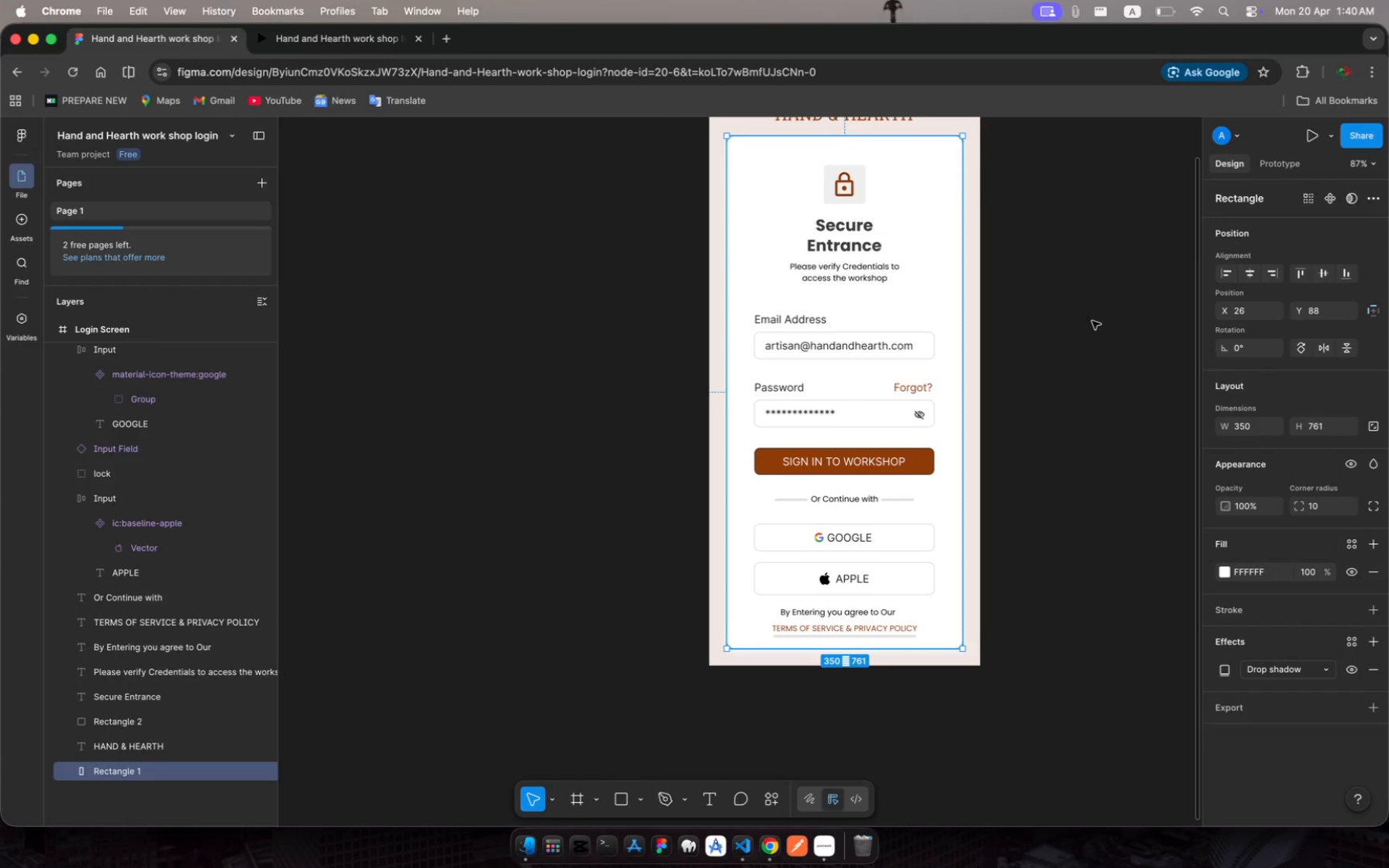 
scroll: coordinate [1035, 230], scroll_direction: up, amount: 10.0
 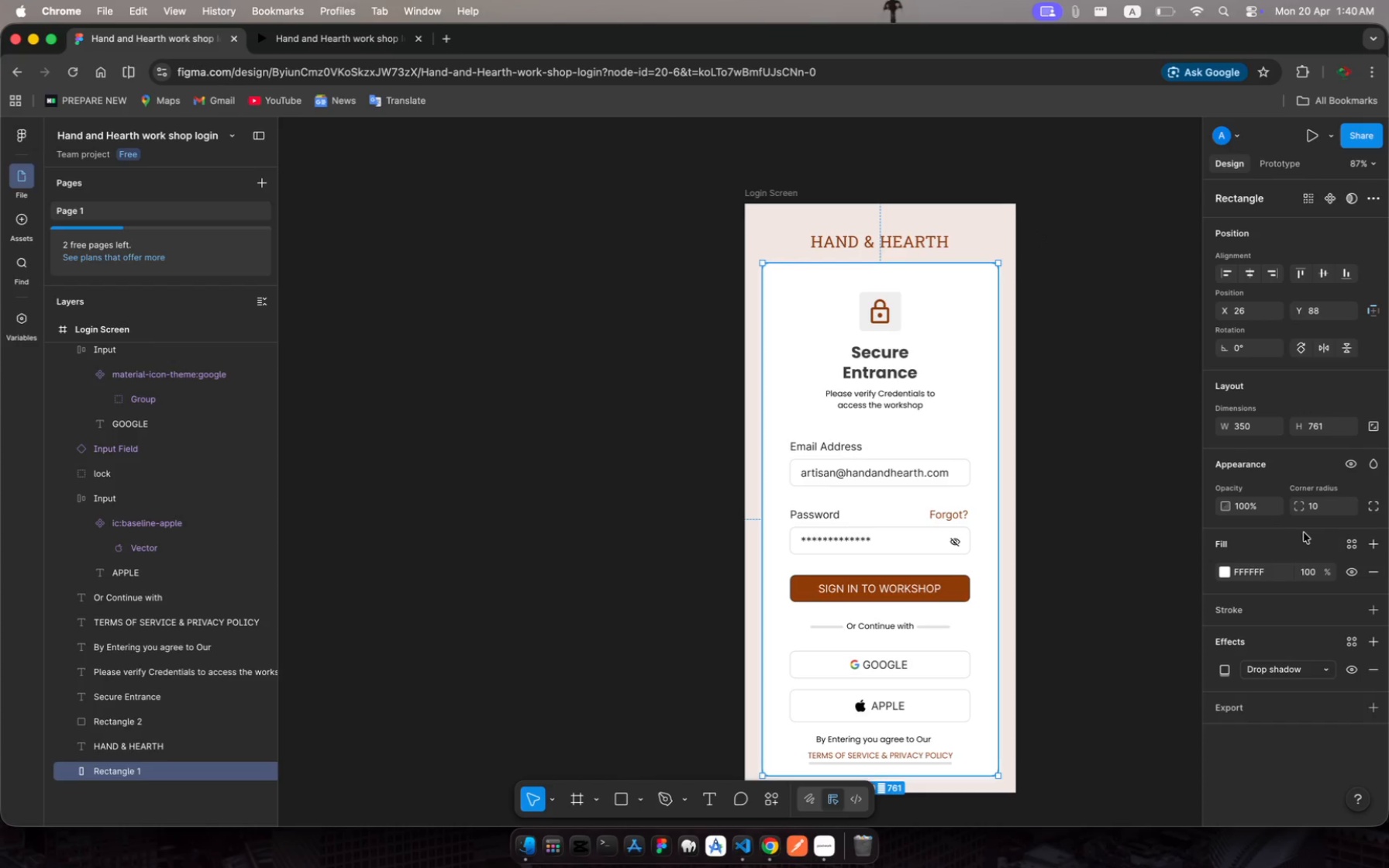 
left_click([1349, 541])
 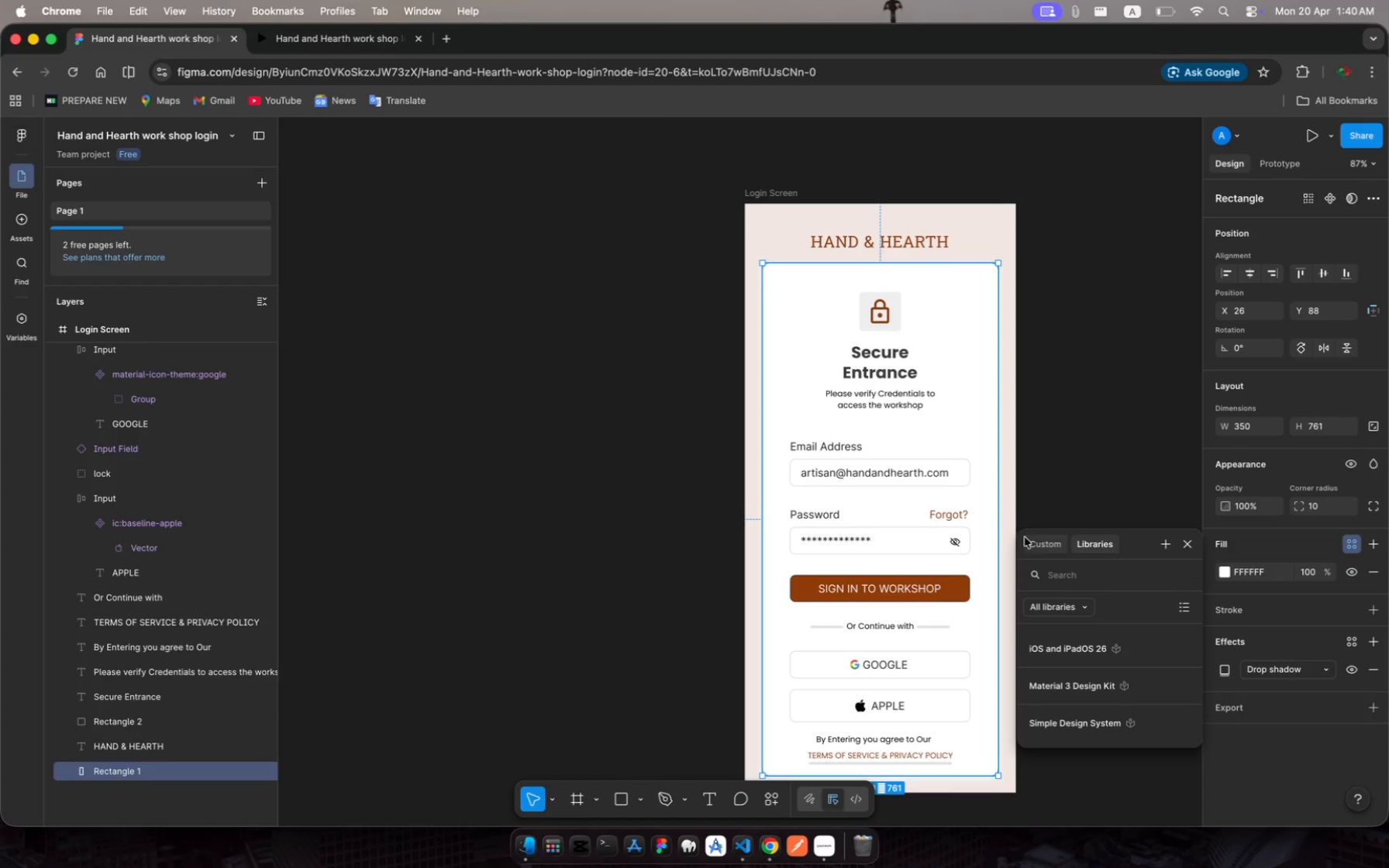 
left_click([1042, 539])
 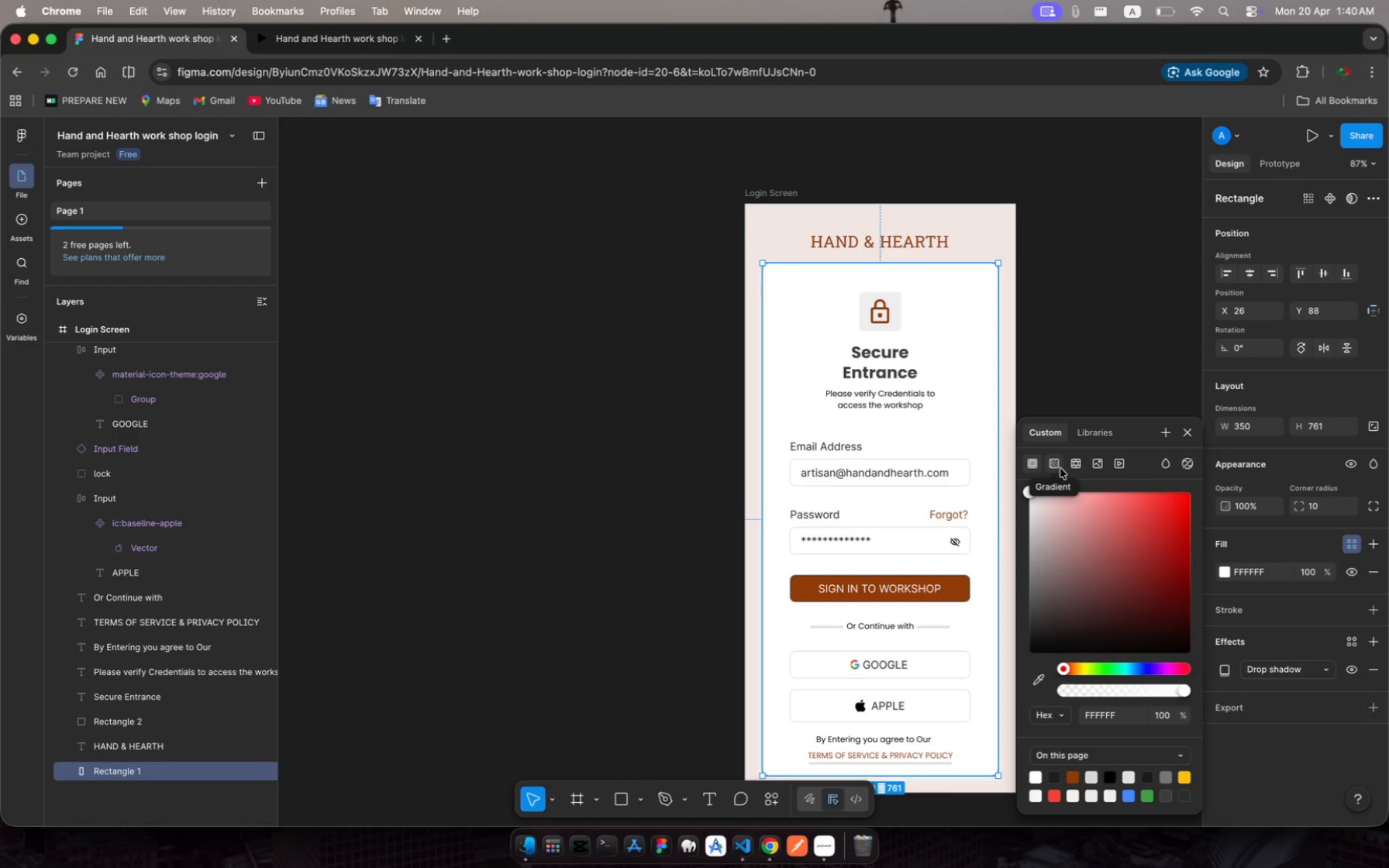 
scroll: coordinate [1098, 566], scroll_direction: down, amount: 11.0
 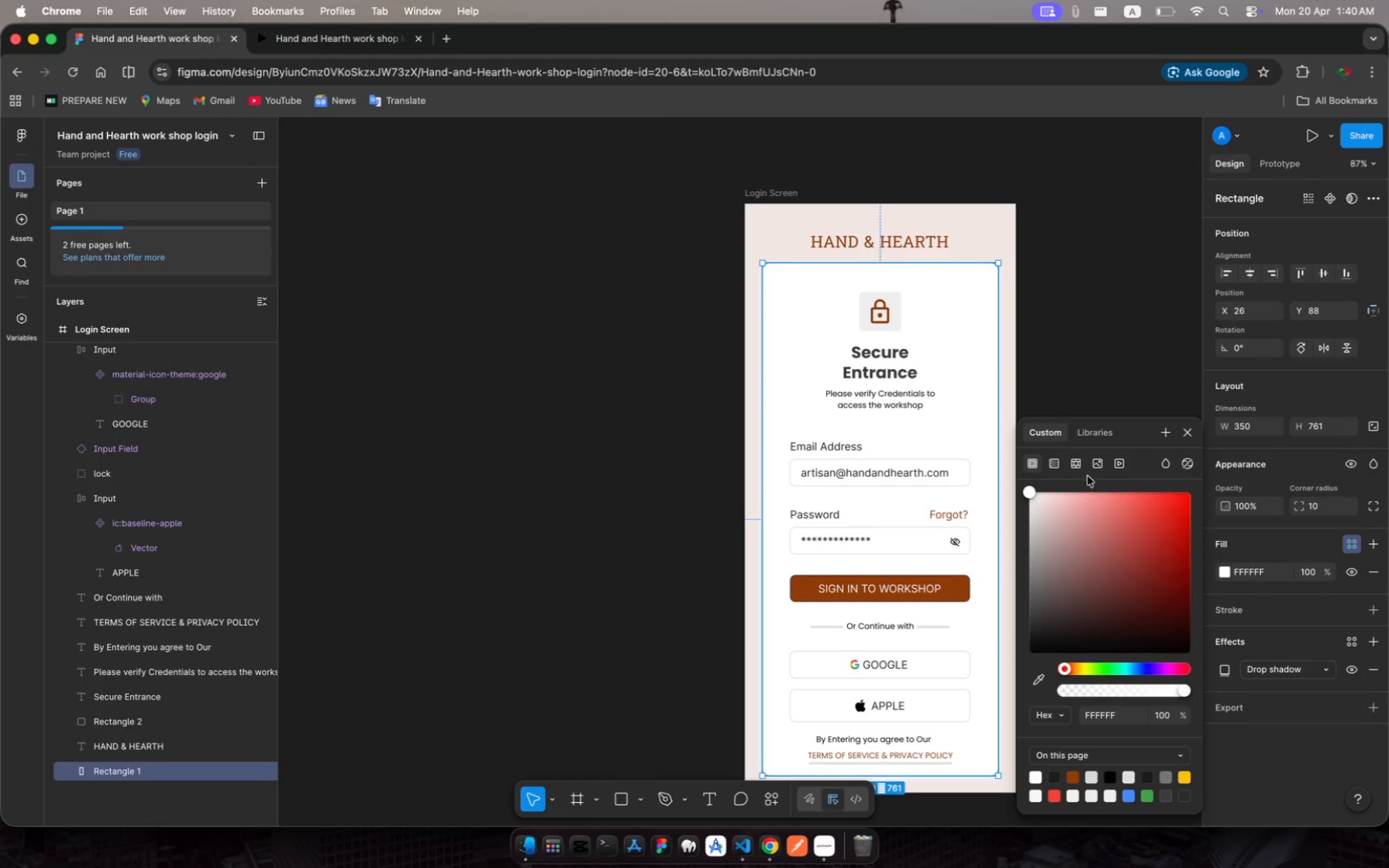 
mouse_move([1072, 464])
 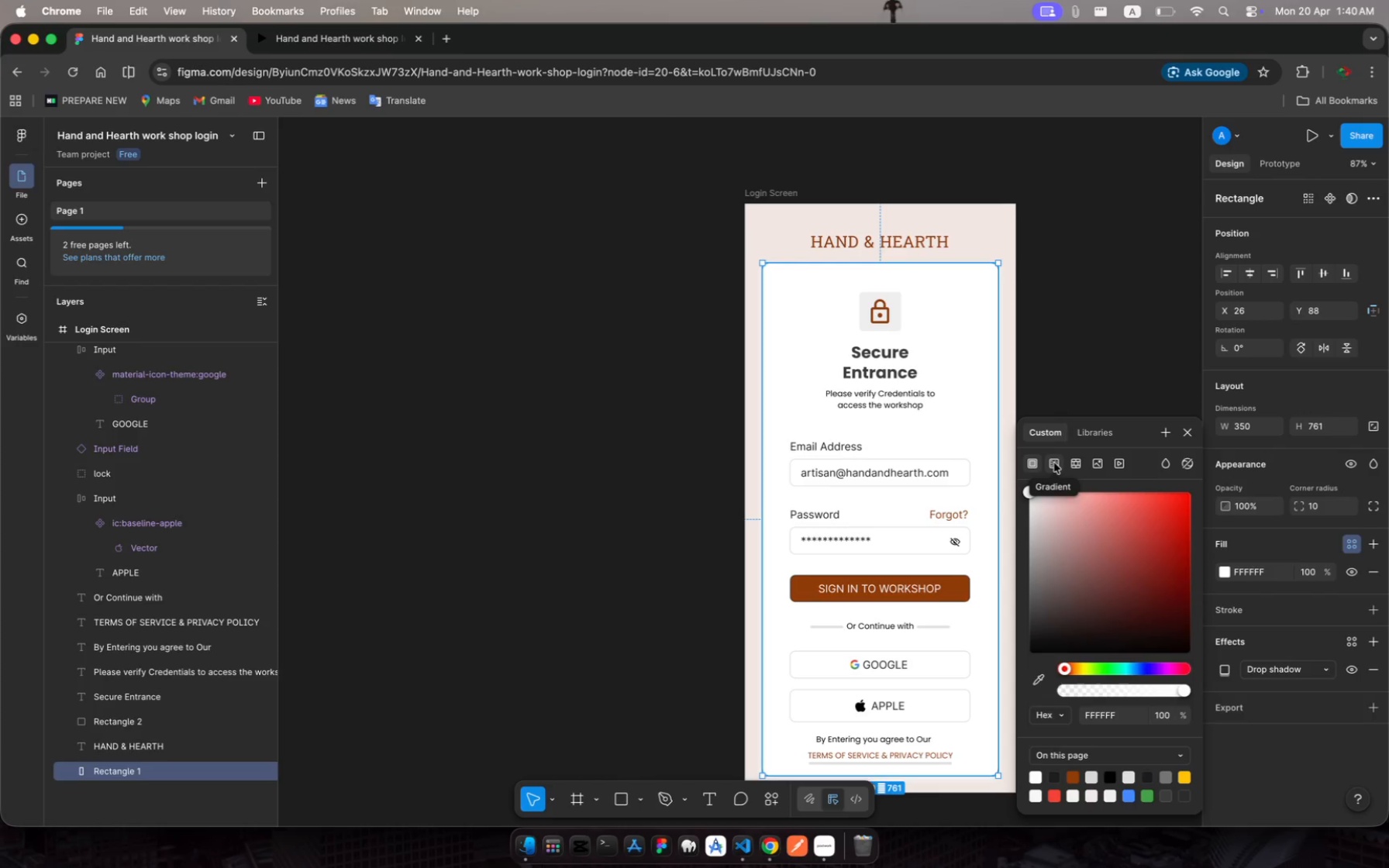 
left_click([1054, 463])
 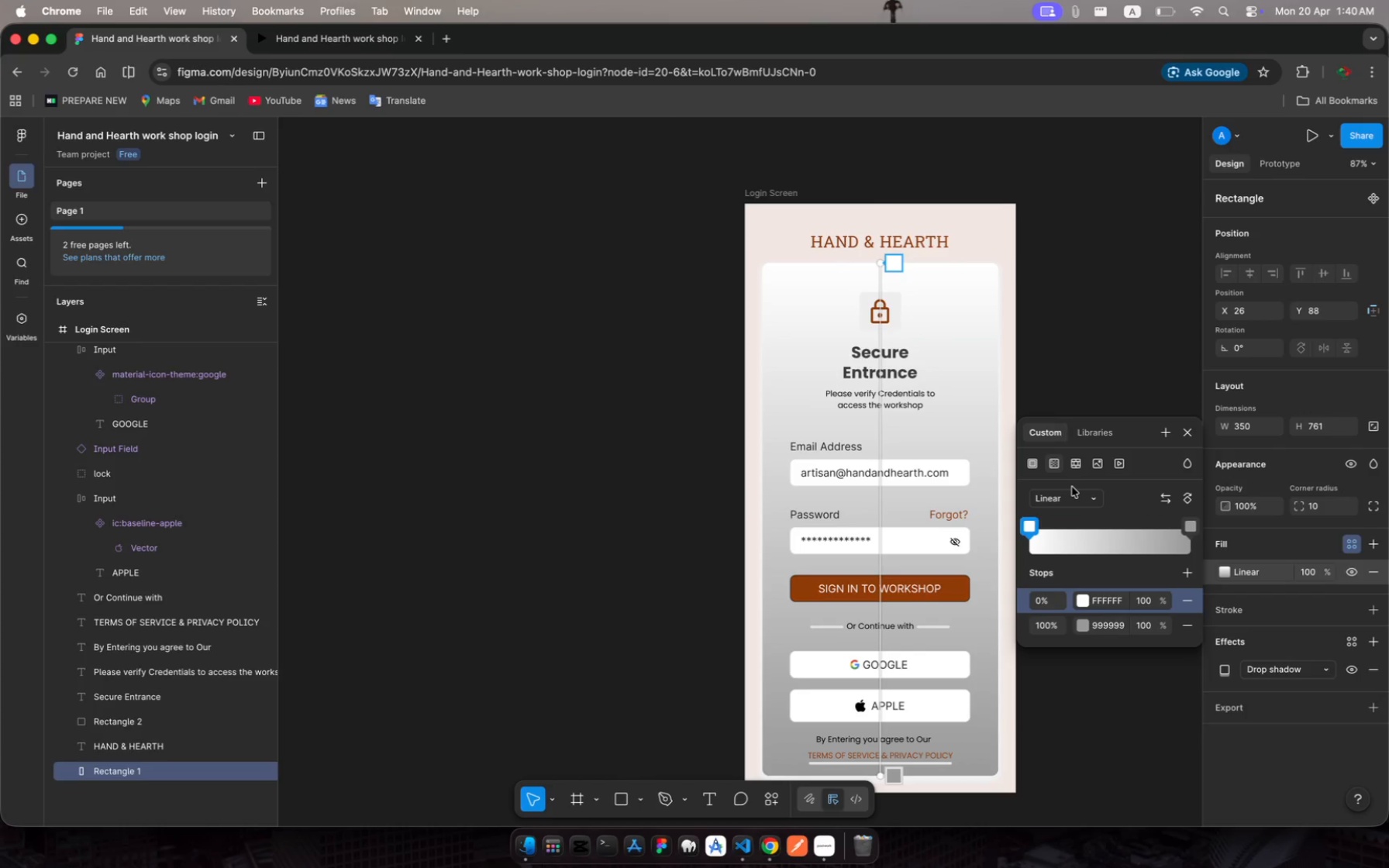 
scroll: coordinate [1072, 487], scroll_direction: down, amount: 11.0
 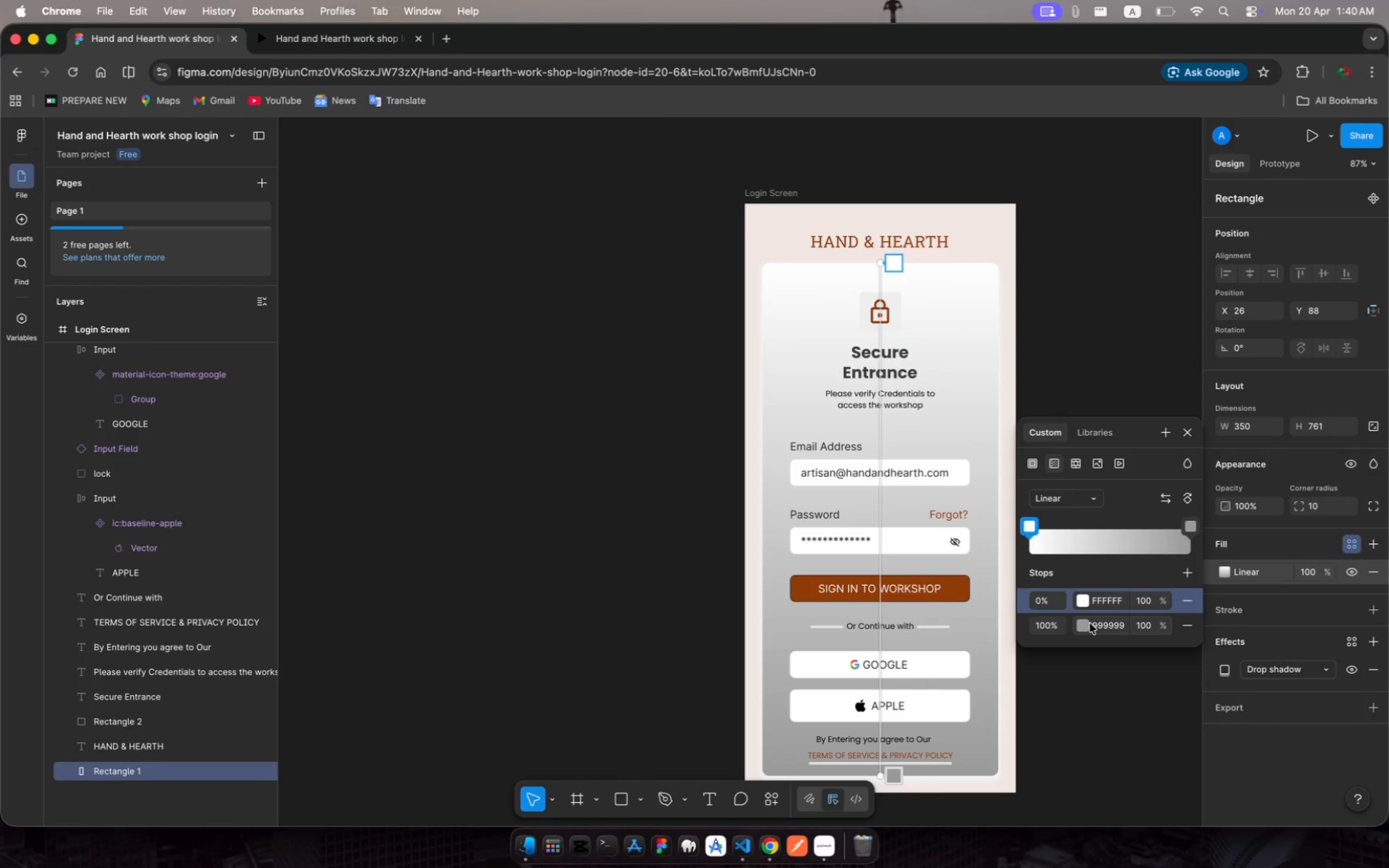 
left_click([1084, 625])
 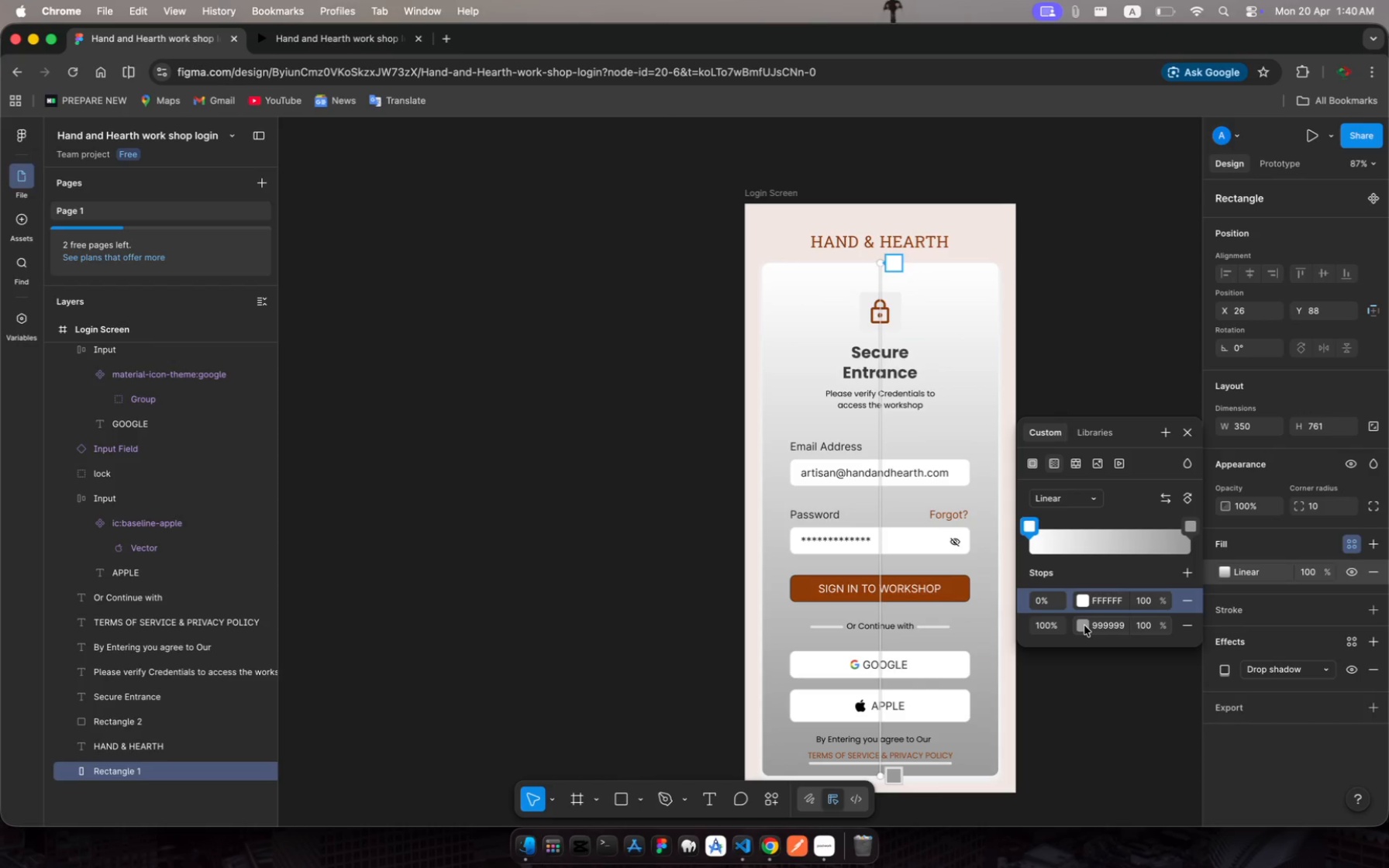 
left_click([1084, 625])
 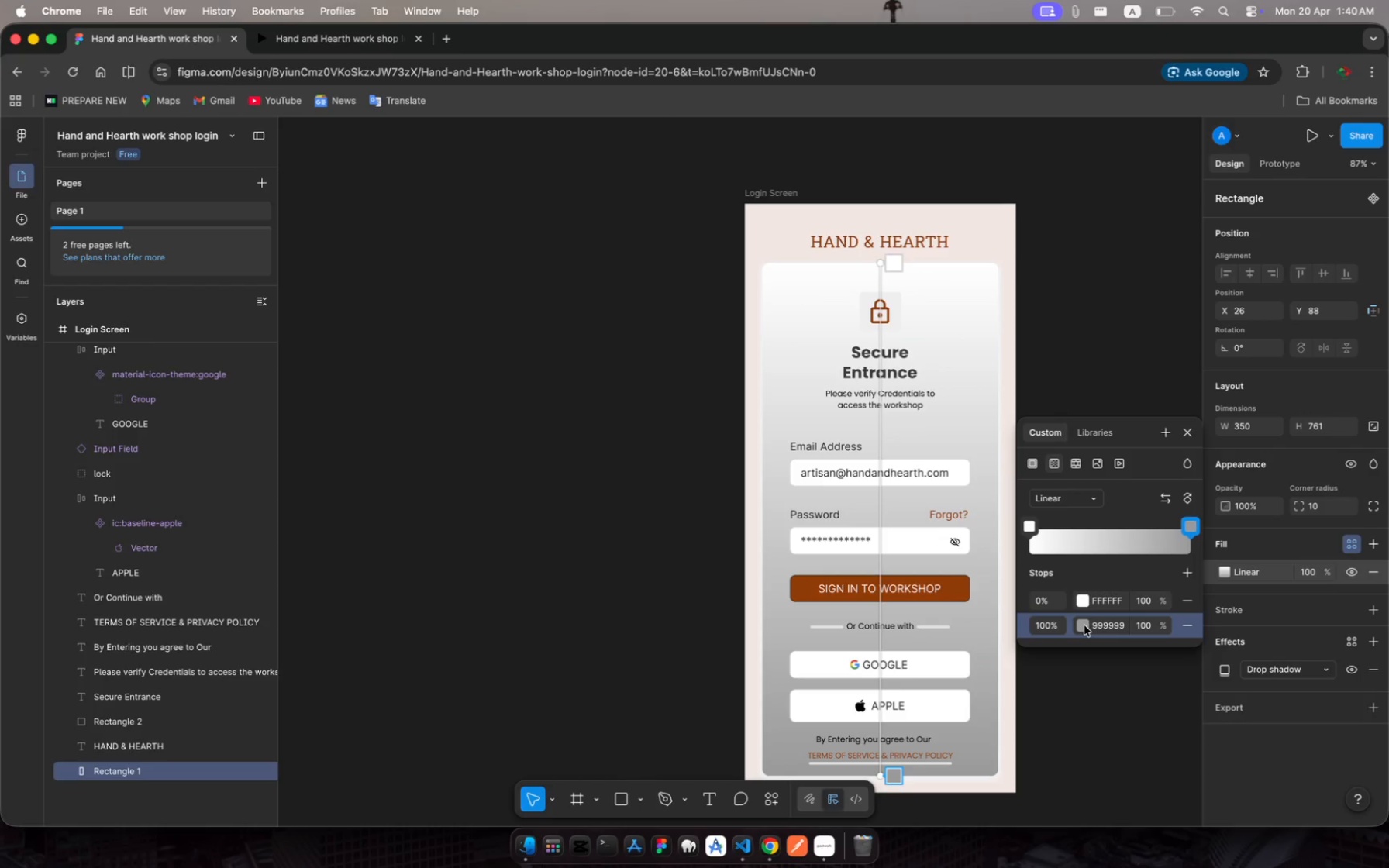 
left_click([1084, 625])
 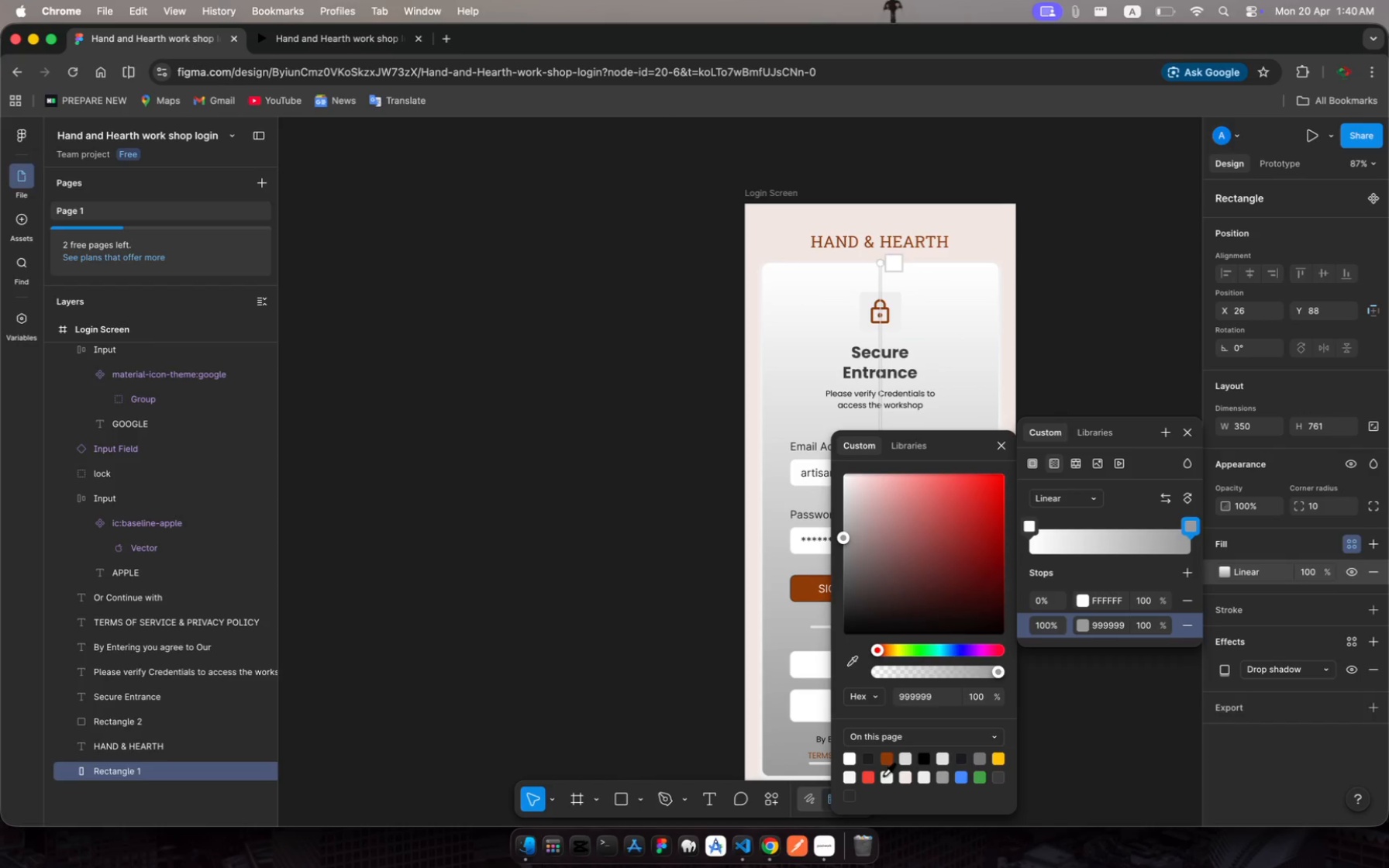 
left_click([888, 761])
 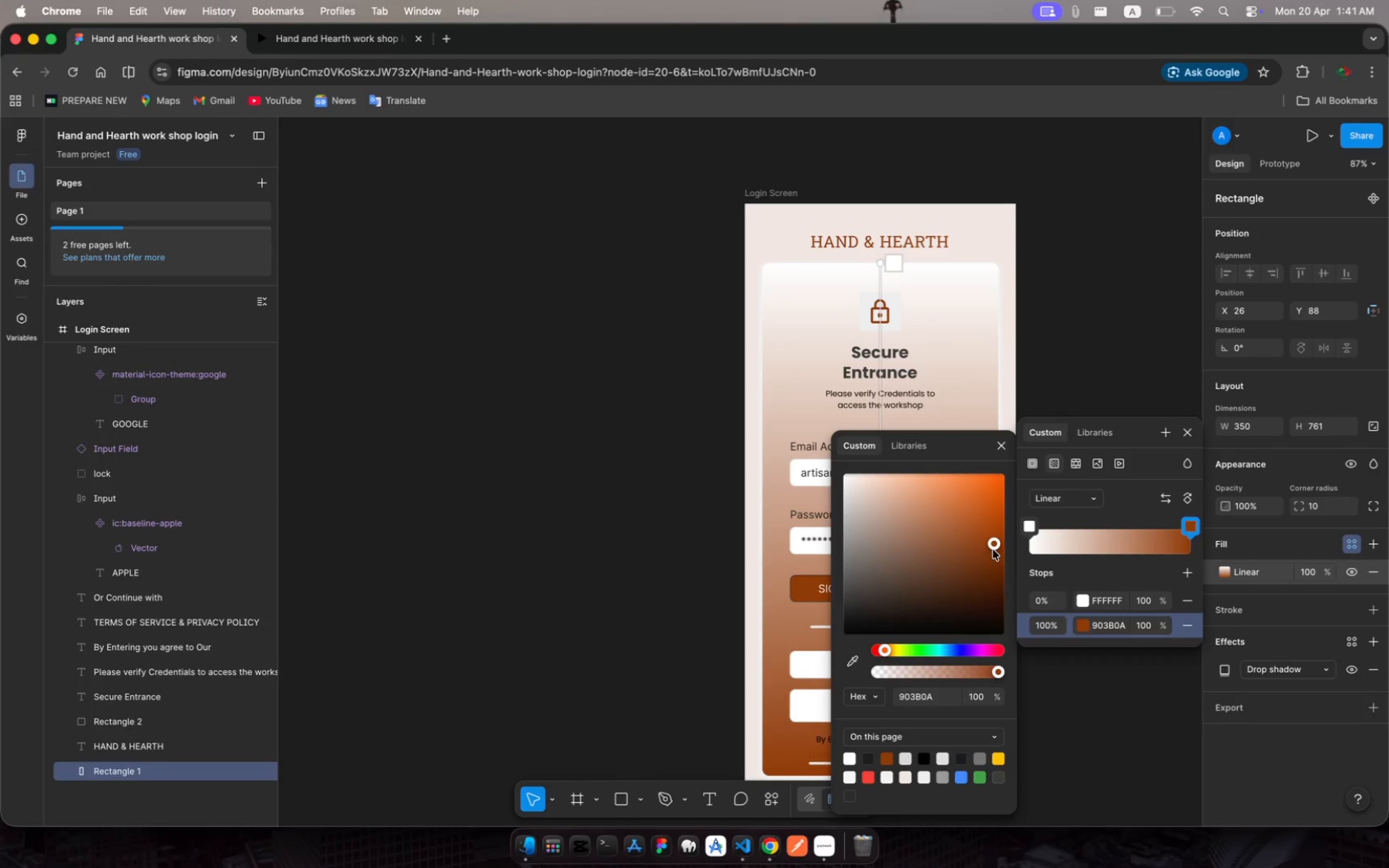 
left_click_drag(start_coordinate=[993, 549], to_coordinate=[850, 490])
 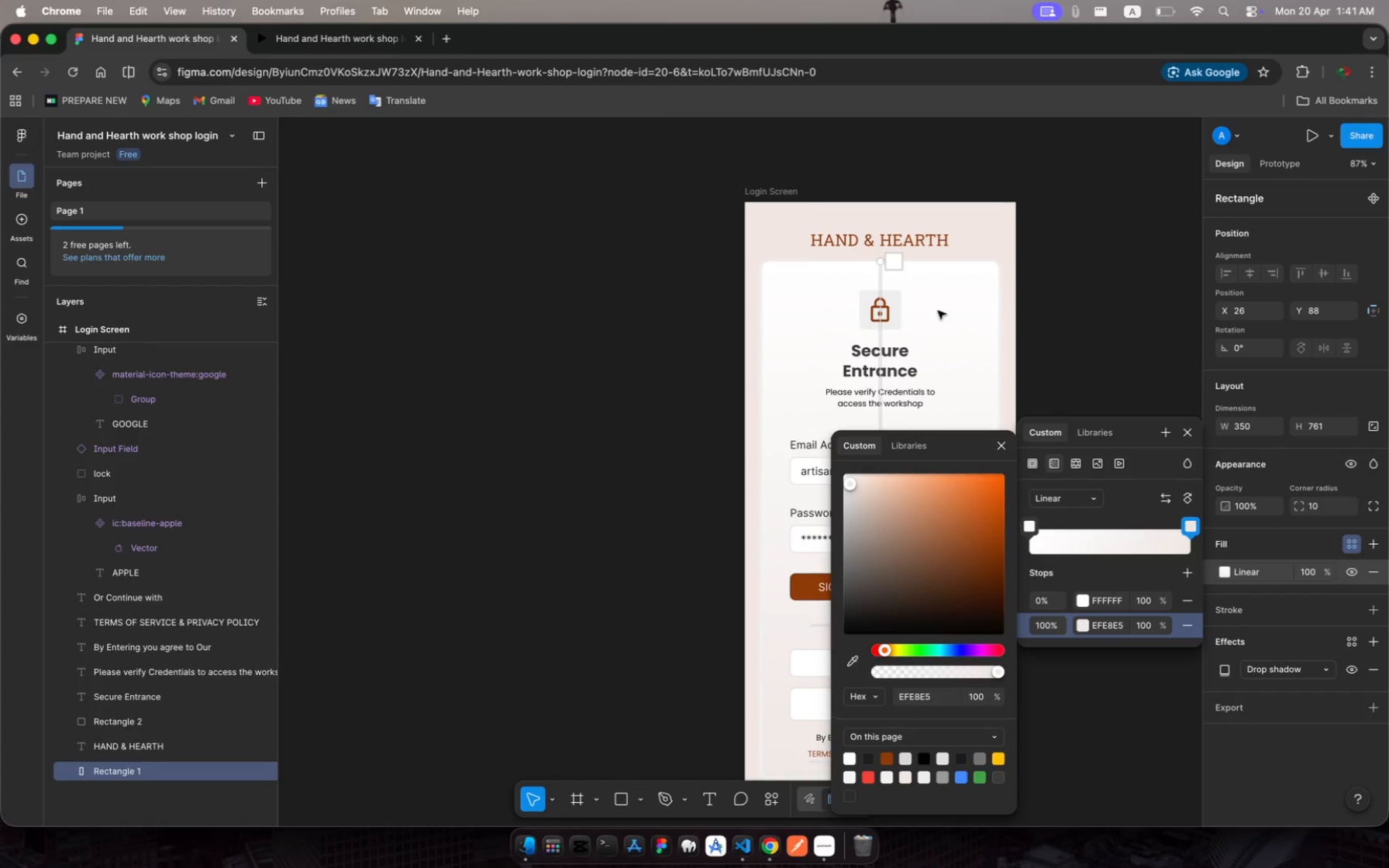 
scroll: coordinate [938, 311], scroll_direction: down, amount: 5.0
 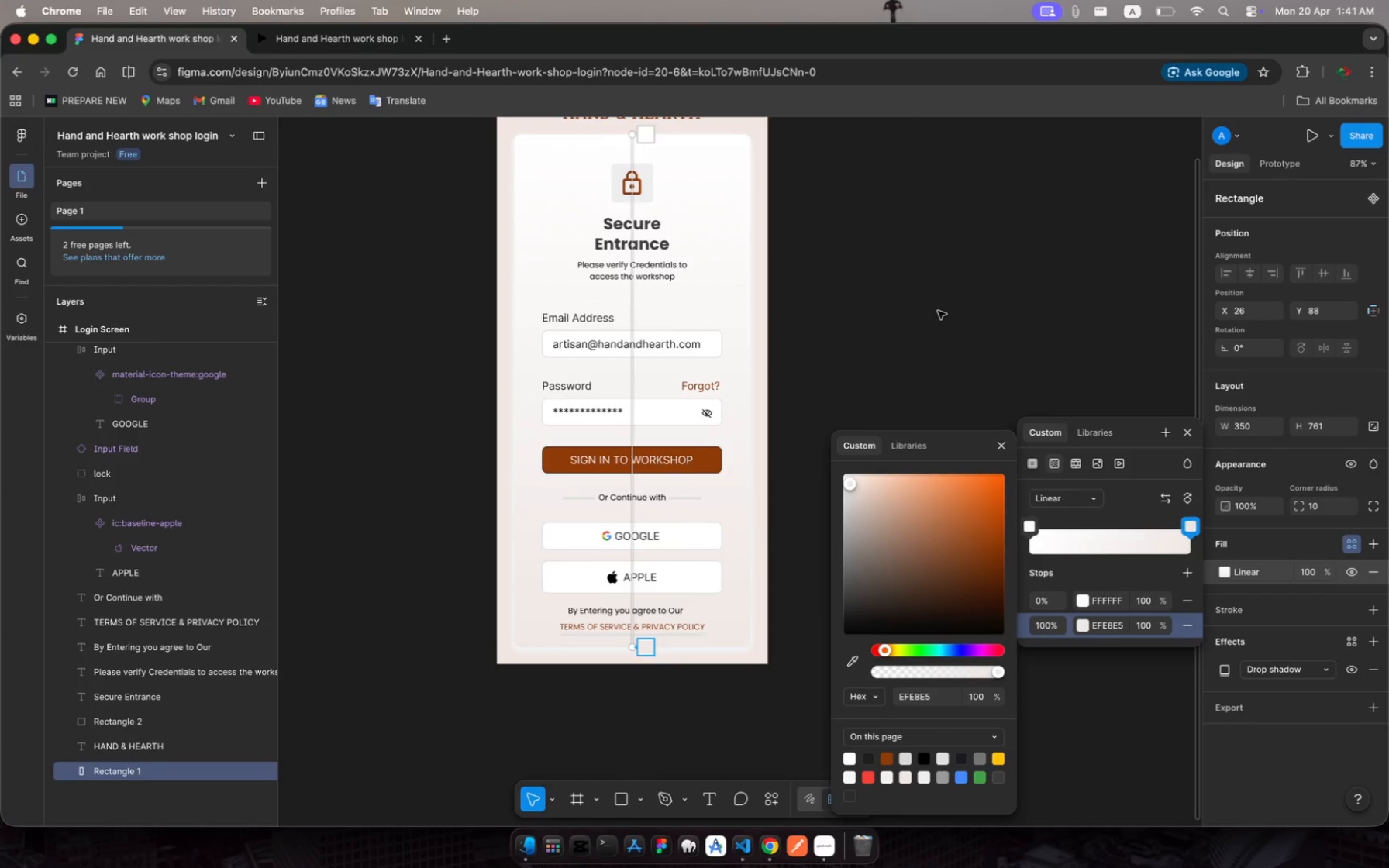 
scroll: coordinate [938, 311], scroll_direction: up, amount: 1.0
 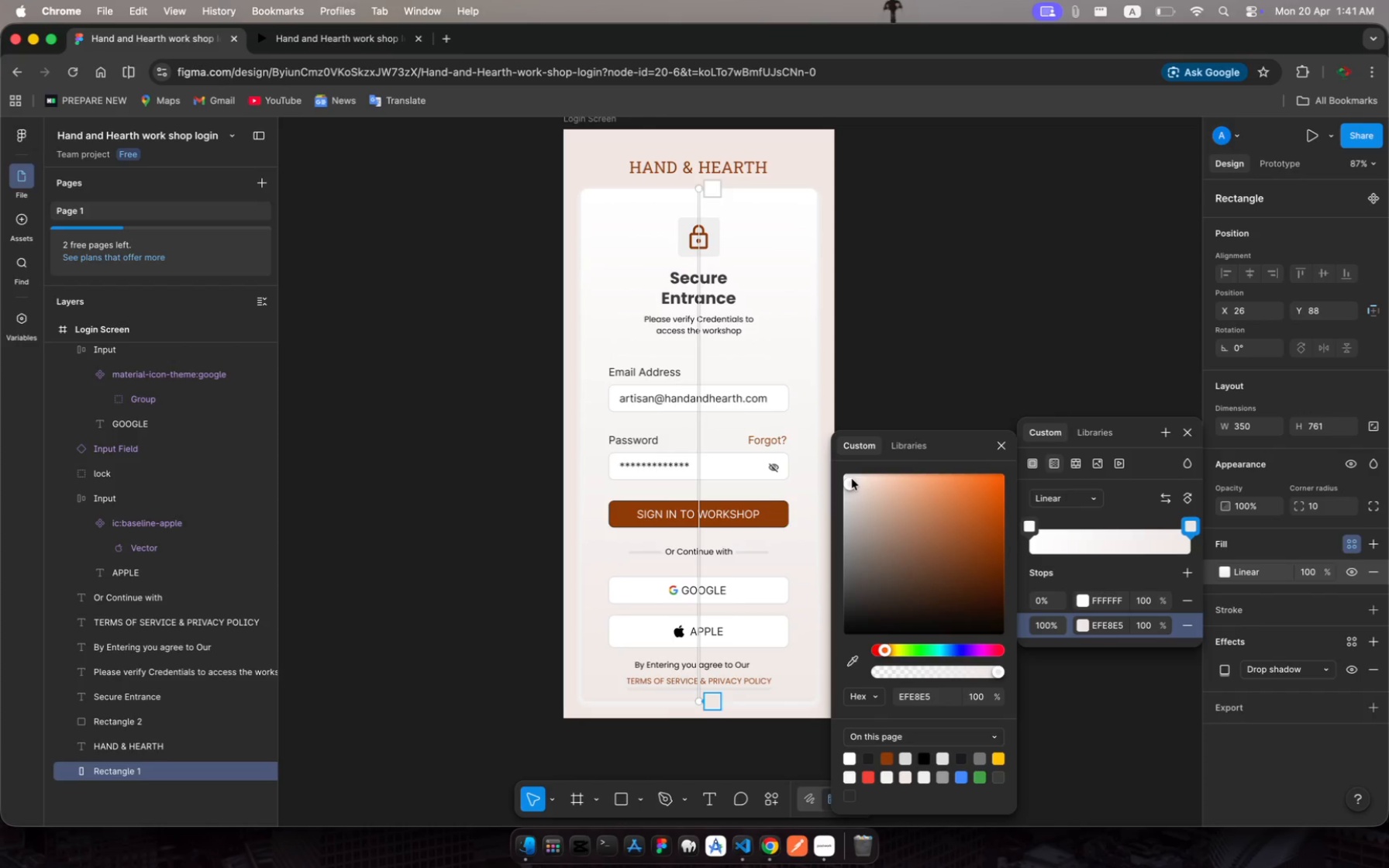 
left_click_drag(start_coordinate=[852, 482], to_coordinate=[847, 489])
 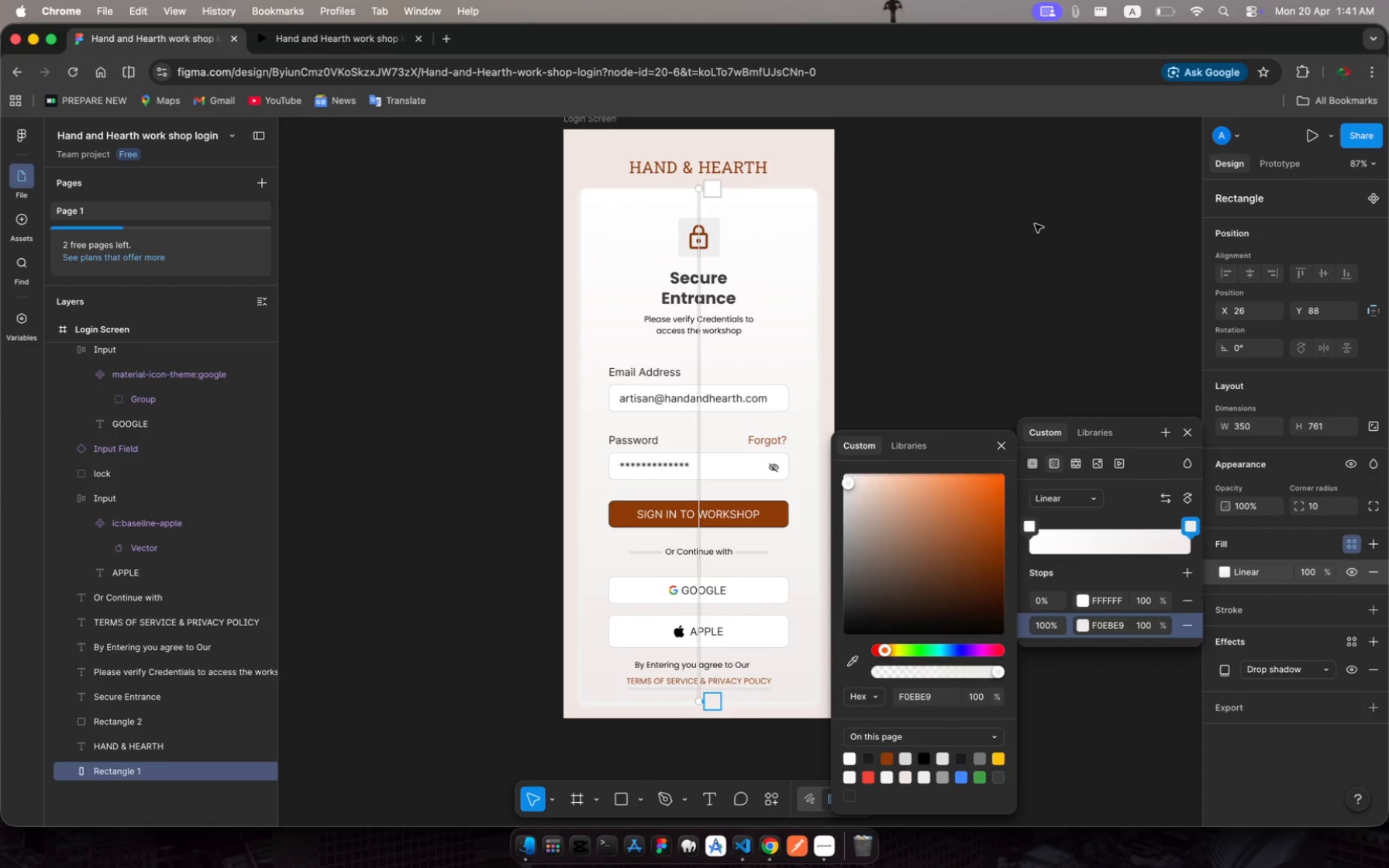 
left_click([1035, 224])
 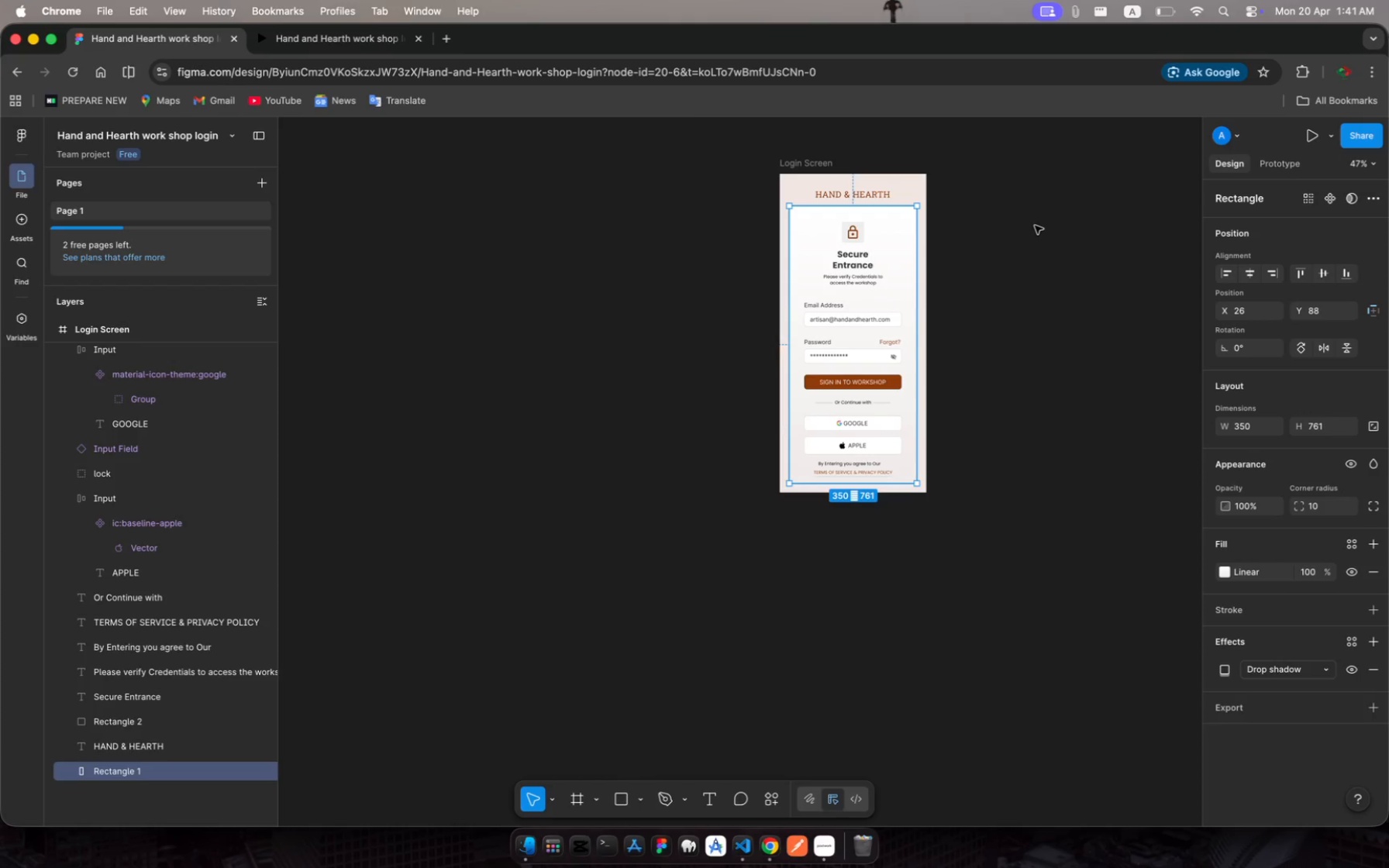 
left_click([1048, 277])
 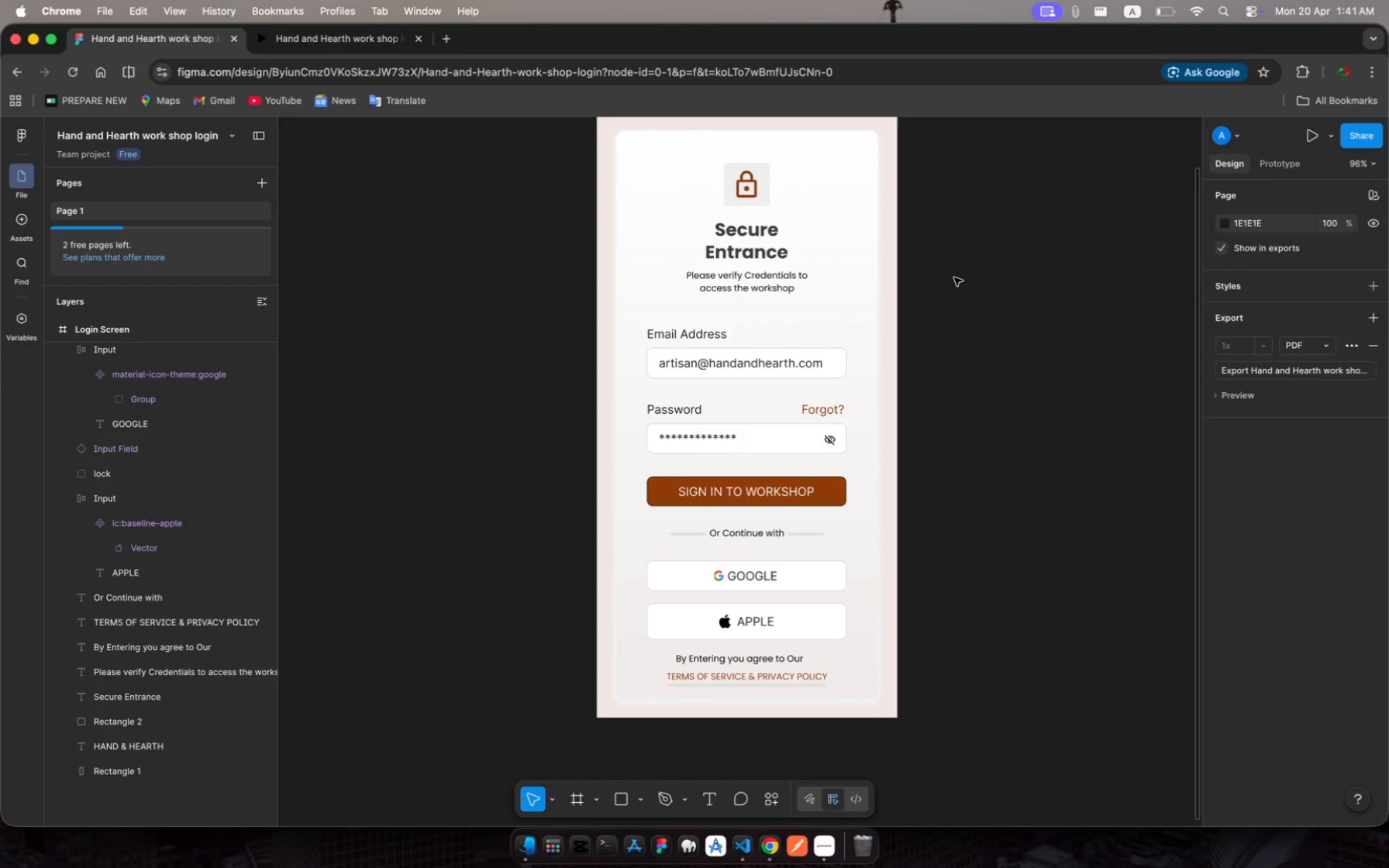 
scroll: coordinate [954, 277], scroll_direction: up, amount: 4.0
 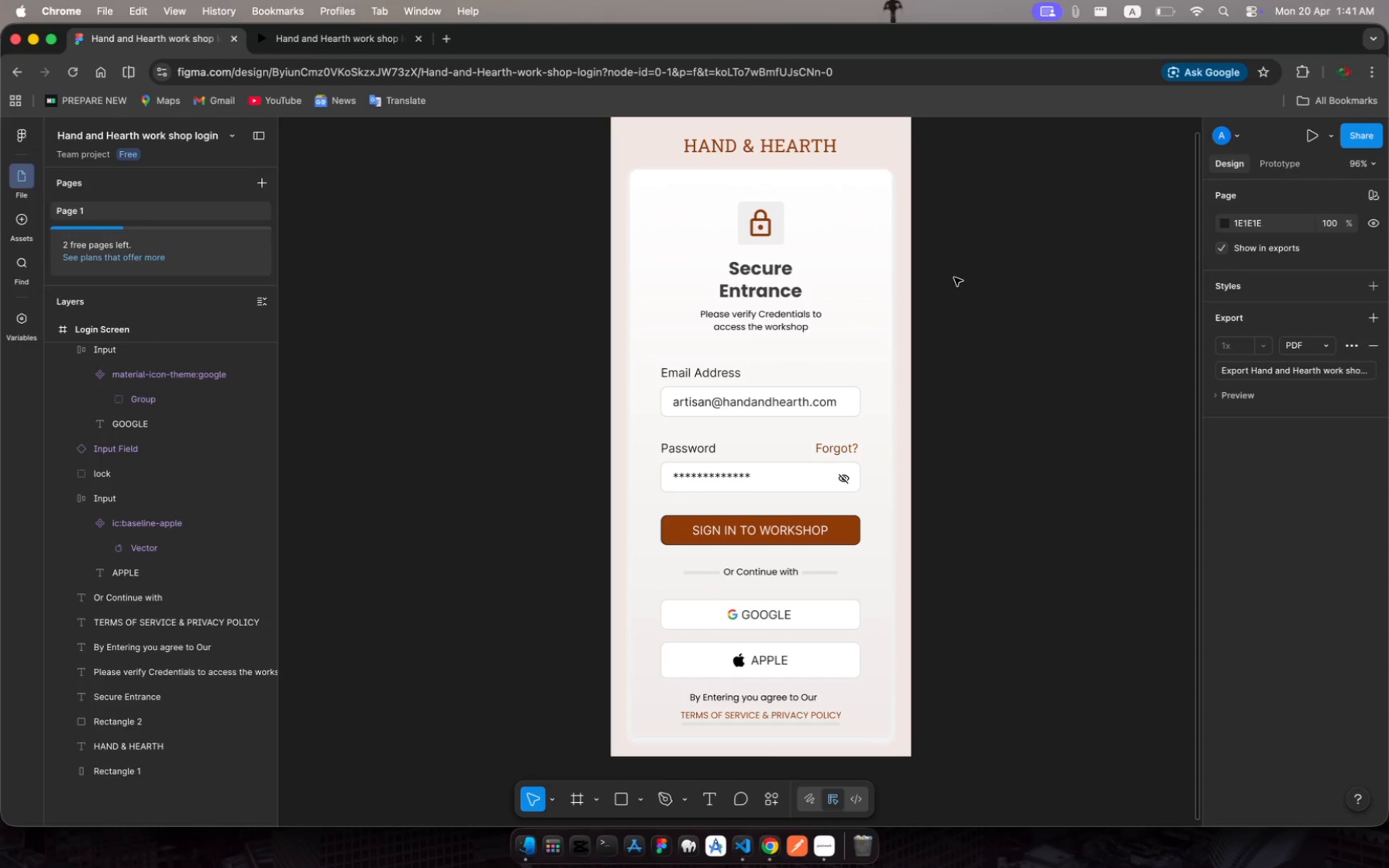 
wait(7.98)
 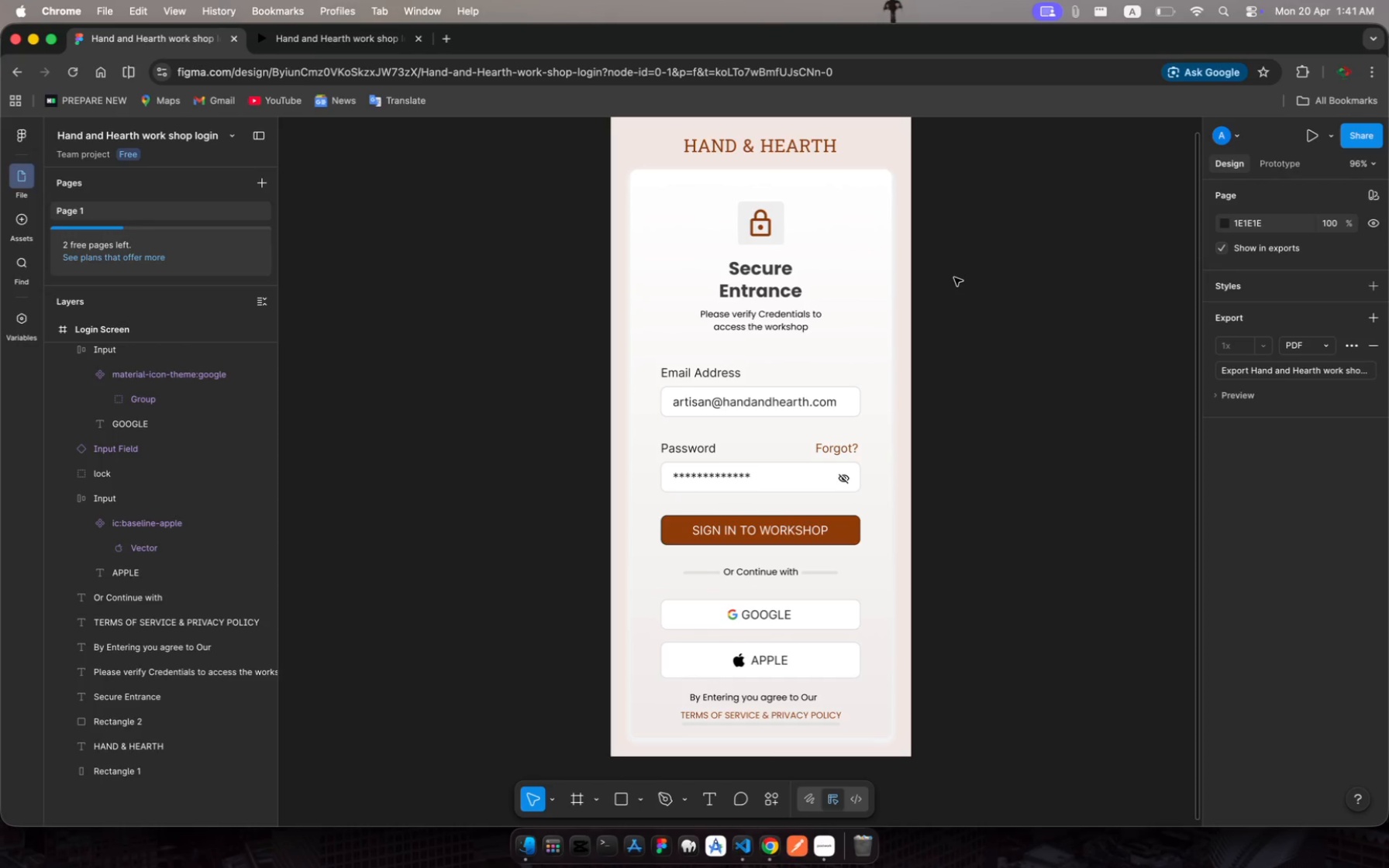 
left_click([835, 289])
 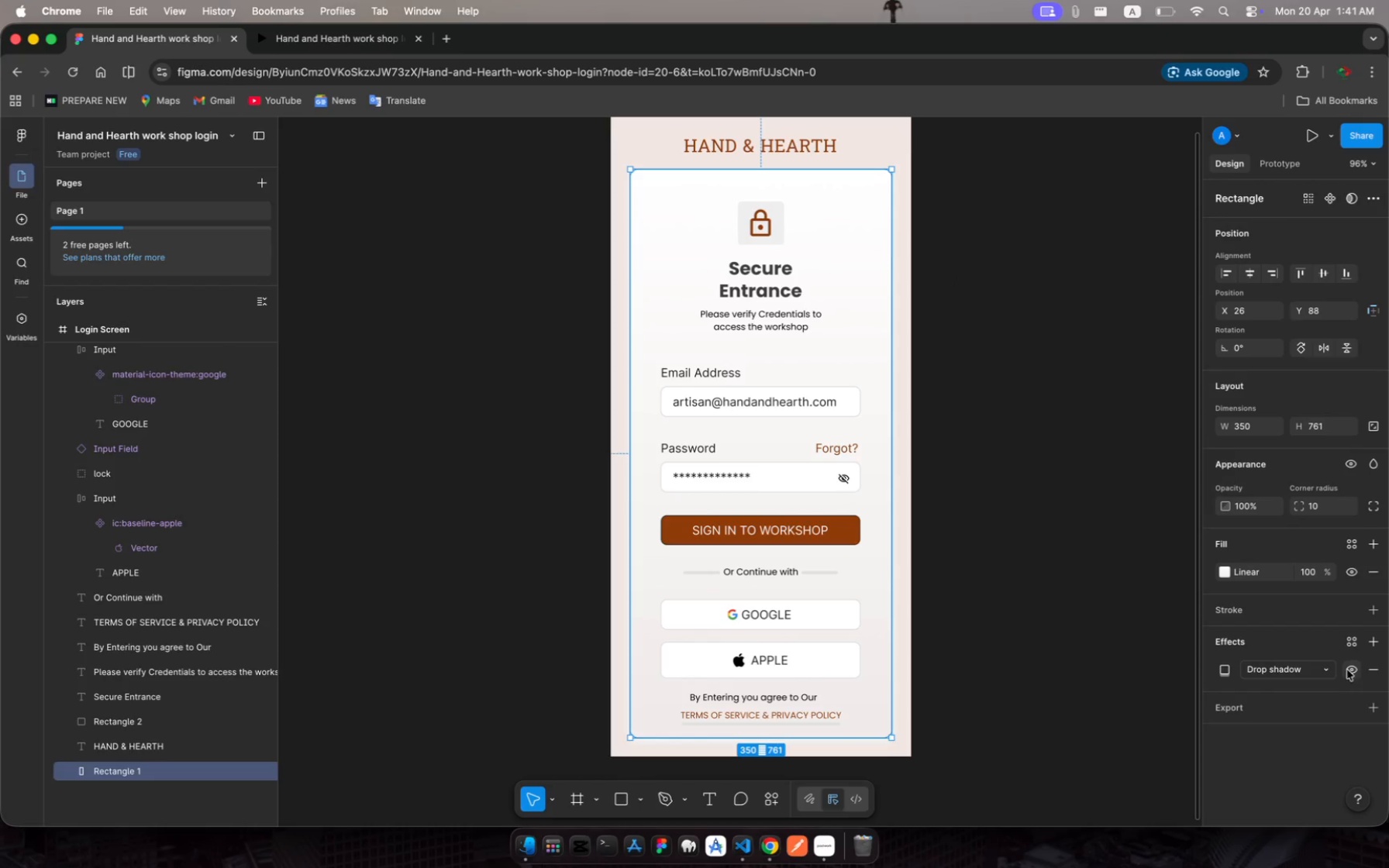 
left_click([1373, 673])
 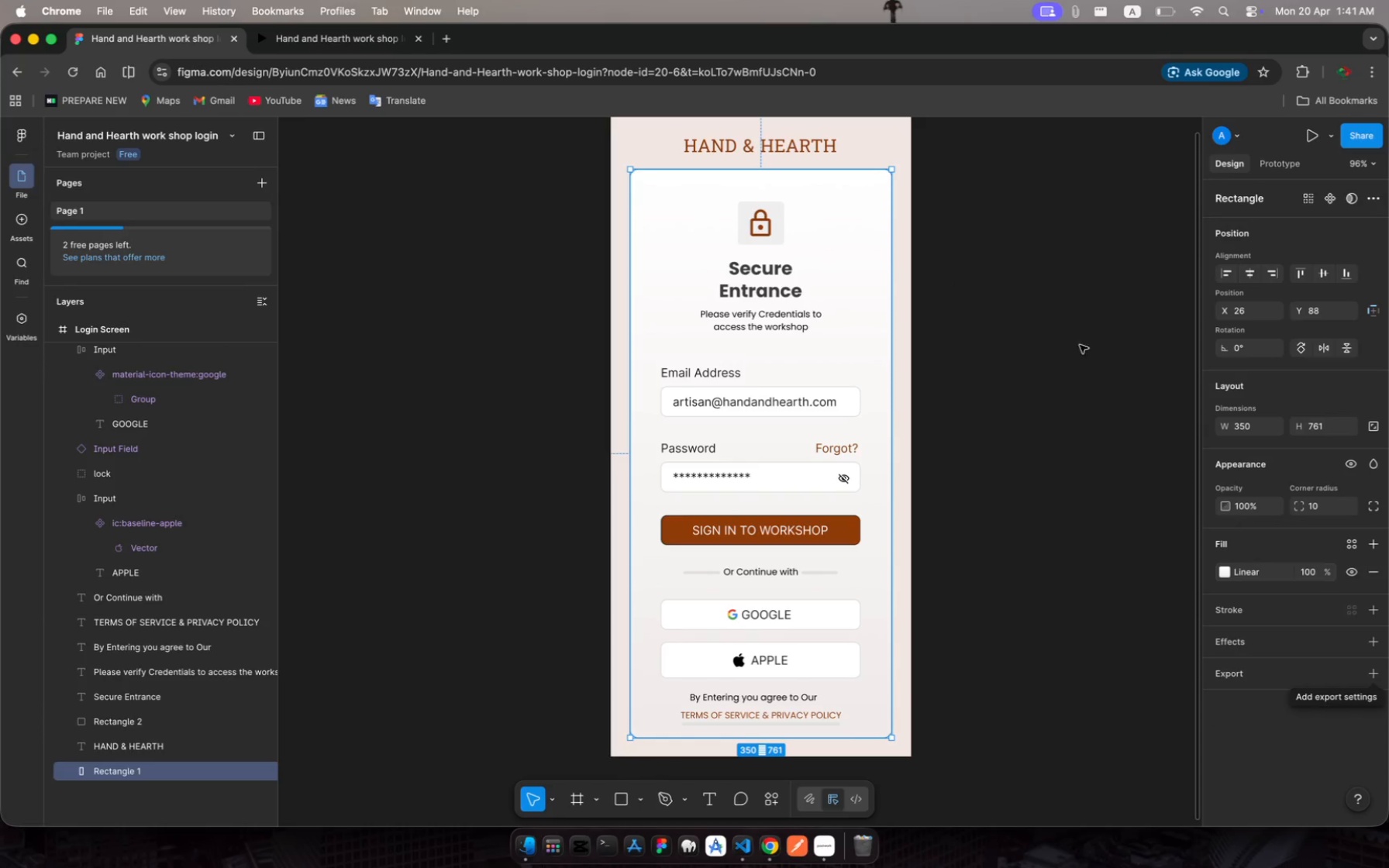 
left_click([1022, 256])
 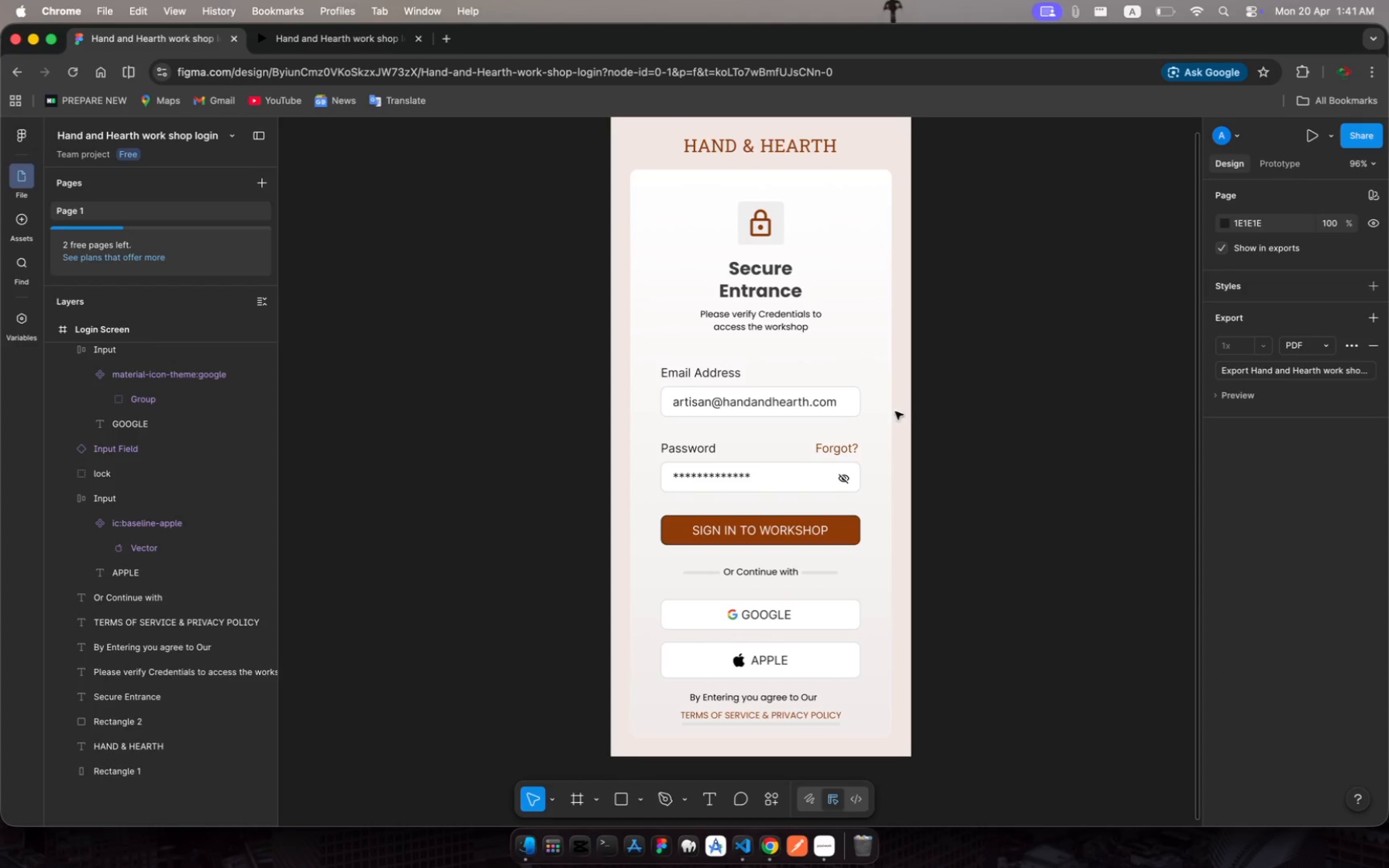 
wait(5.56)
 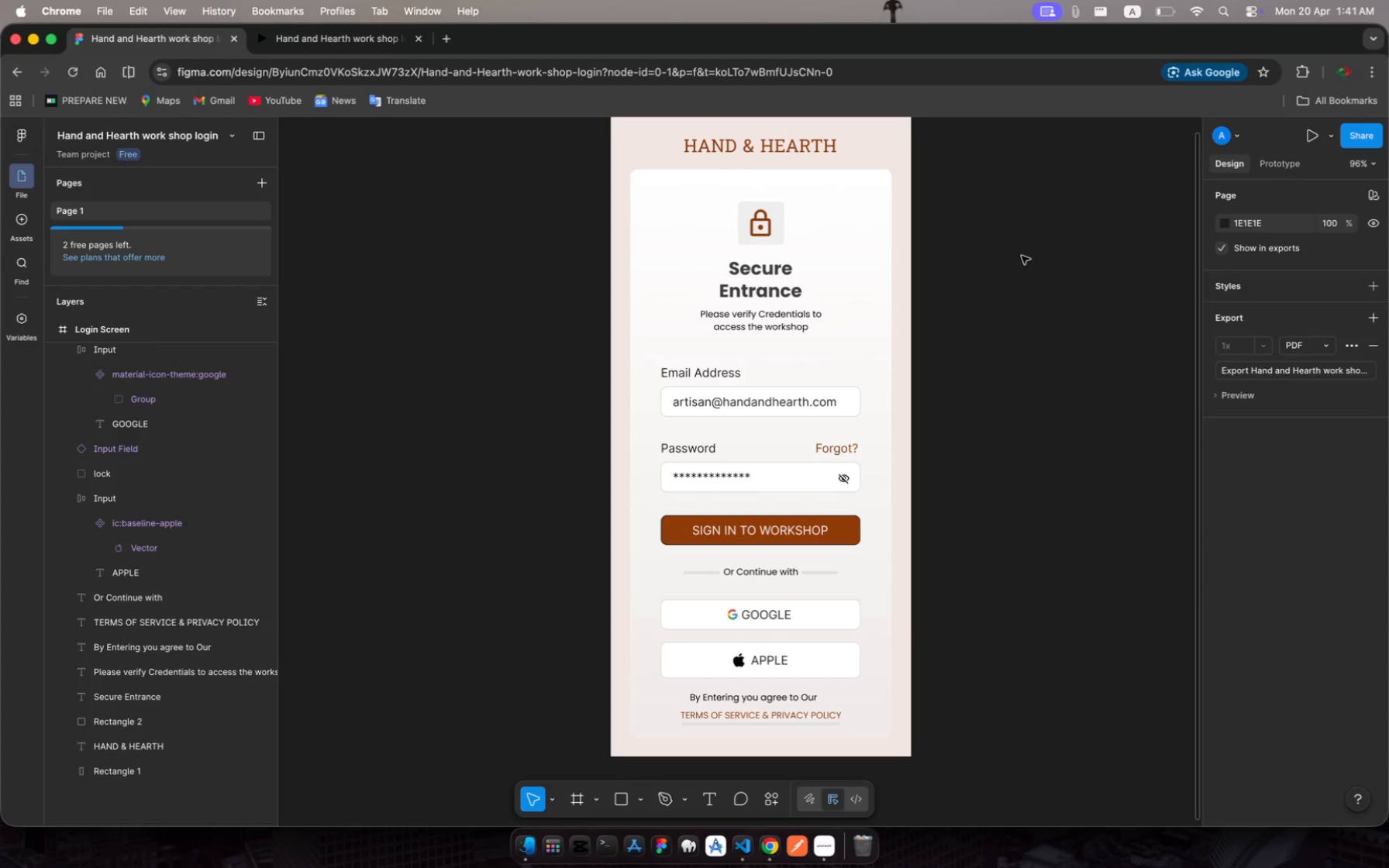 
scroll: coordinate [881, 625], scroll_direction: down, amount: 9.0
 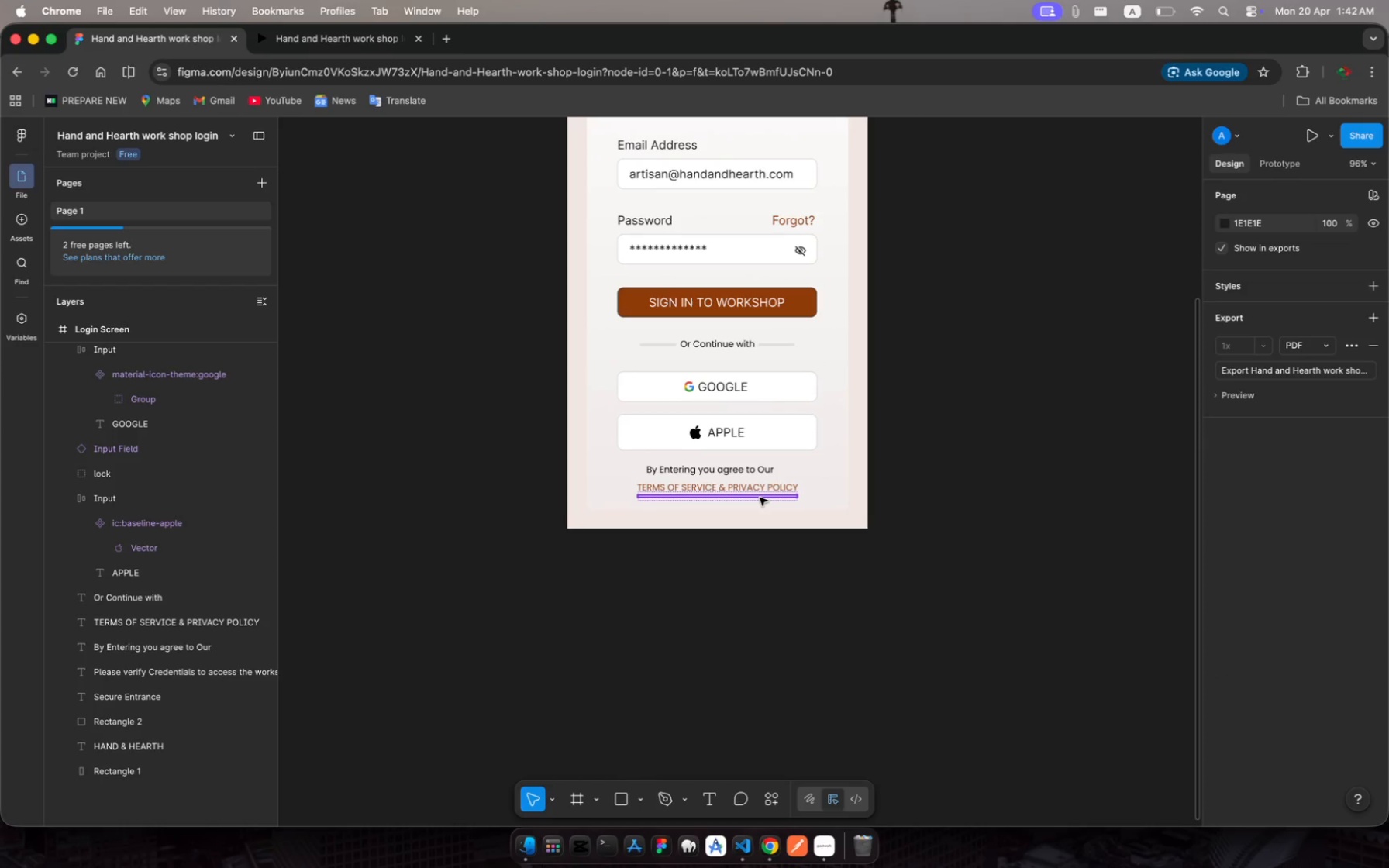 
left_click([760, 498])
 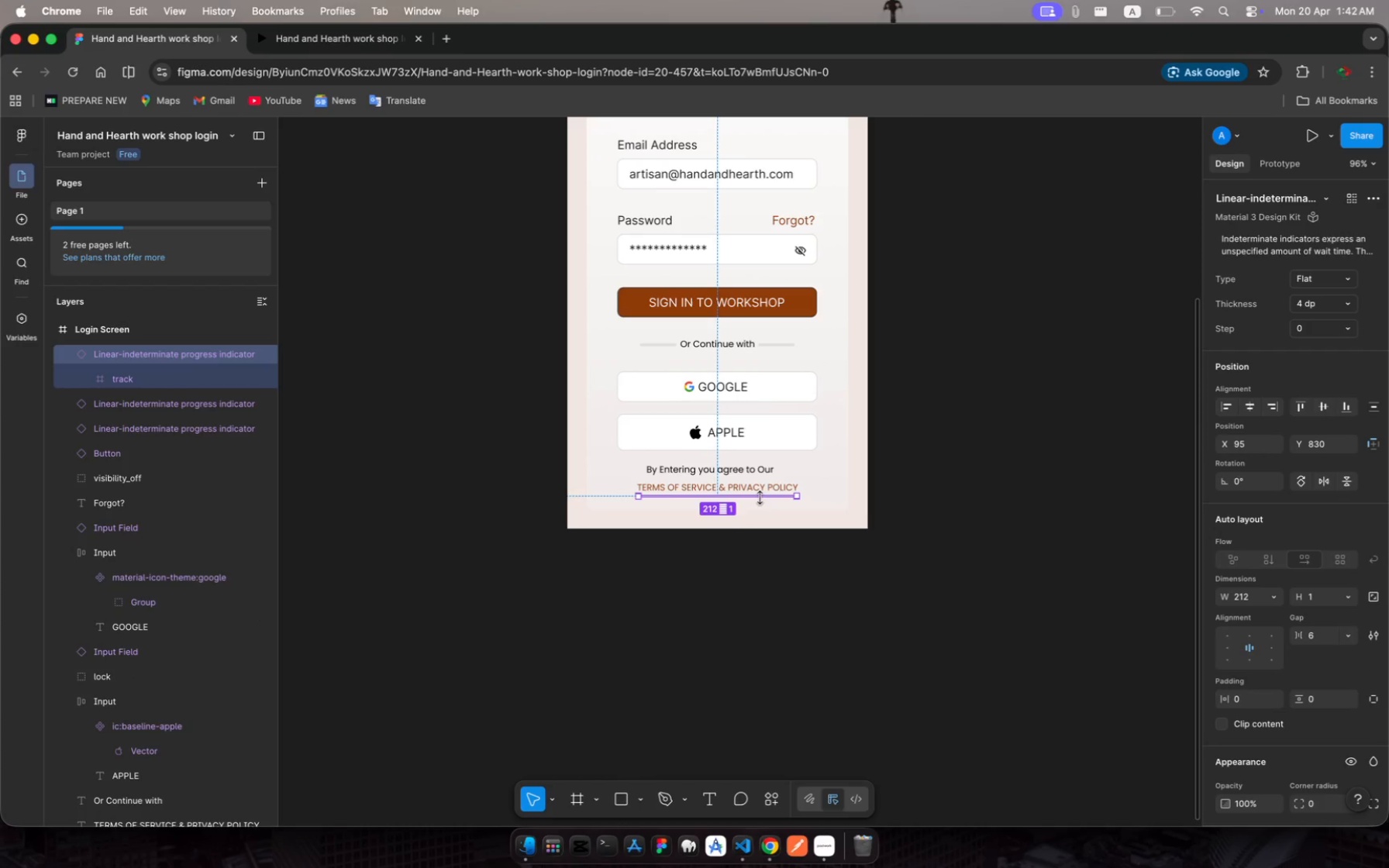 
key(ArrowDown)
 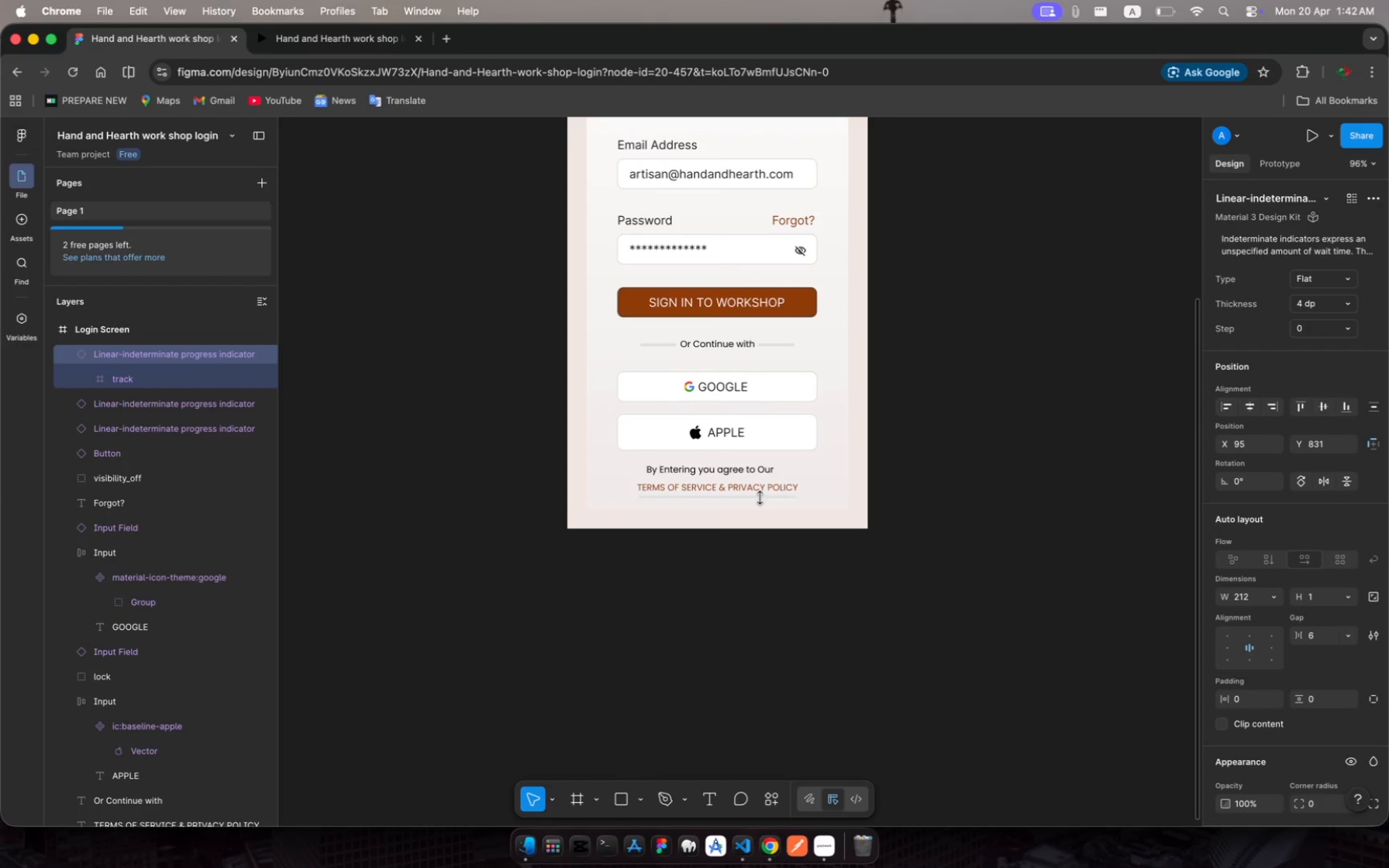 
key(ArrowDown)
 